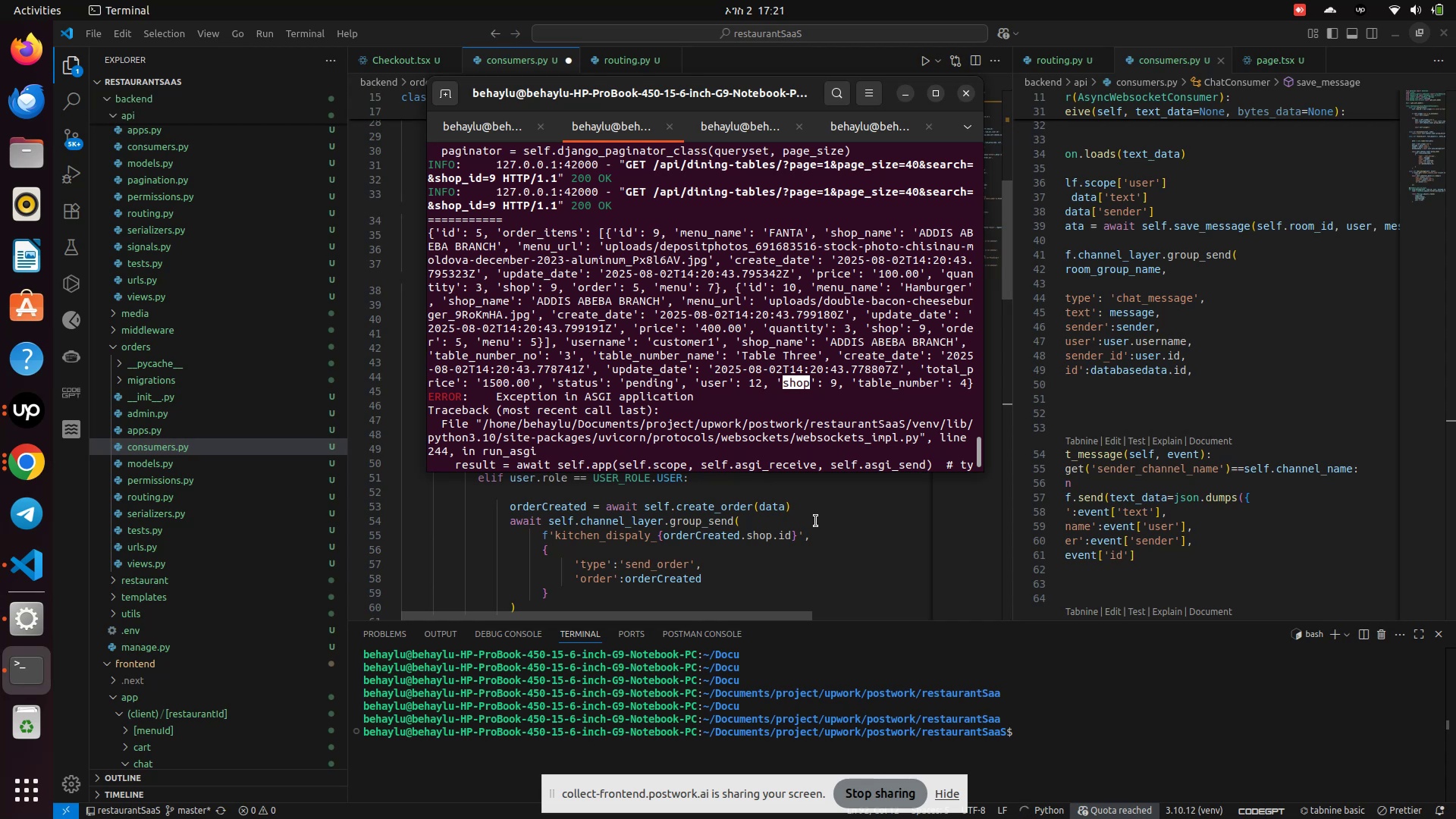 
wait(23.11)
 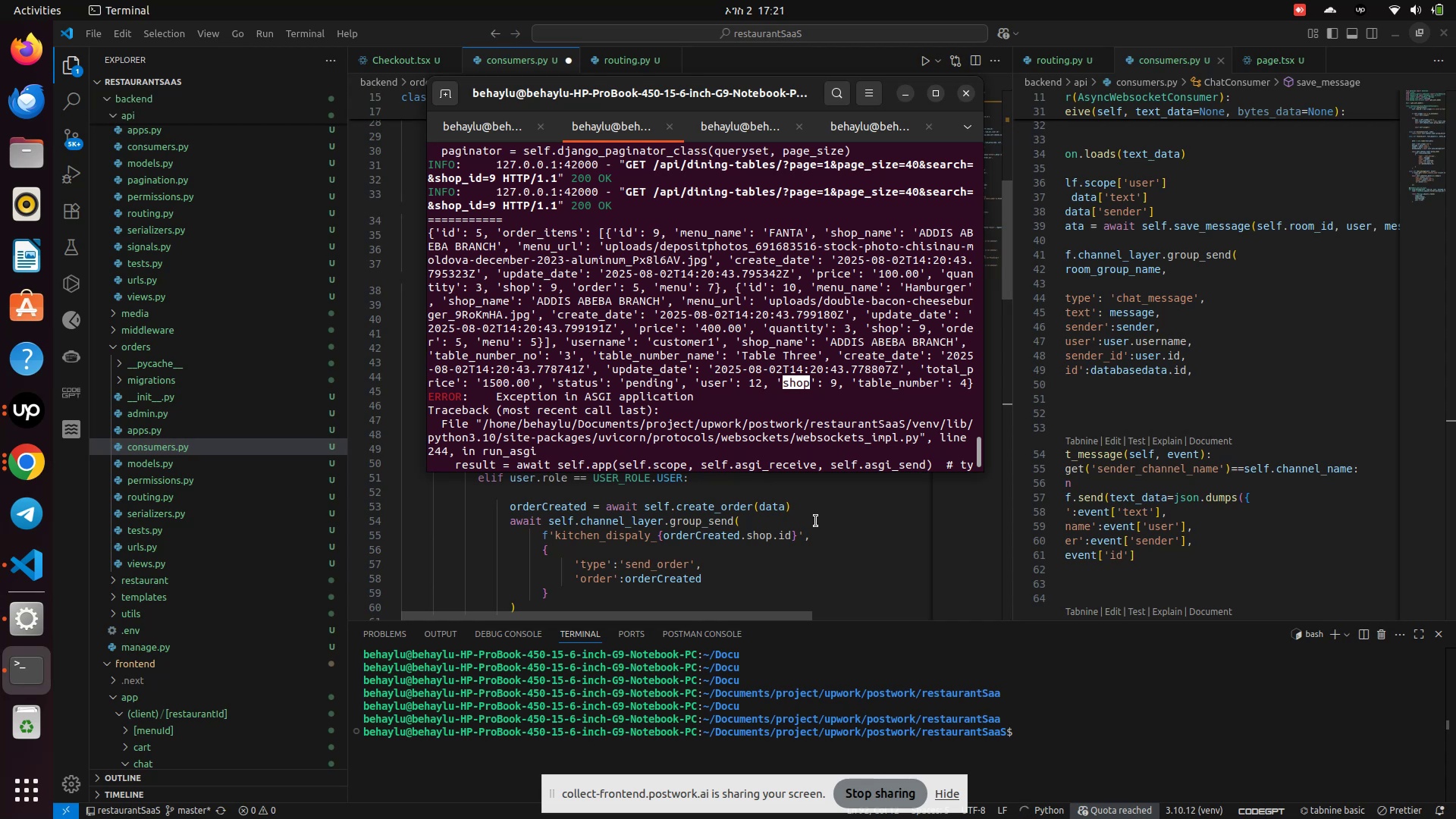 
scroll: coordinate [754, 408], scroll_direction: up, amount: 2.0
 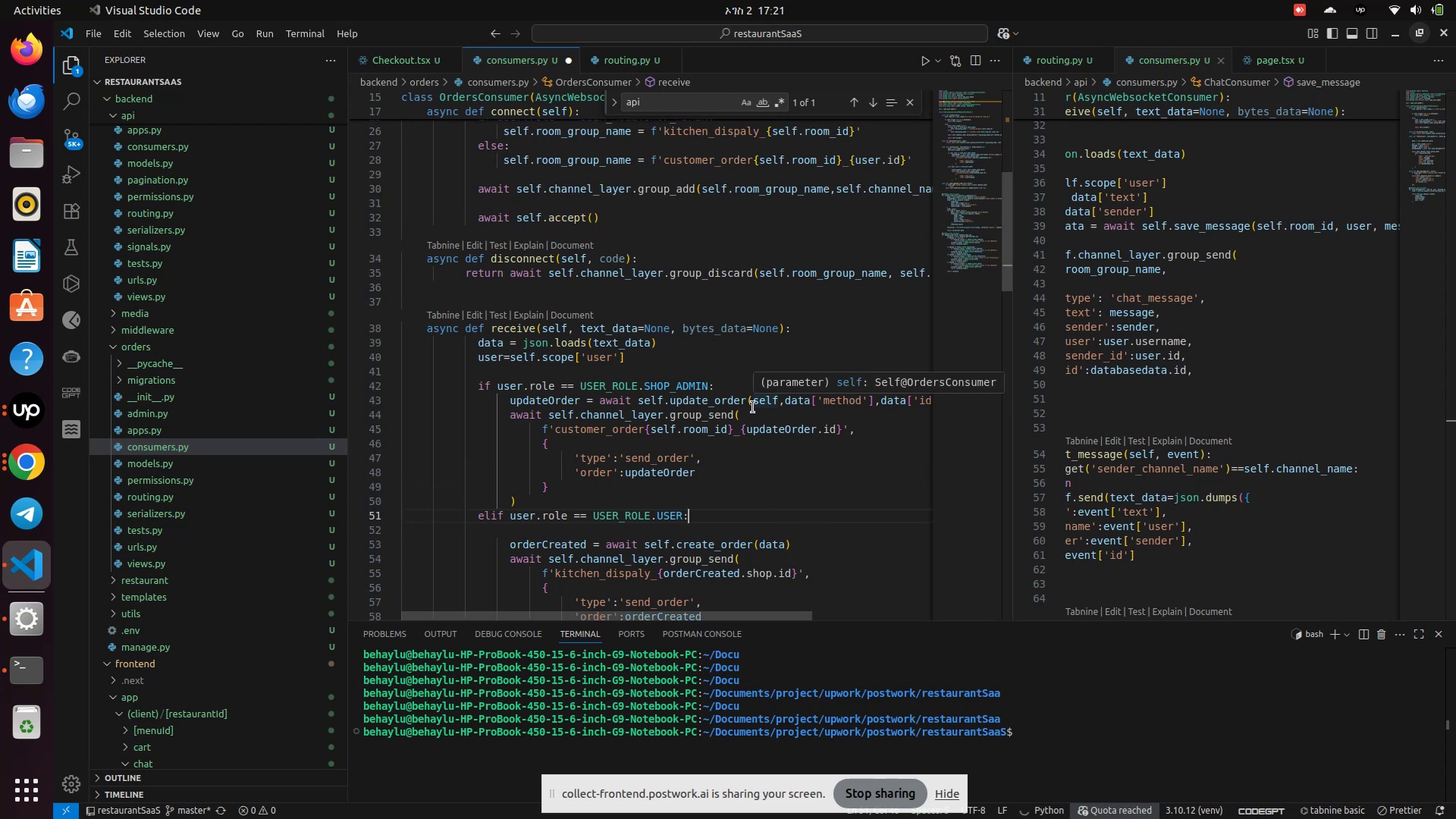 
scroll: coordinate [753, 407], scroll_direction: down, amount: 1.0
 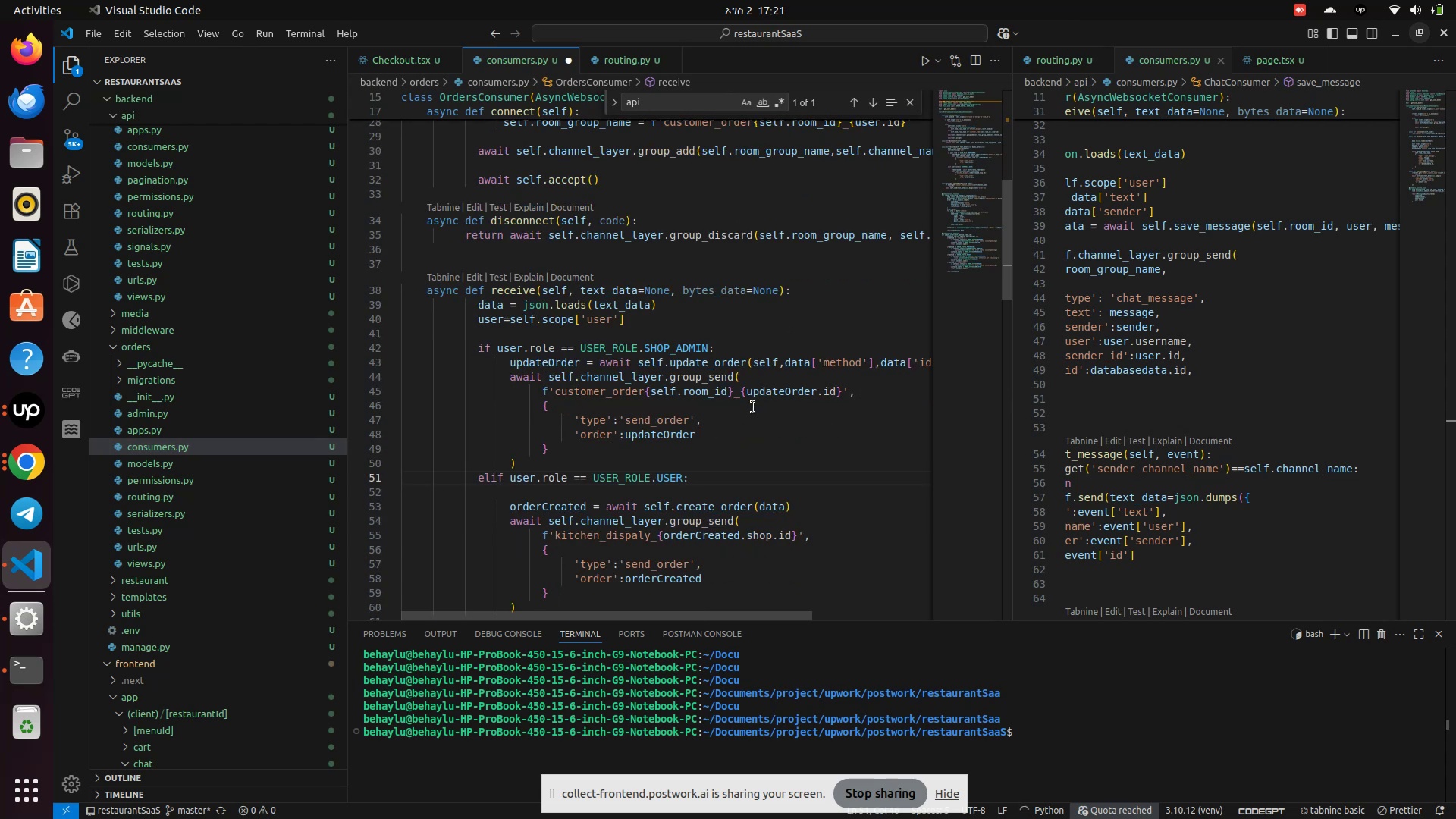 
left_click([753, 406])
 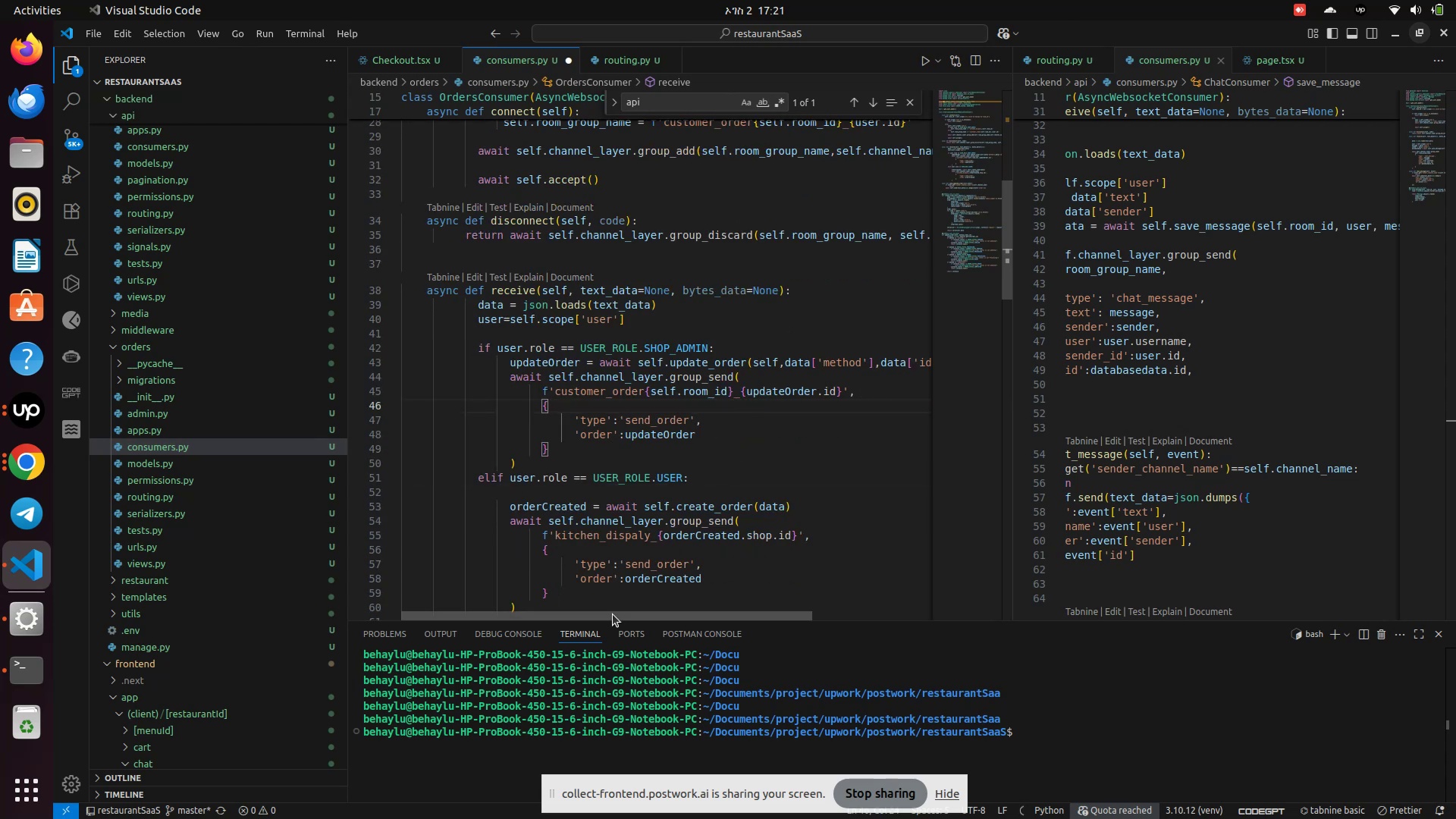 
scroll: coordinate [783, 522], scroll_direction: down, amount: 2.0
 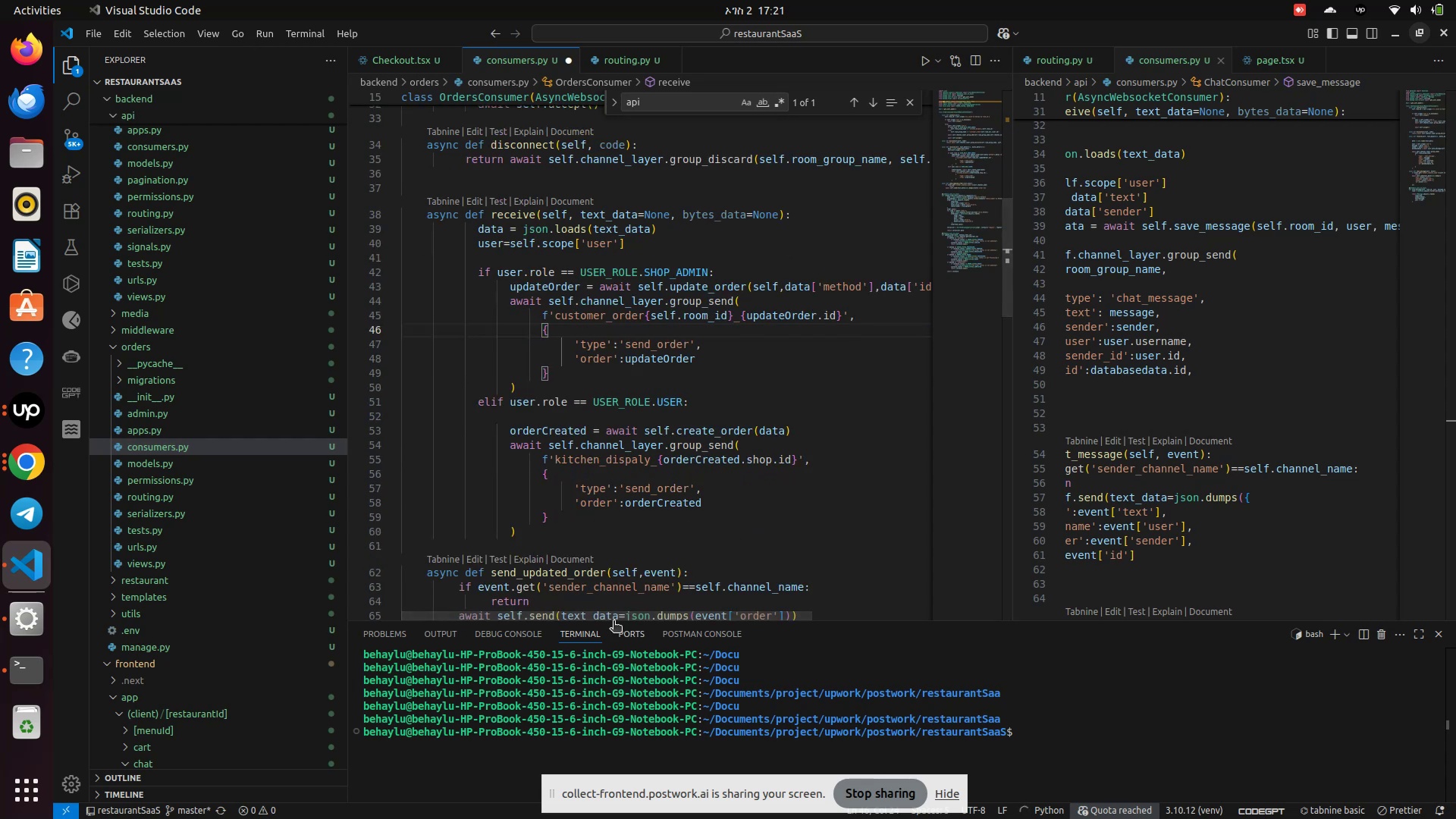 
wait(5.66)
 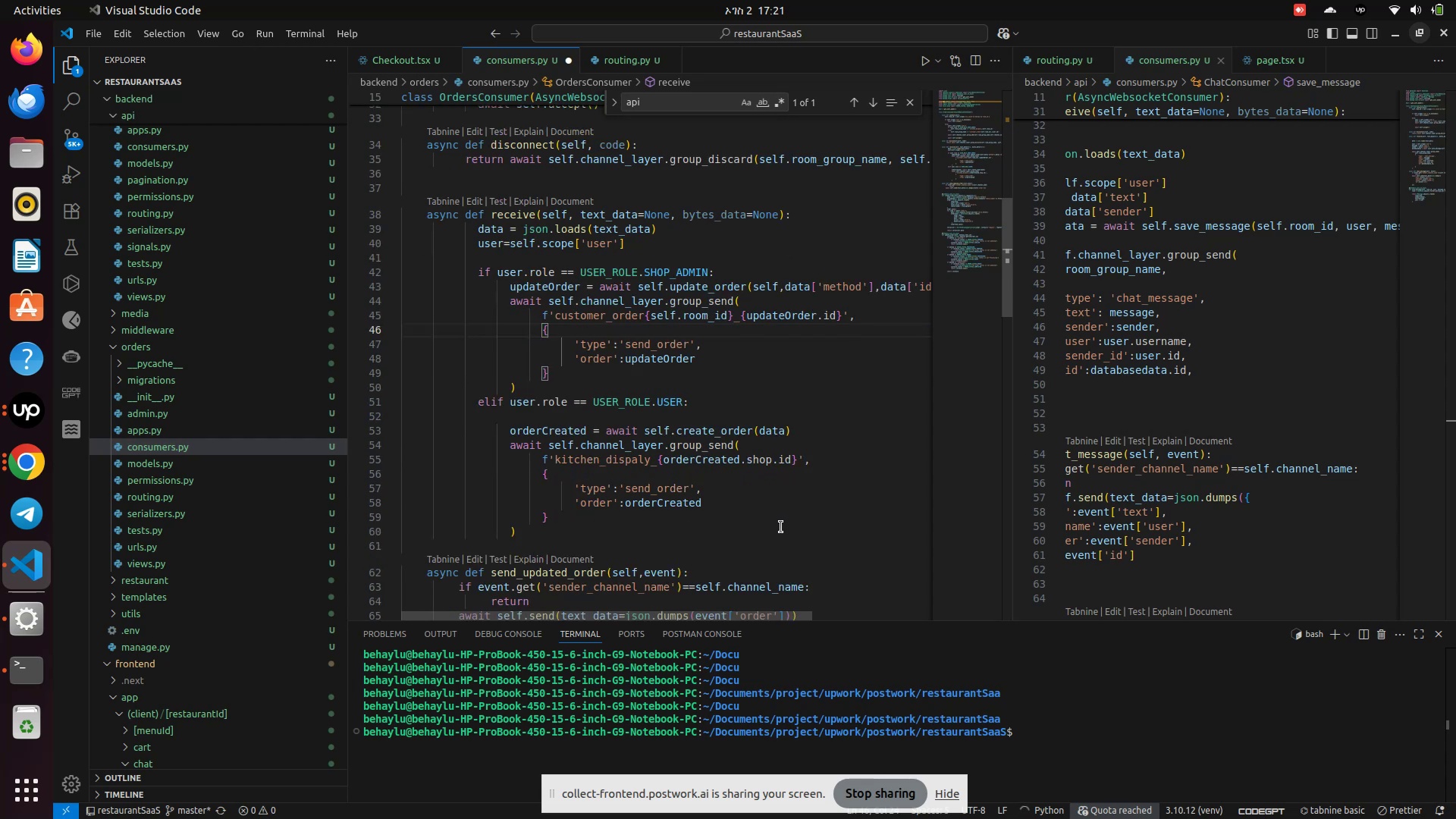 
left_click_drag(start_coordinate=[618, 616], to_coordinate=[681, 614])
 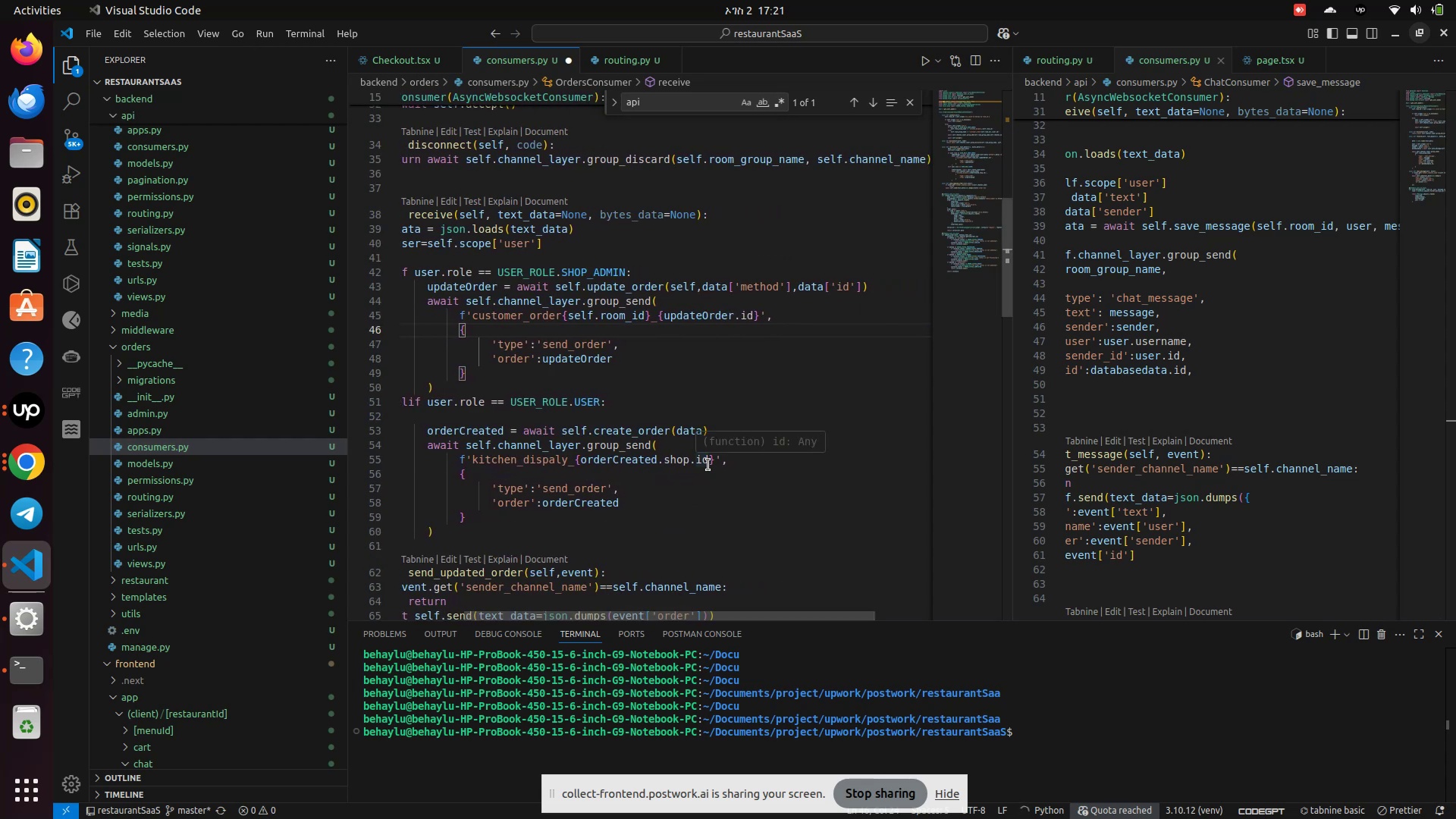 
left_click([704, 463])
 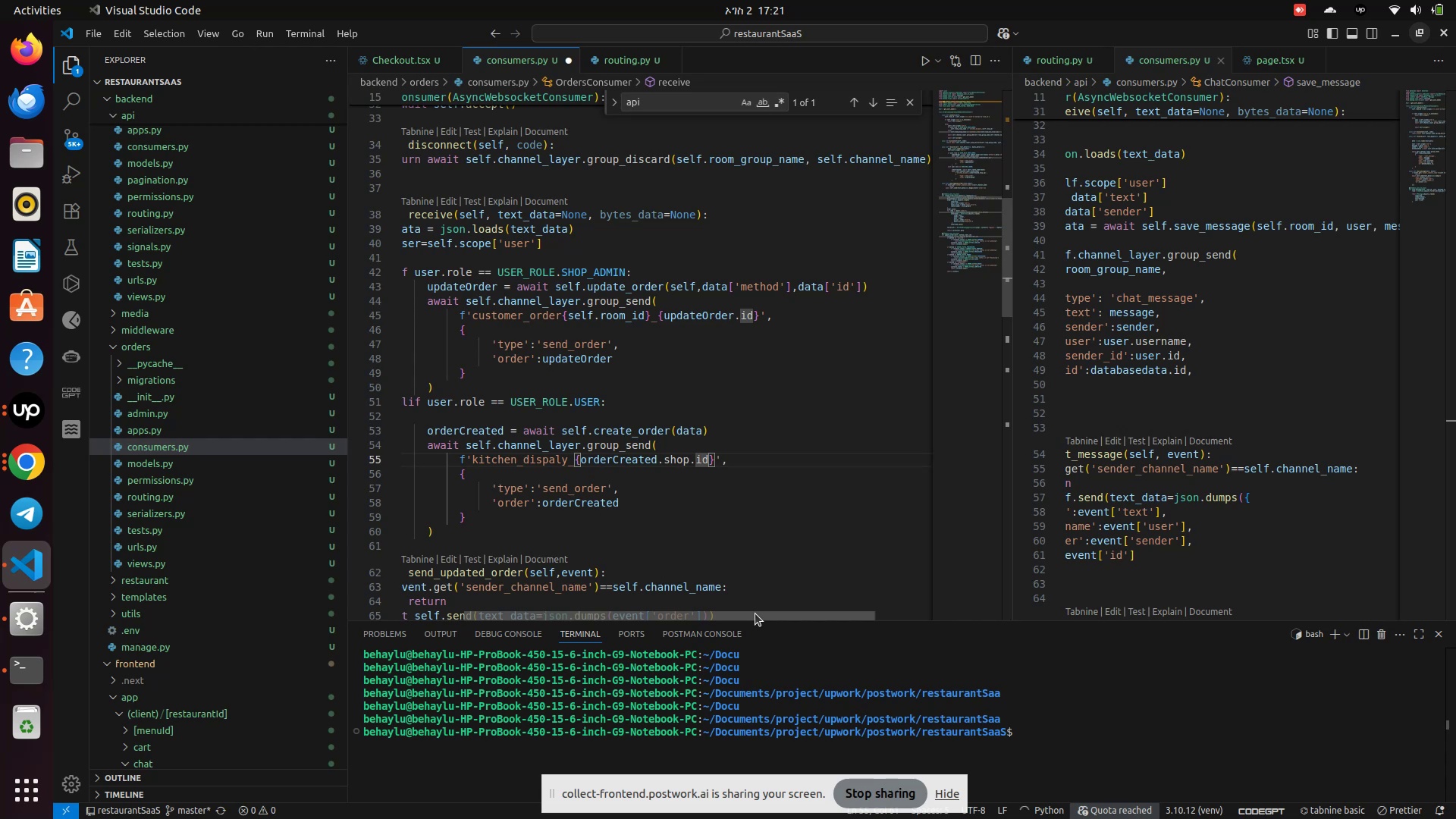 
key(ArrowRight)
 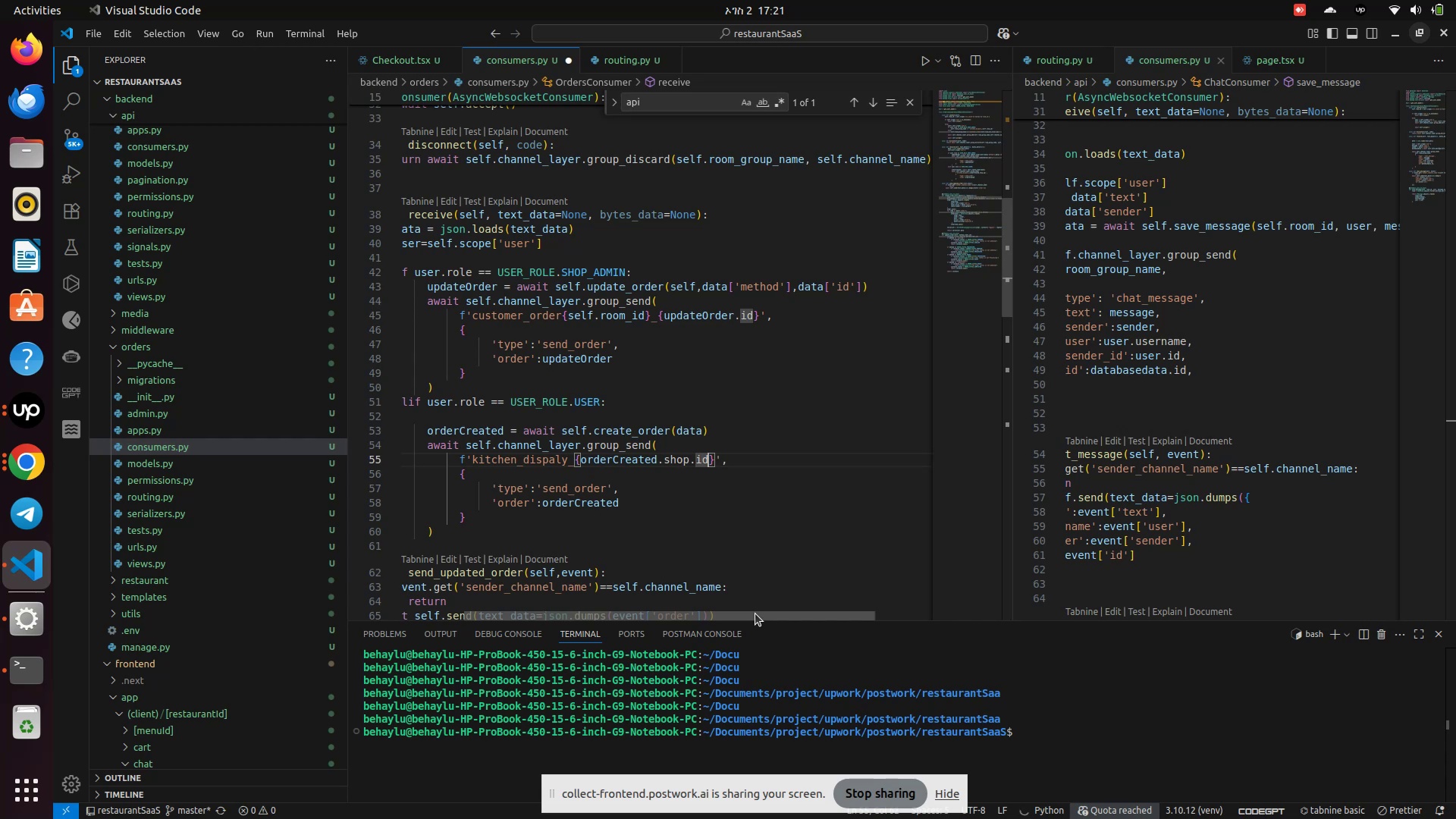 
key(Backspace)
 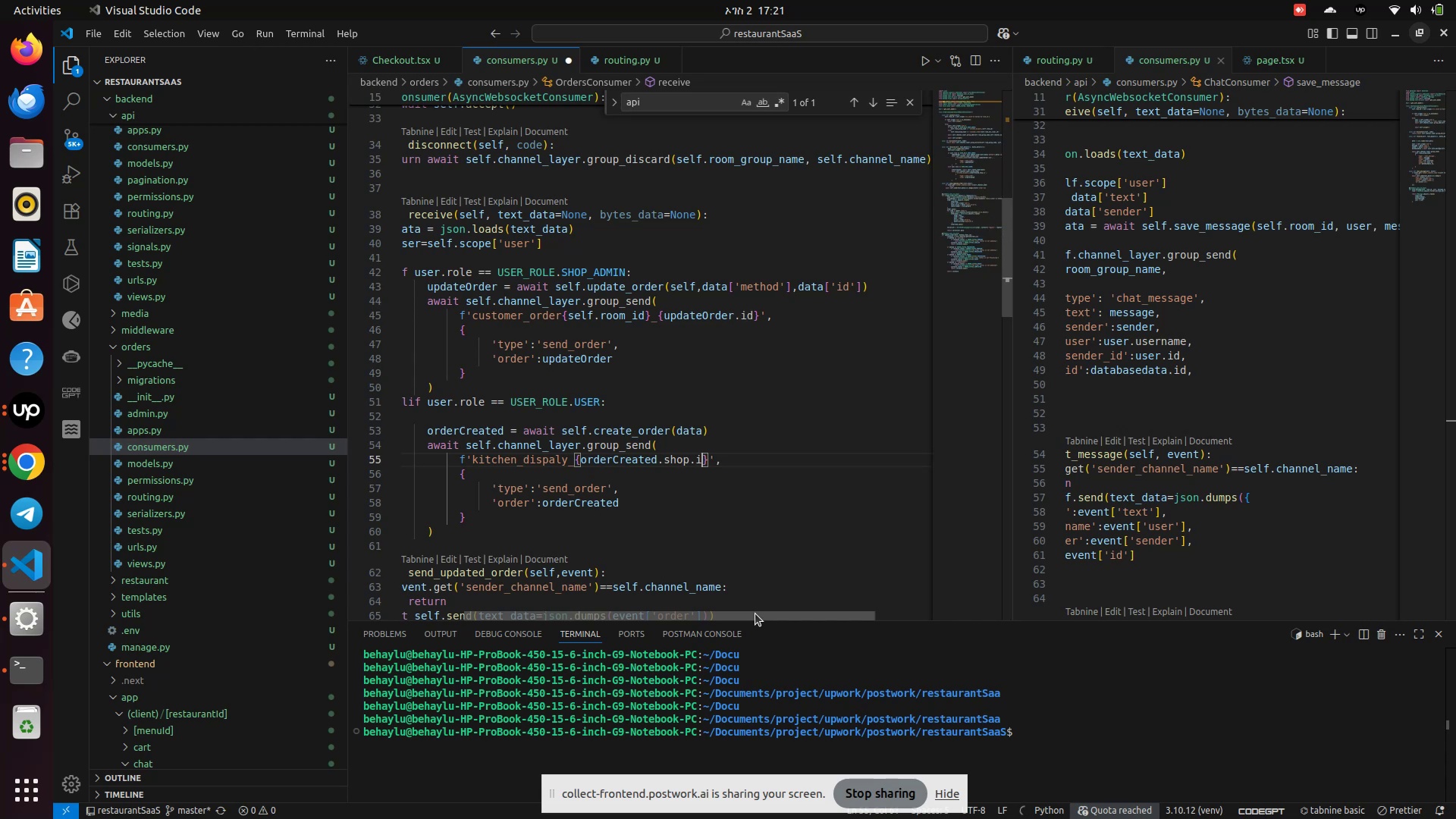 
key(Backspace)
 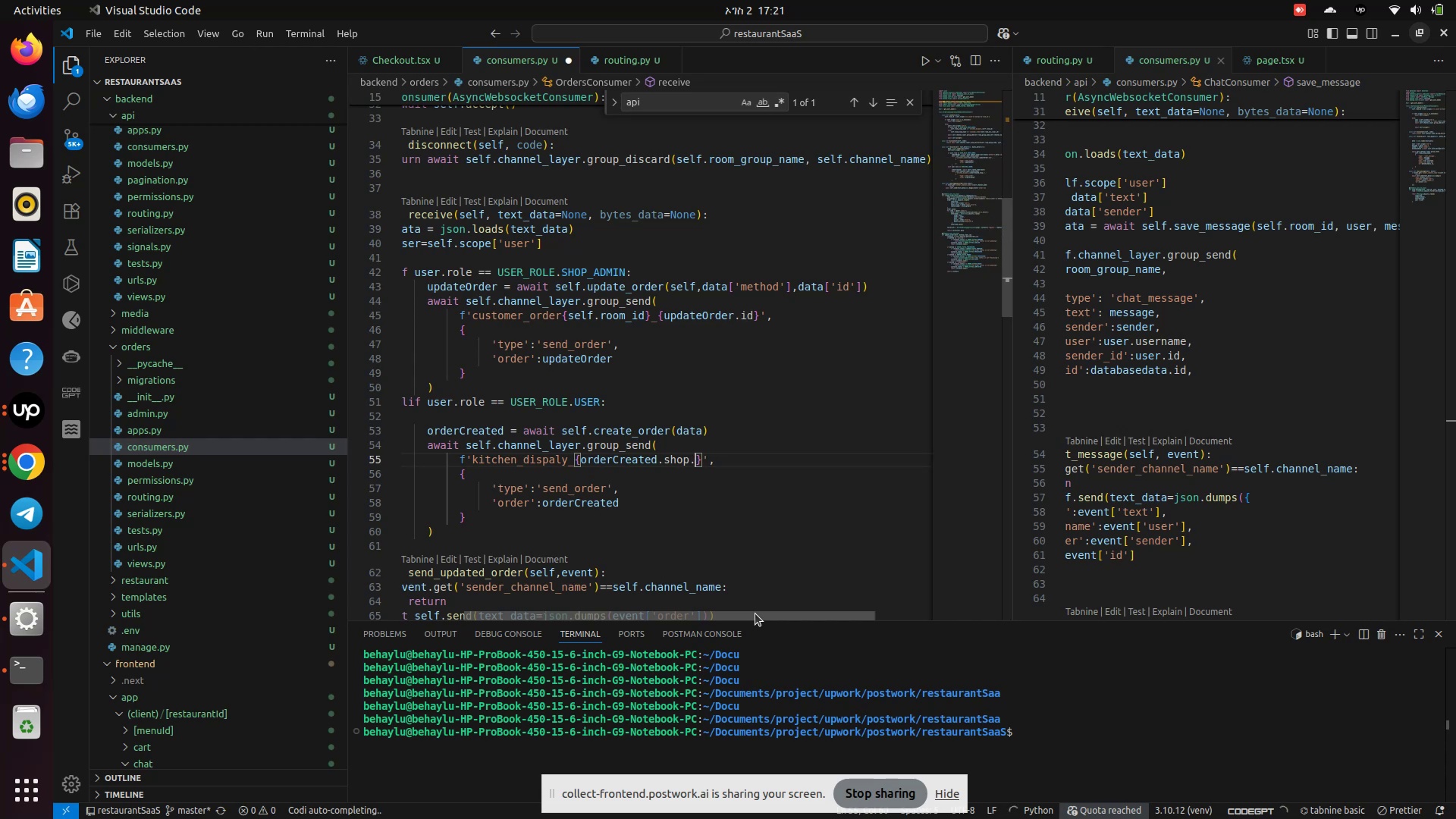 
key(Backspace)
 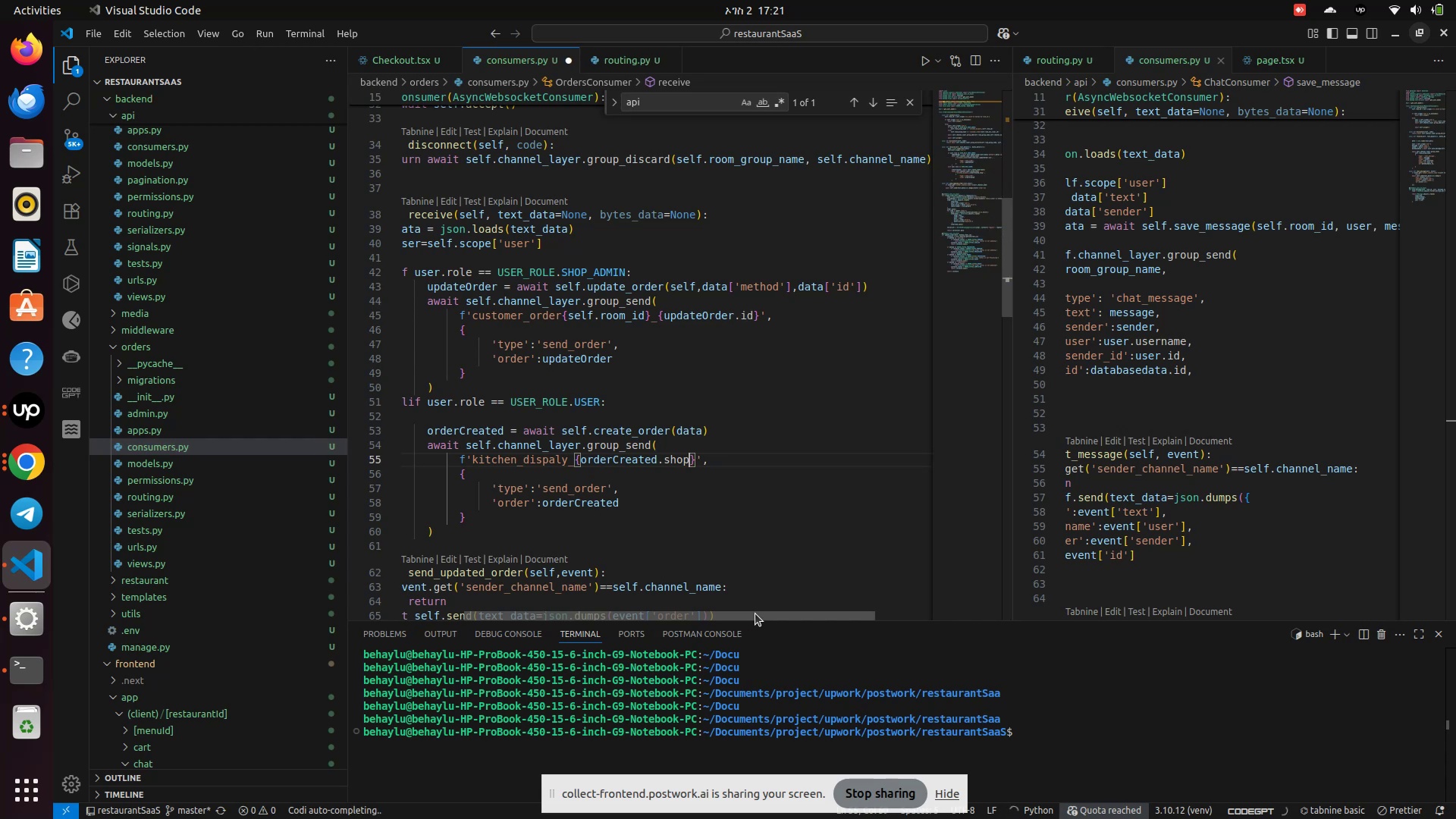 
key(Control+S)
 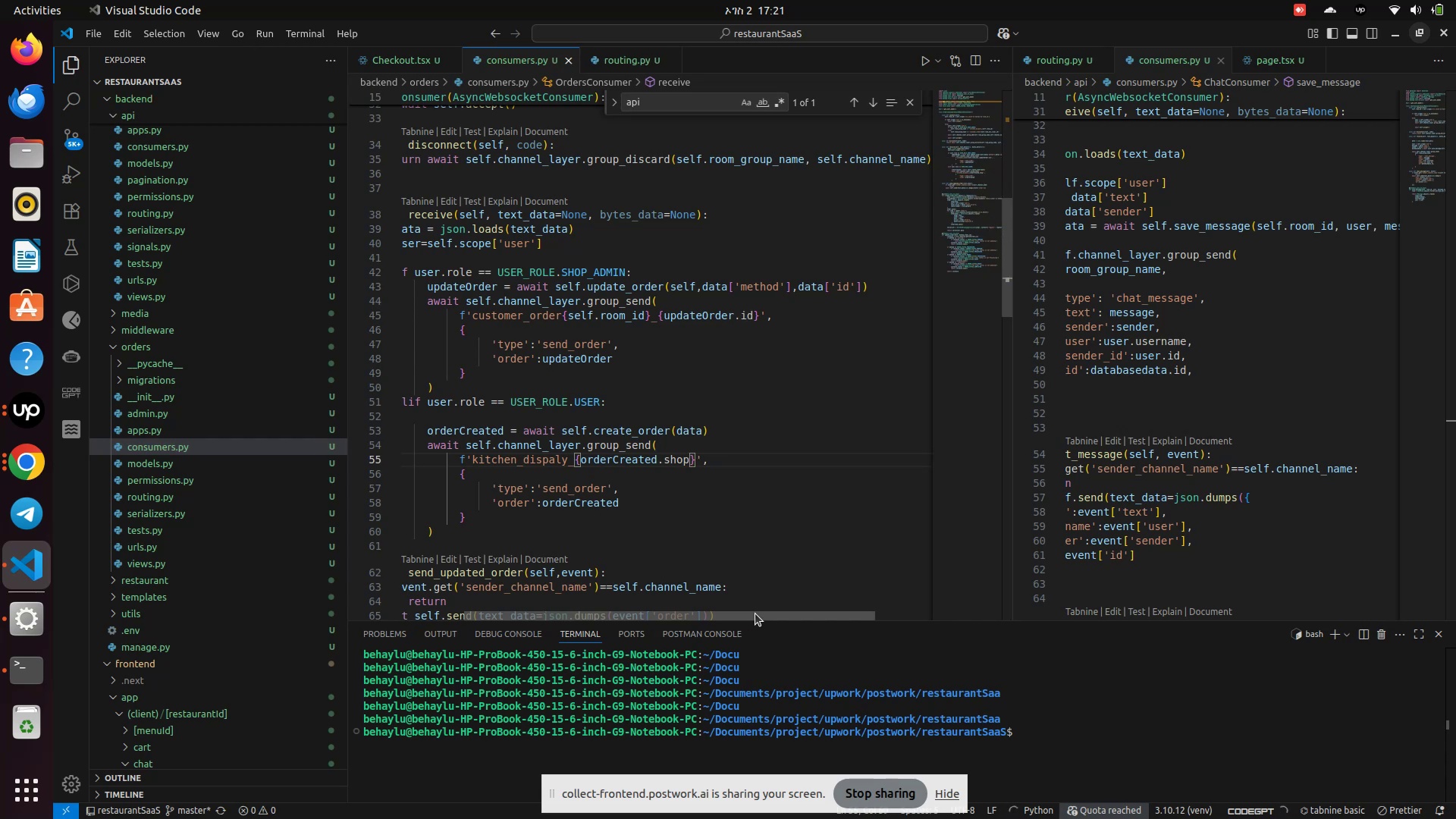 
key(Control+S)
 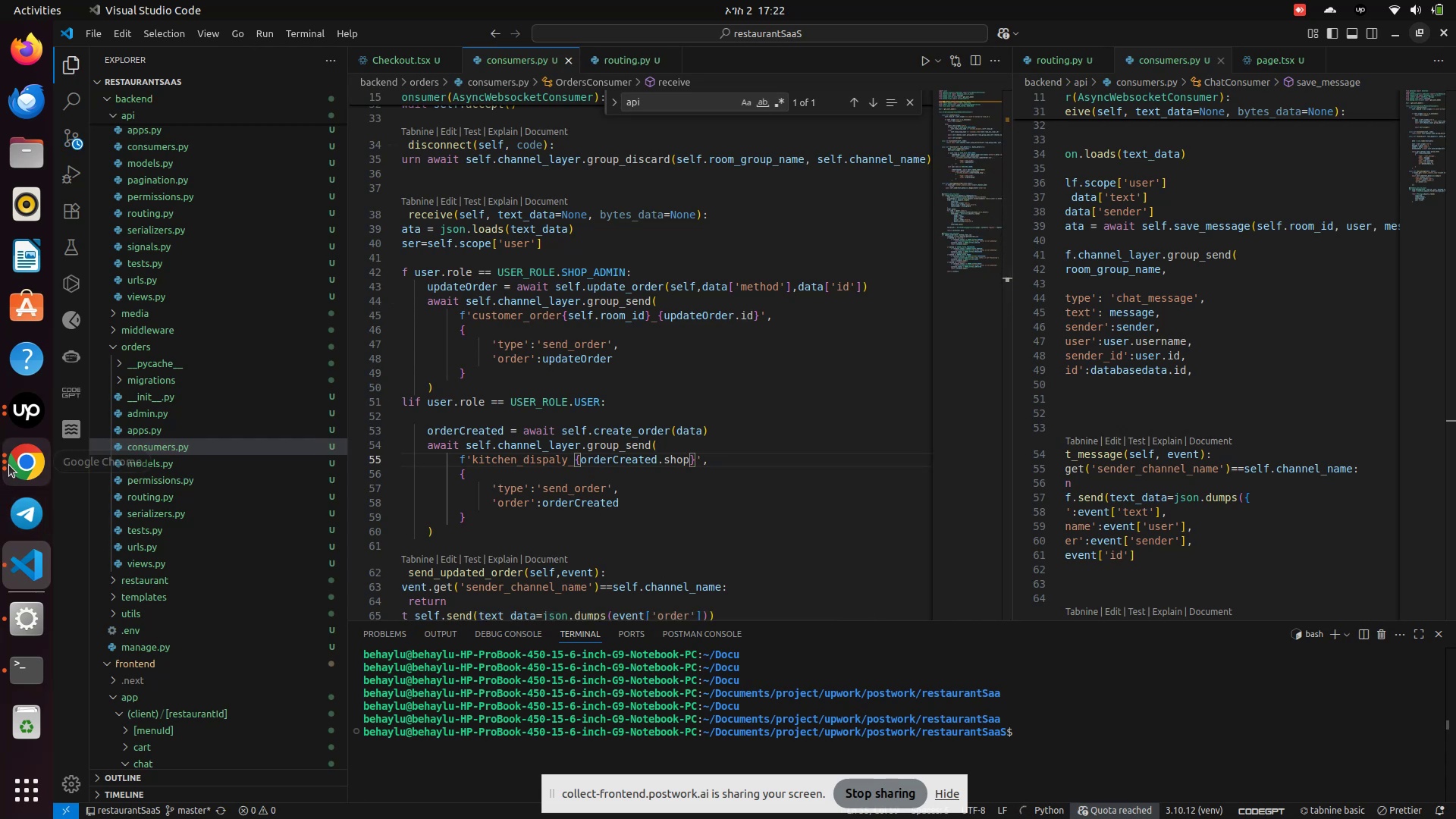 
left_click([22, 463])
 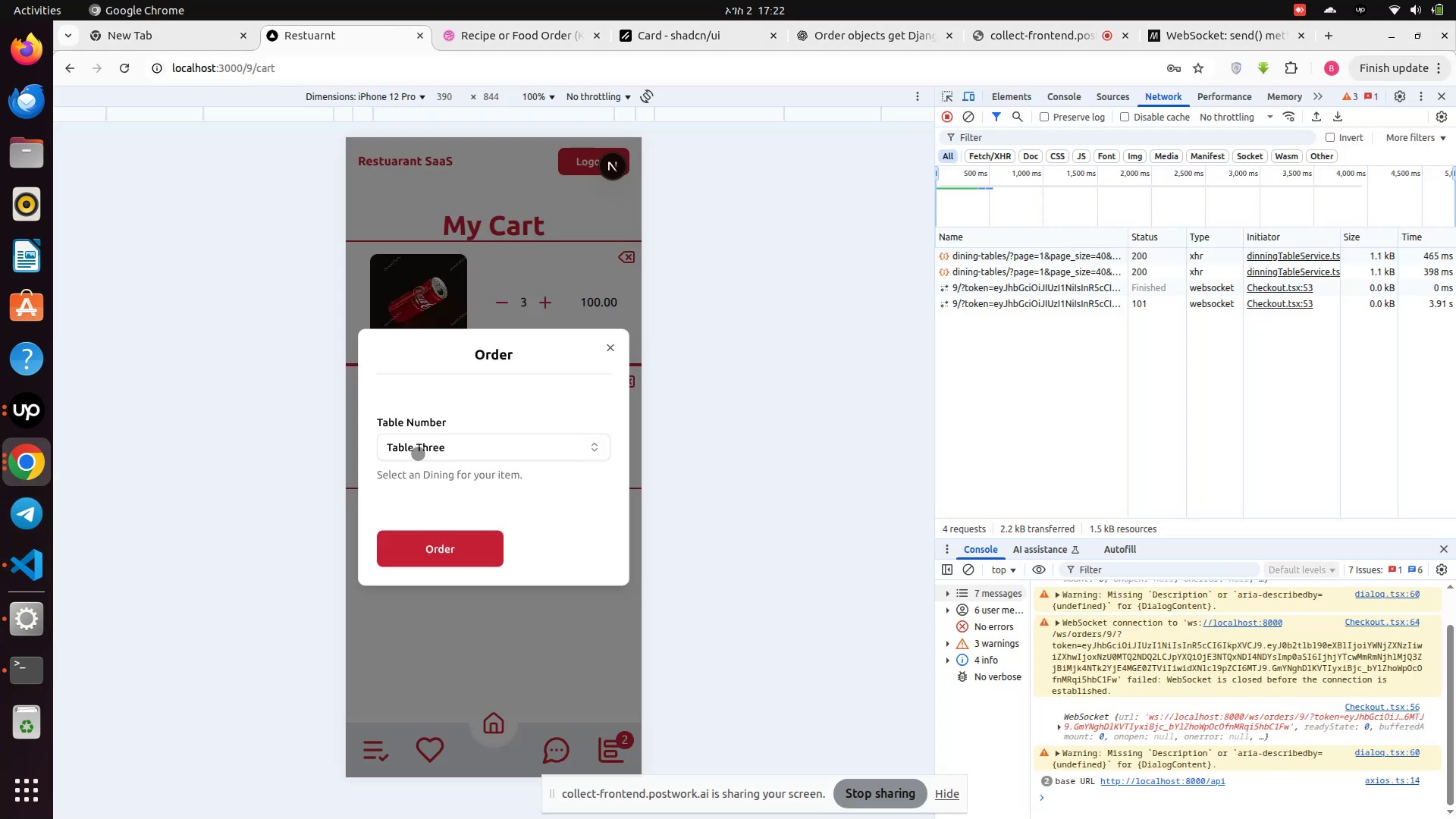 
left_click([438, 450])
 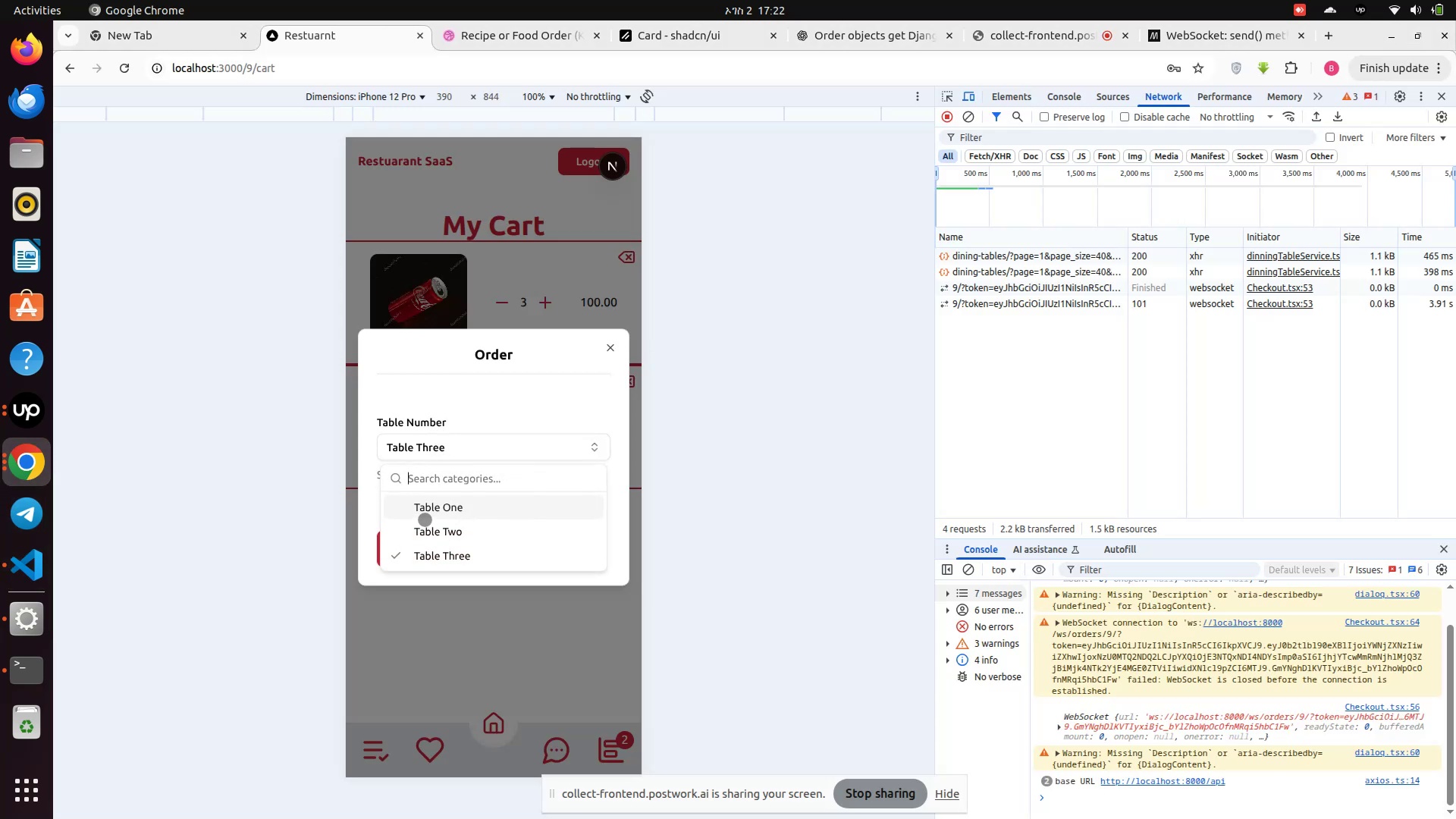 
left_click([438, 508])
 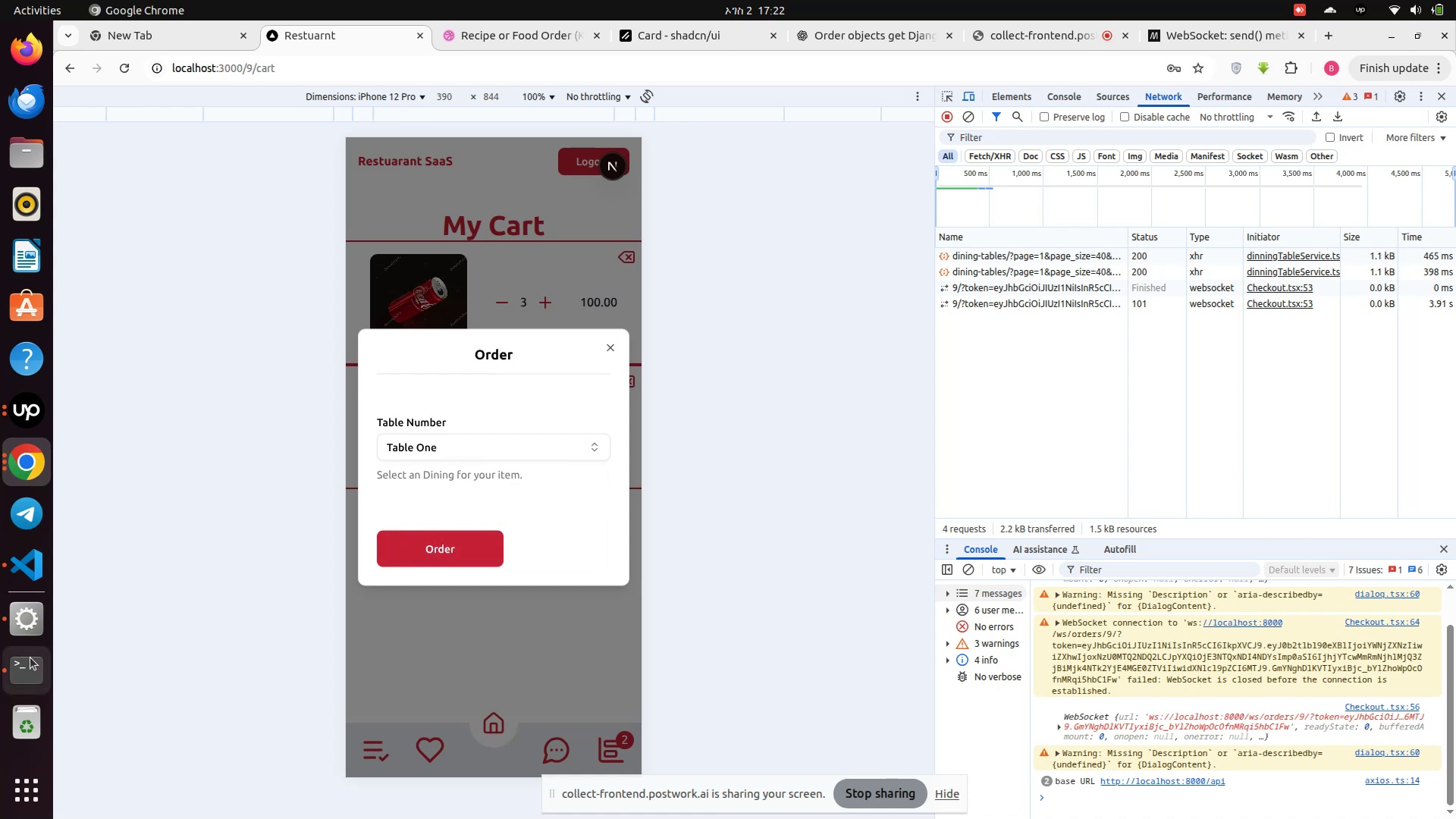 
scroll: coordinate [550, 418], scroll_direction: down, amount: 25.0
 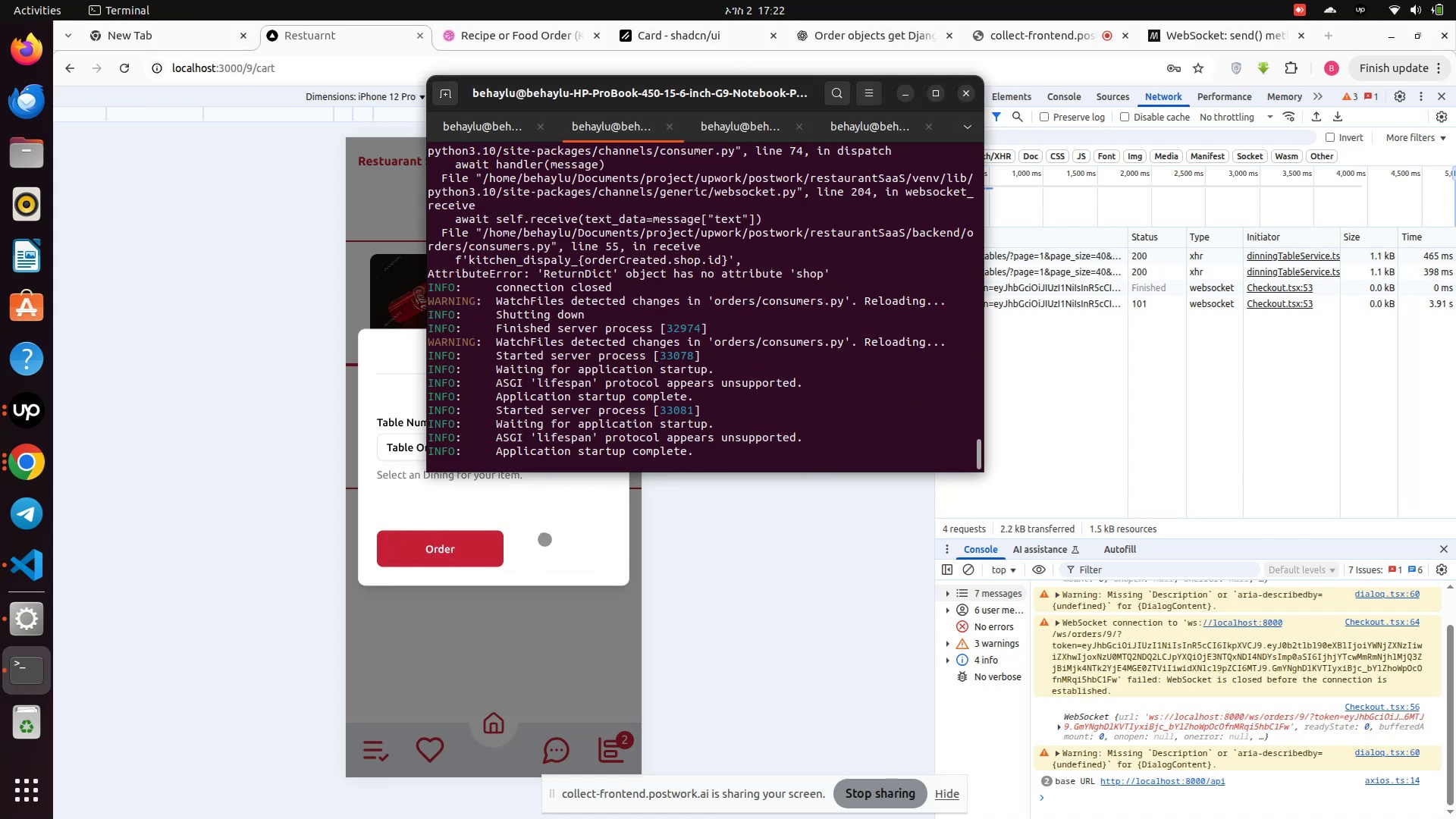 
left_click([529, 644])
 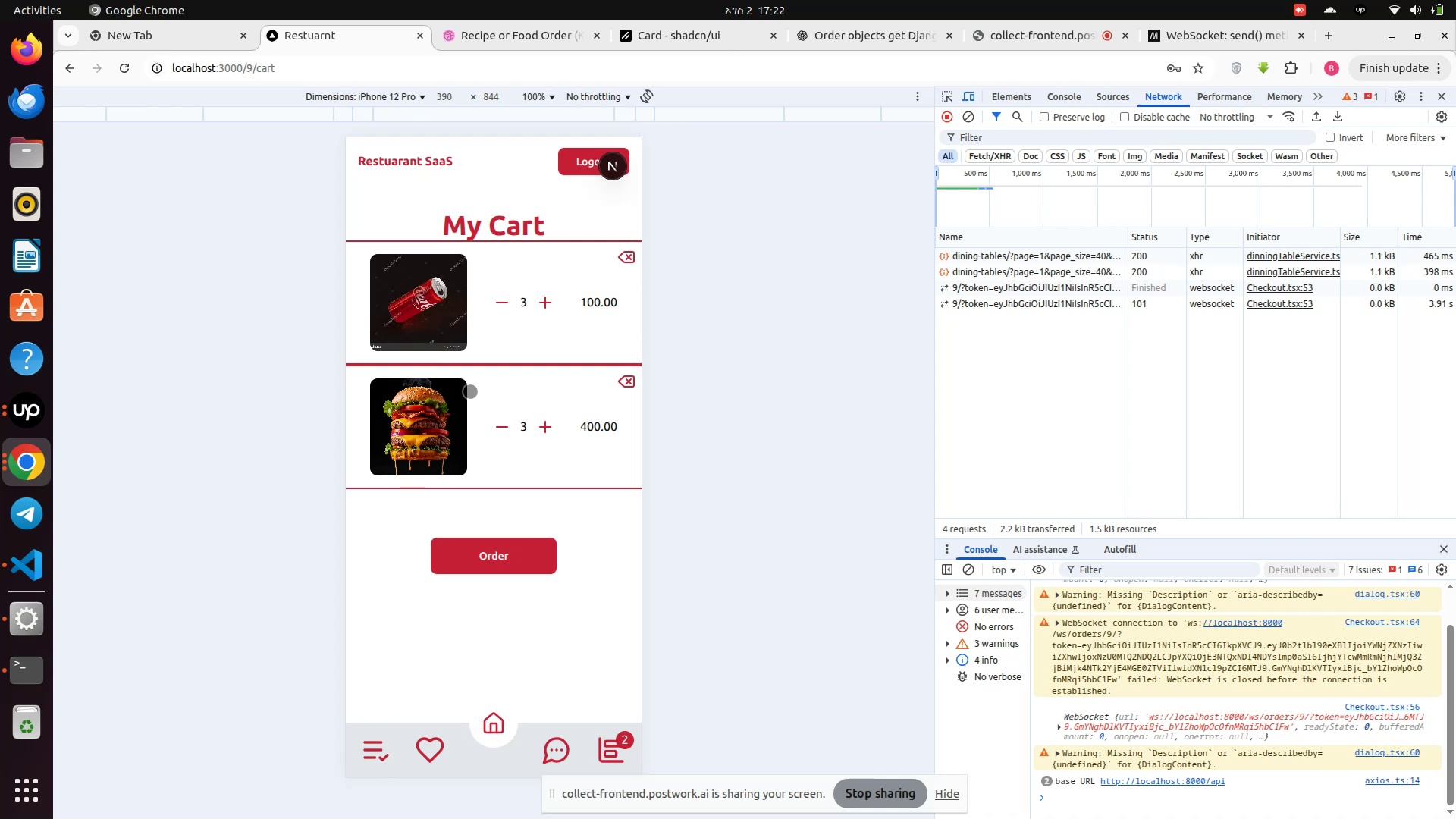 
wait(23.54)
 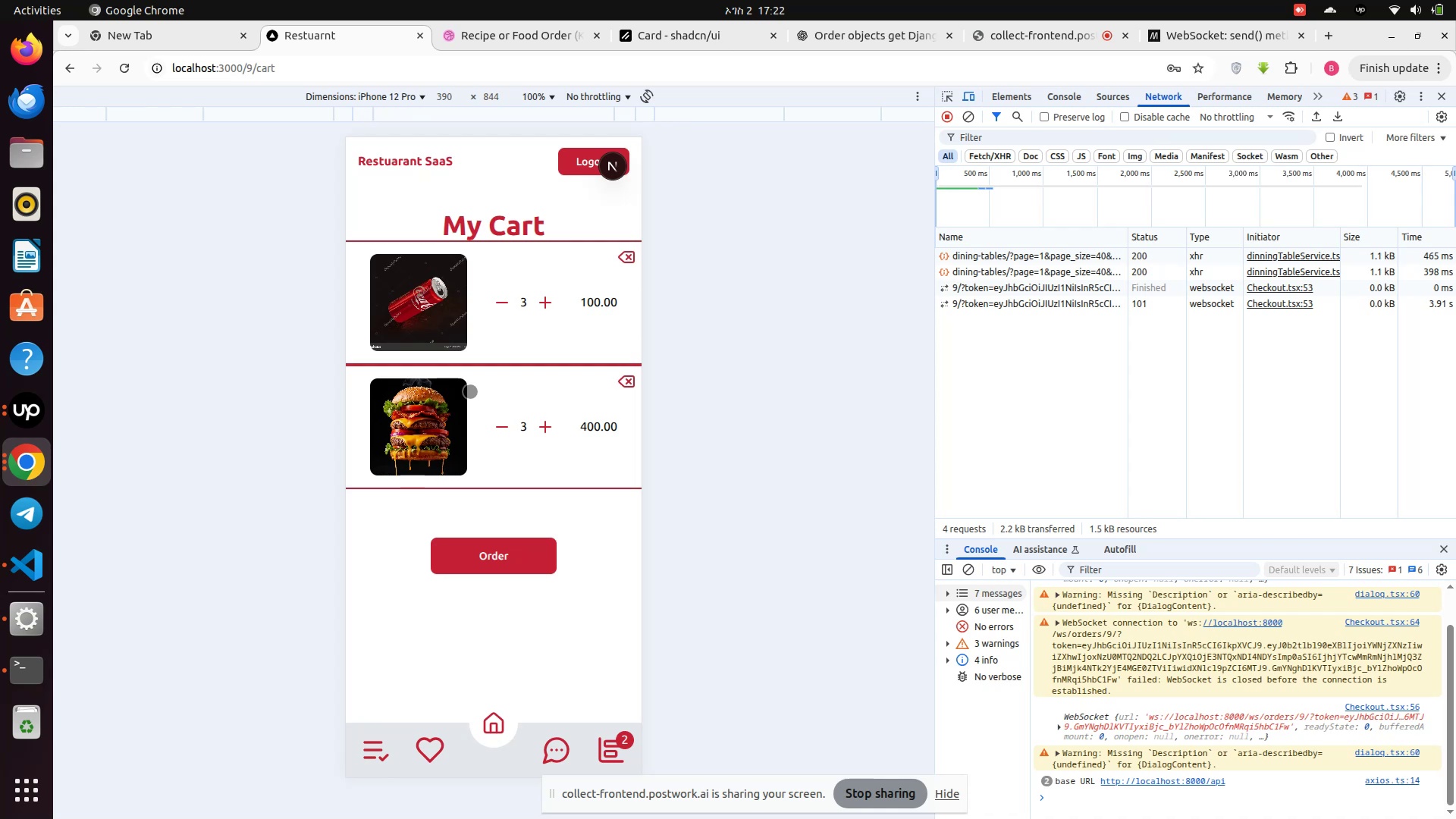 
left_click([488, 563])
 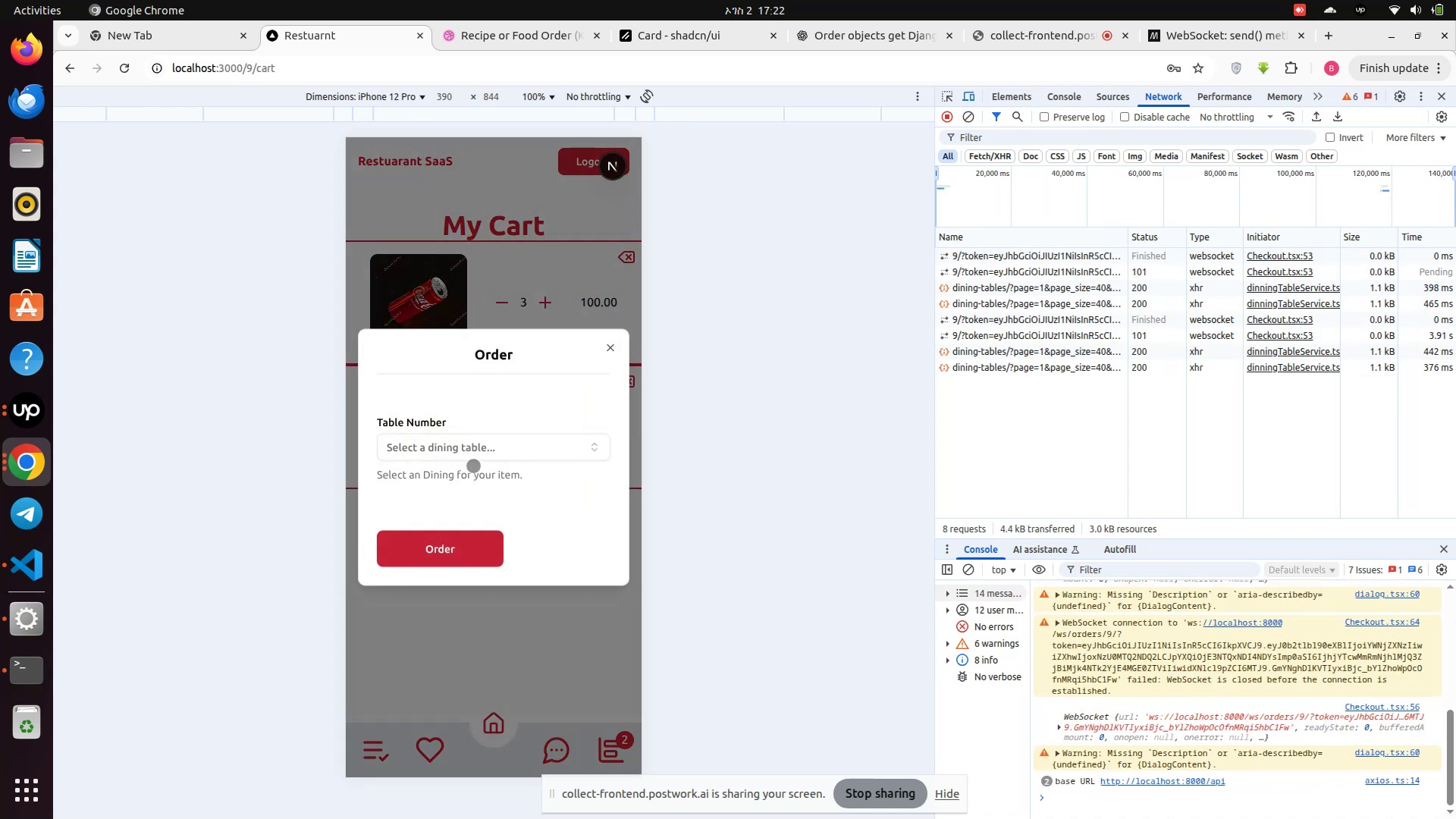 
left_click([458, 447])
 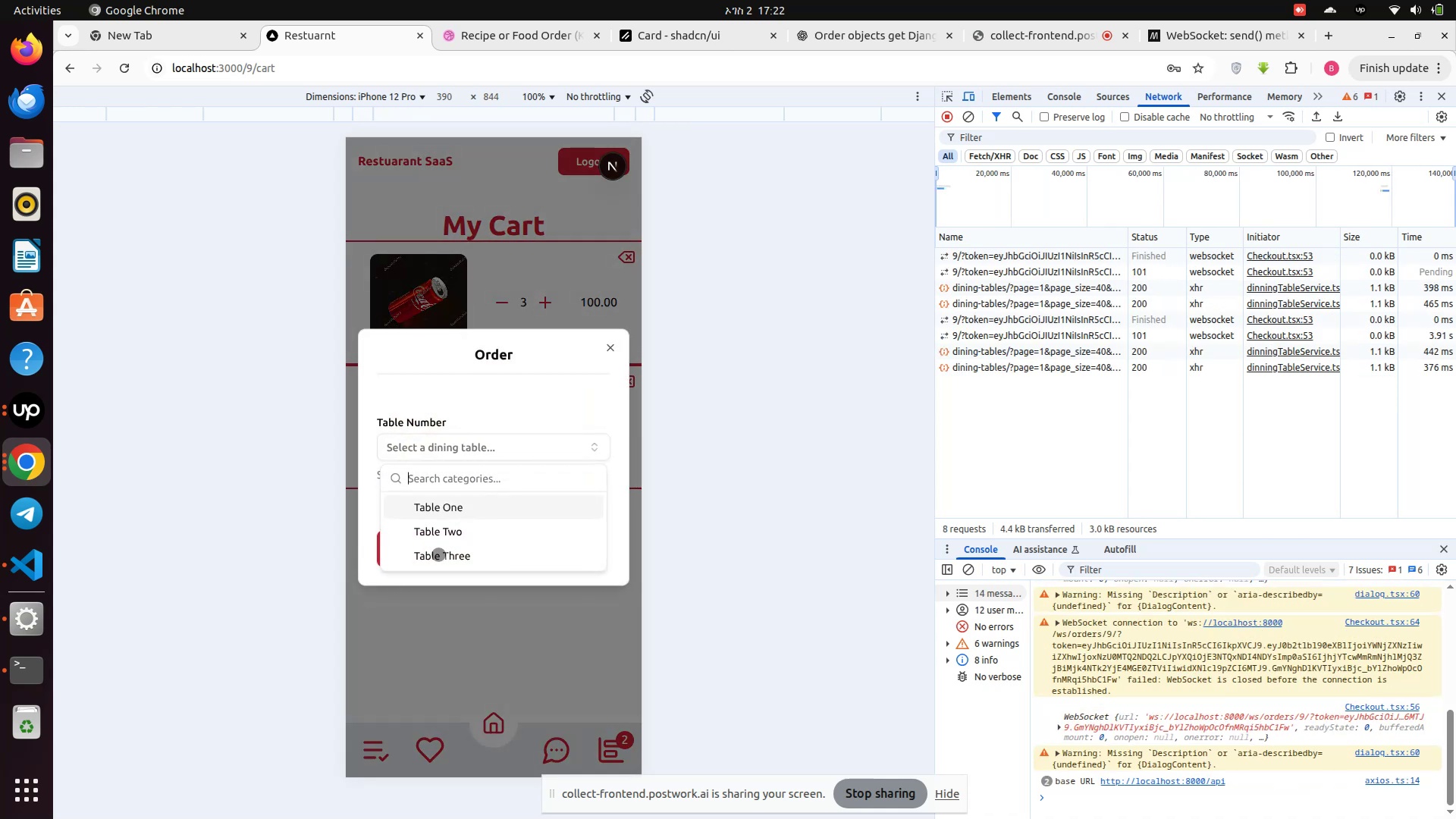 
left_click([436, 566])
 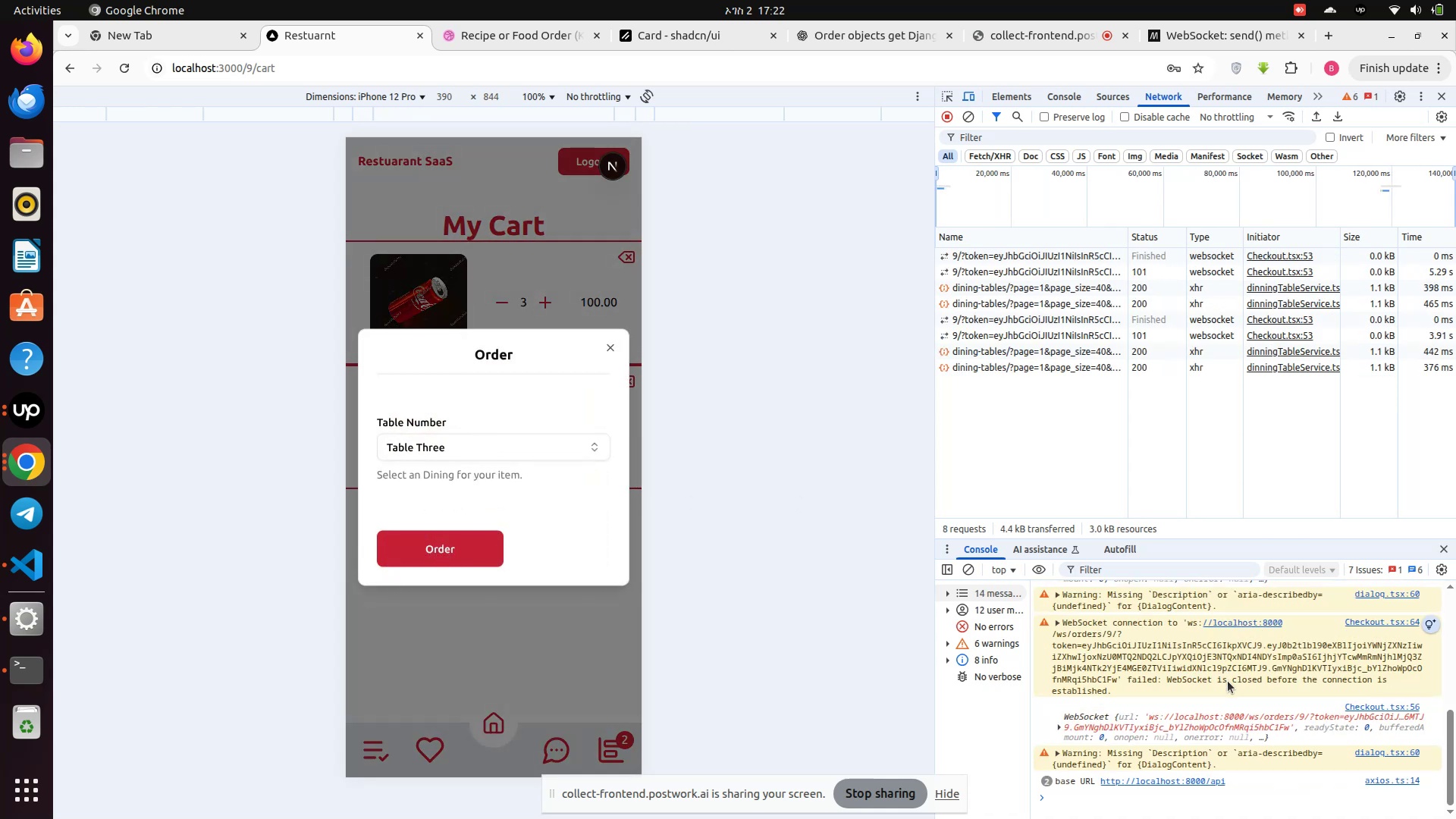 
wait(5.36)
 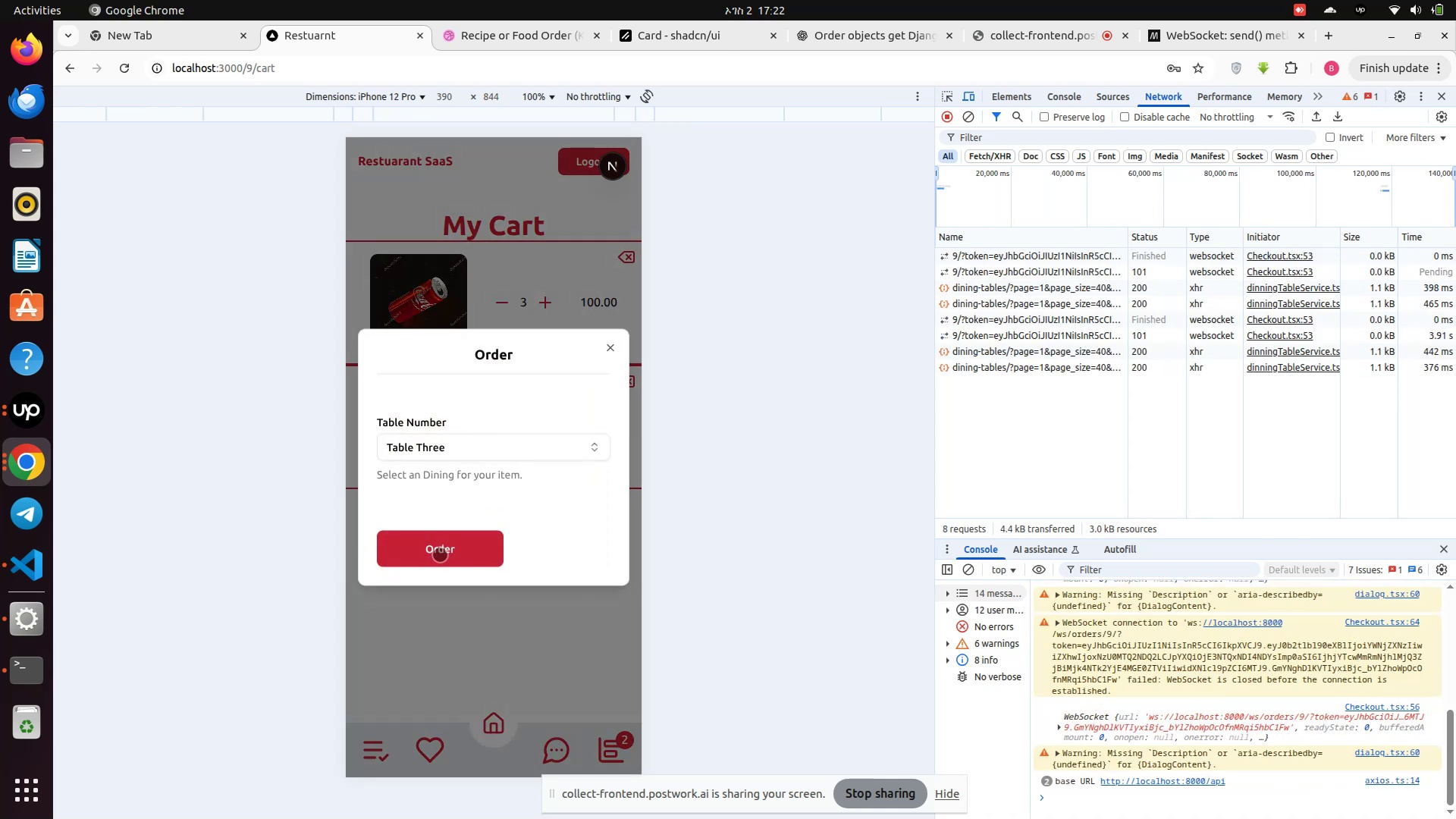 
left_click([26, 680])
 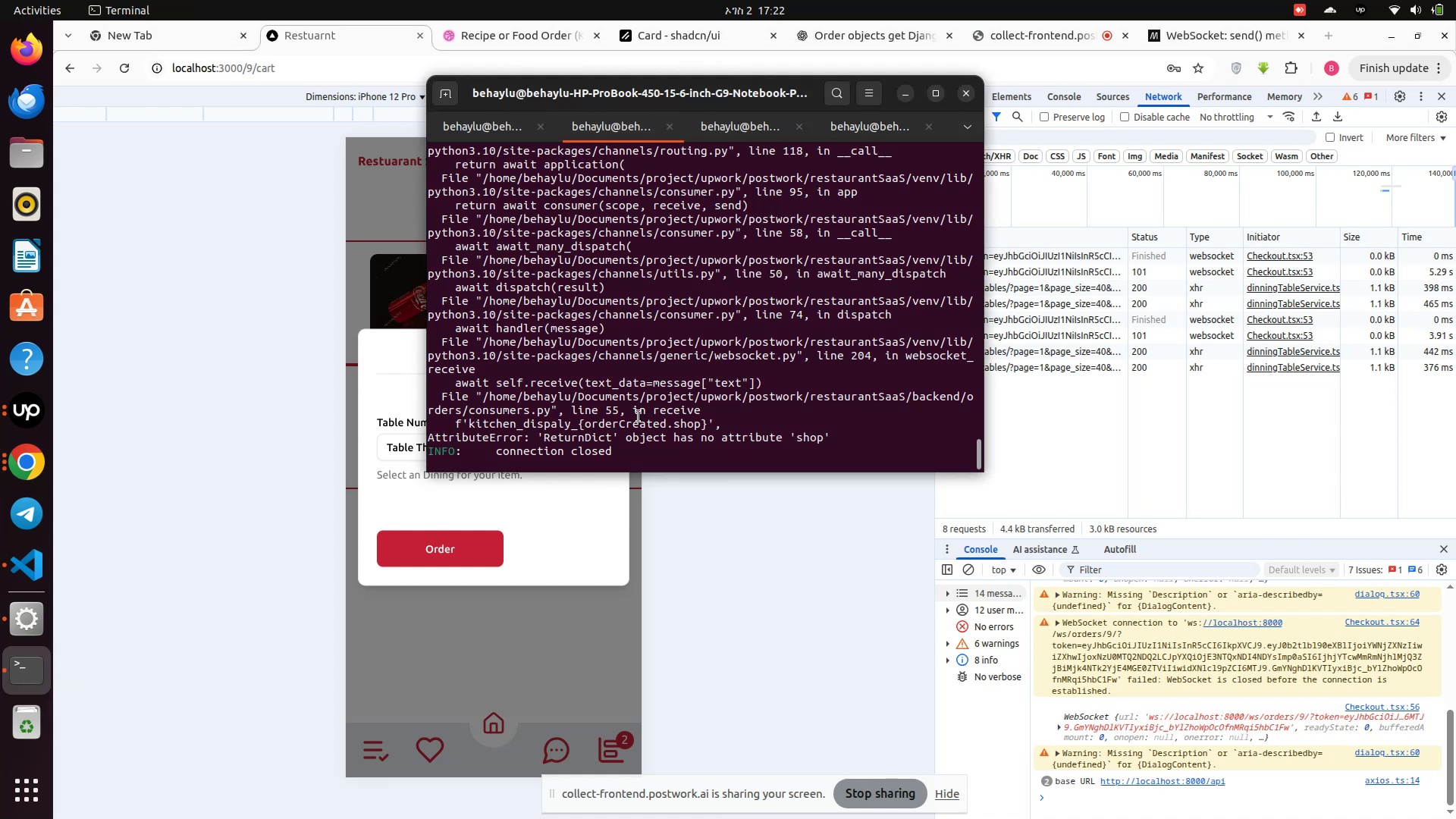 
wait(11.06)
 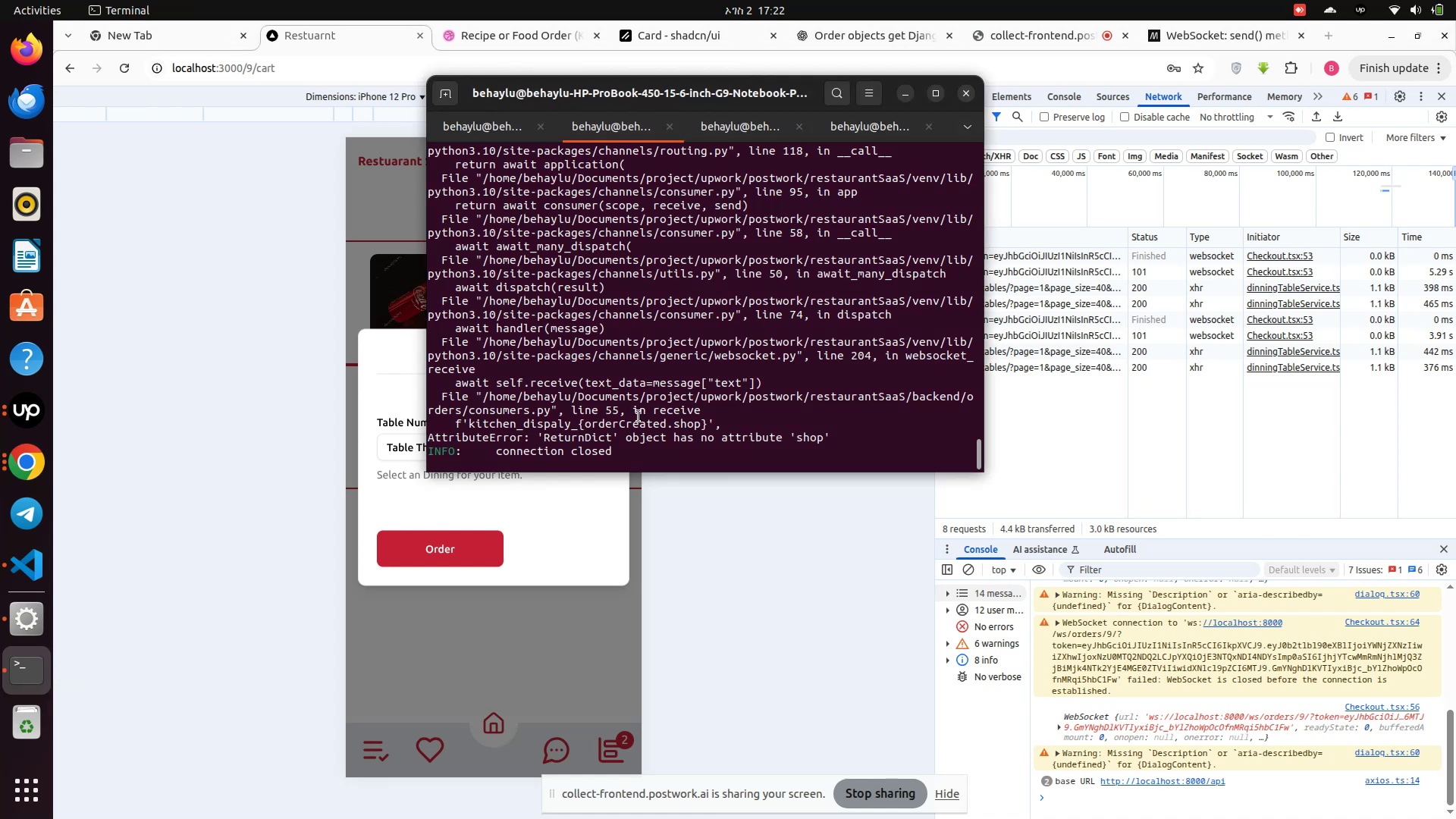 
double_click([678, 464])
 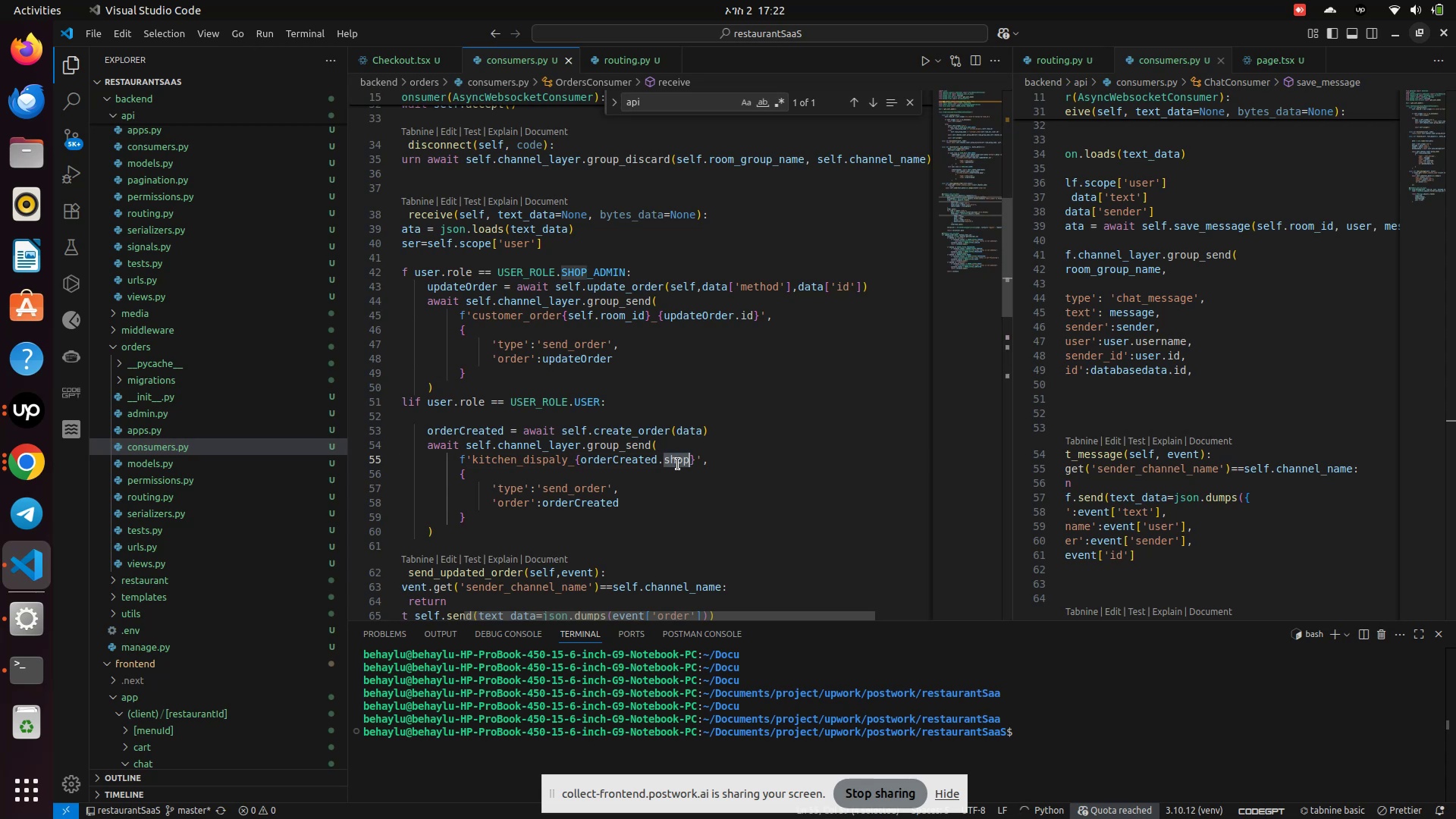 
type(get('shop)
 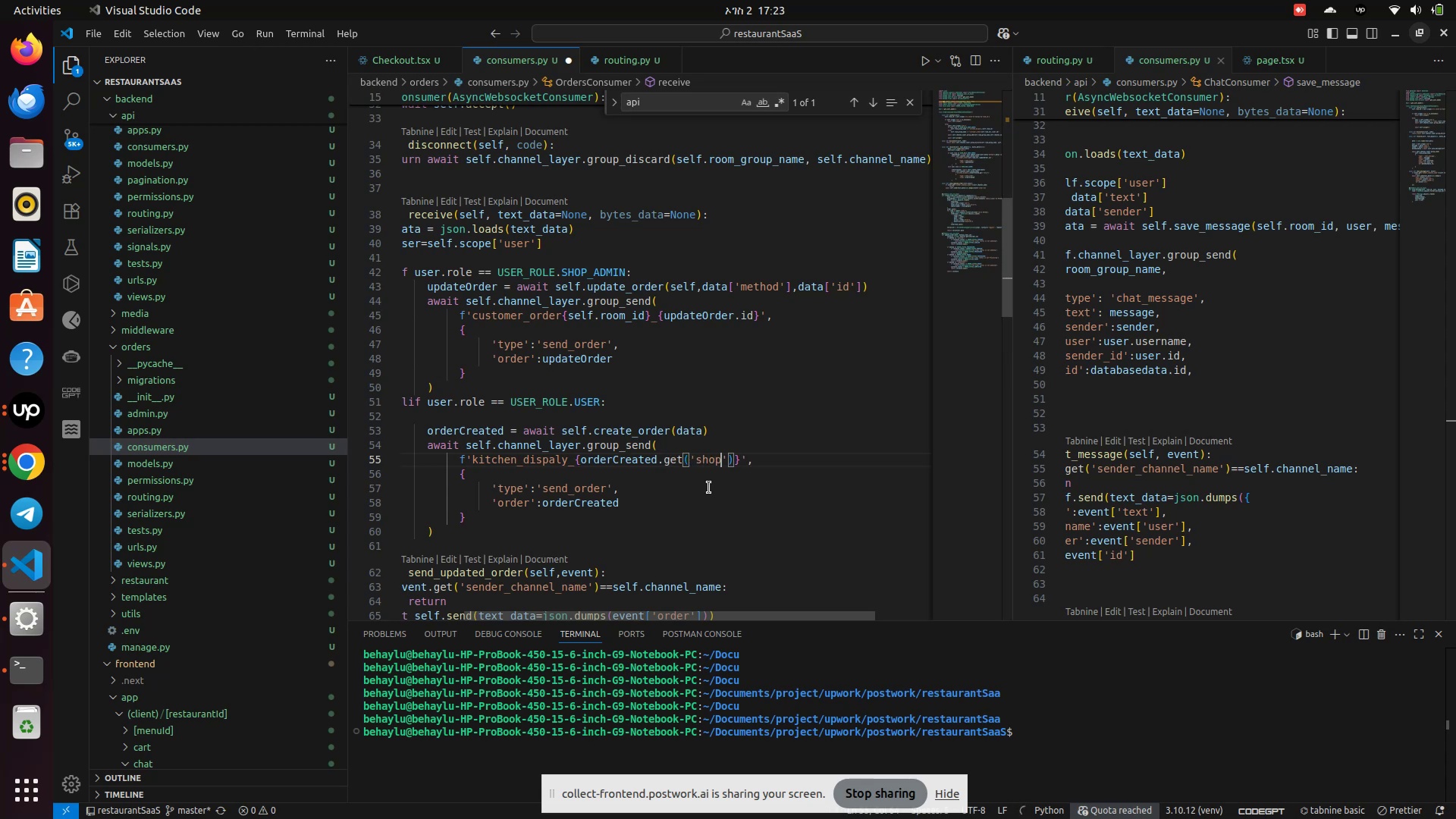 
left_click([717, 515])
 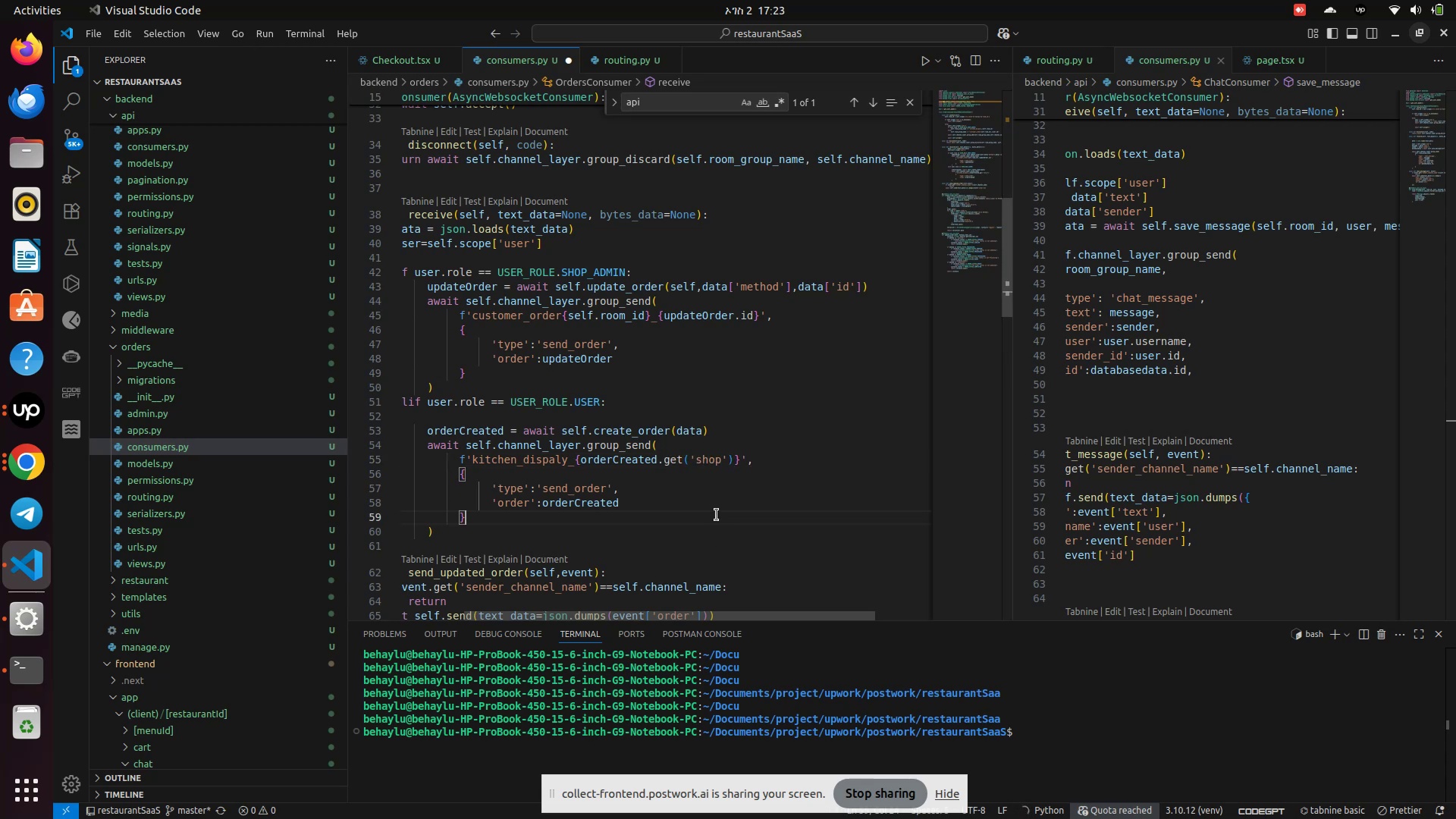 
key(Control+S)
 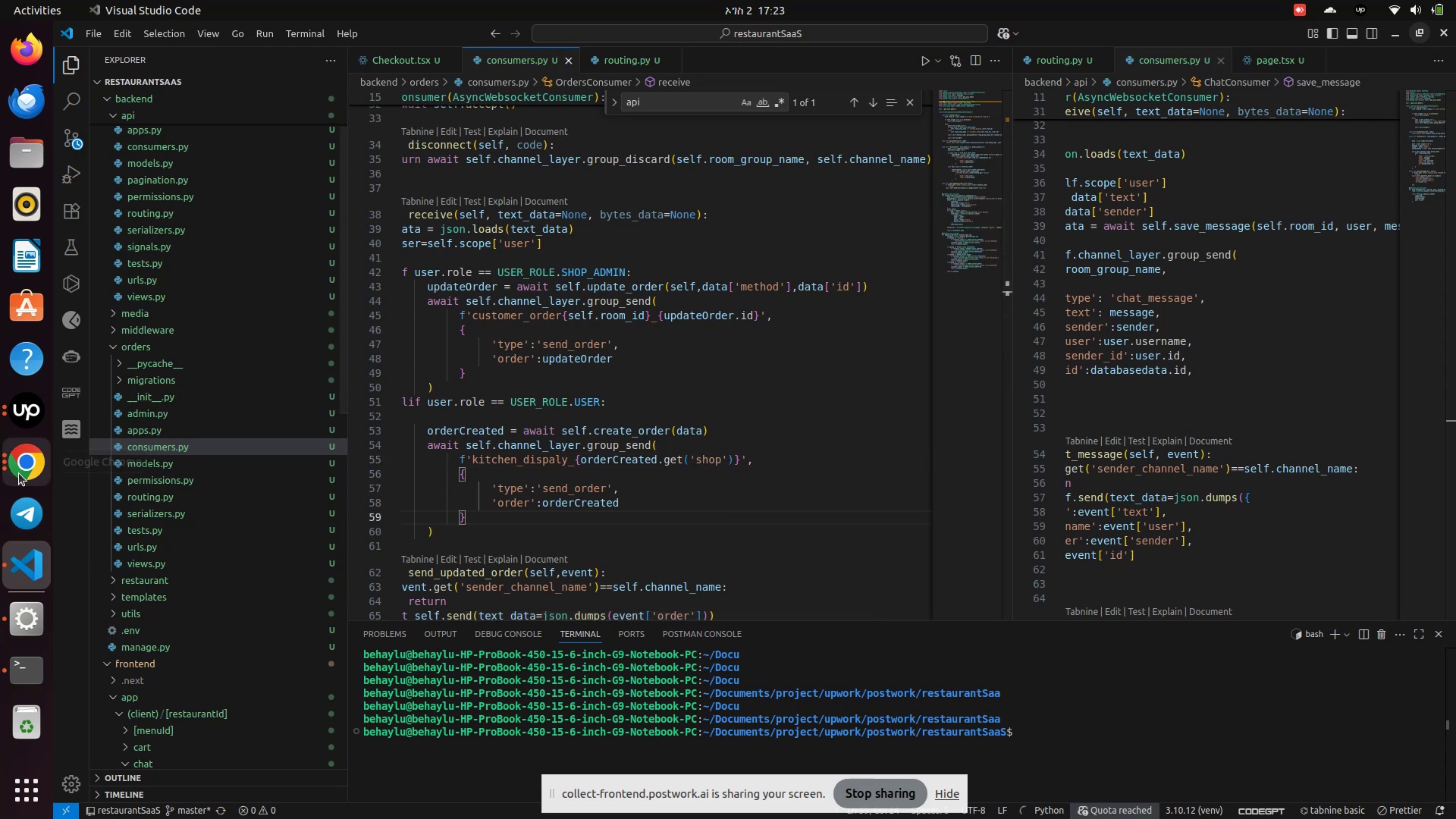 
left_click([25, 469])
 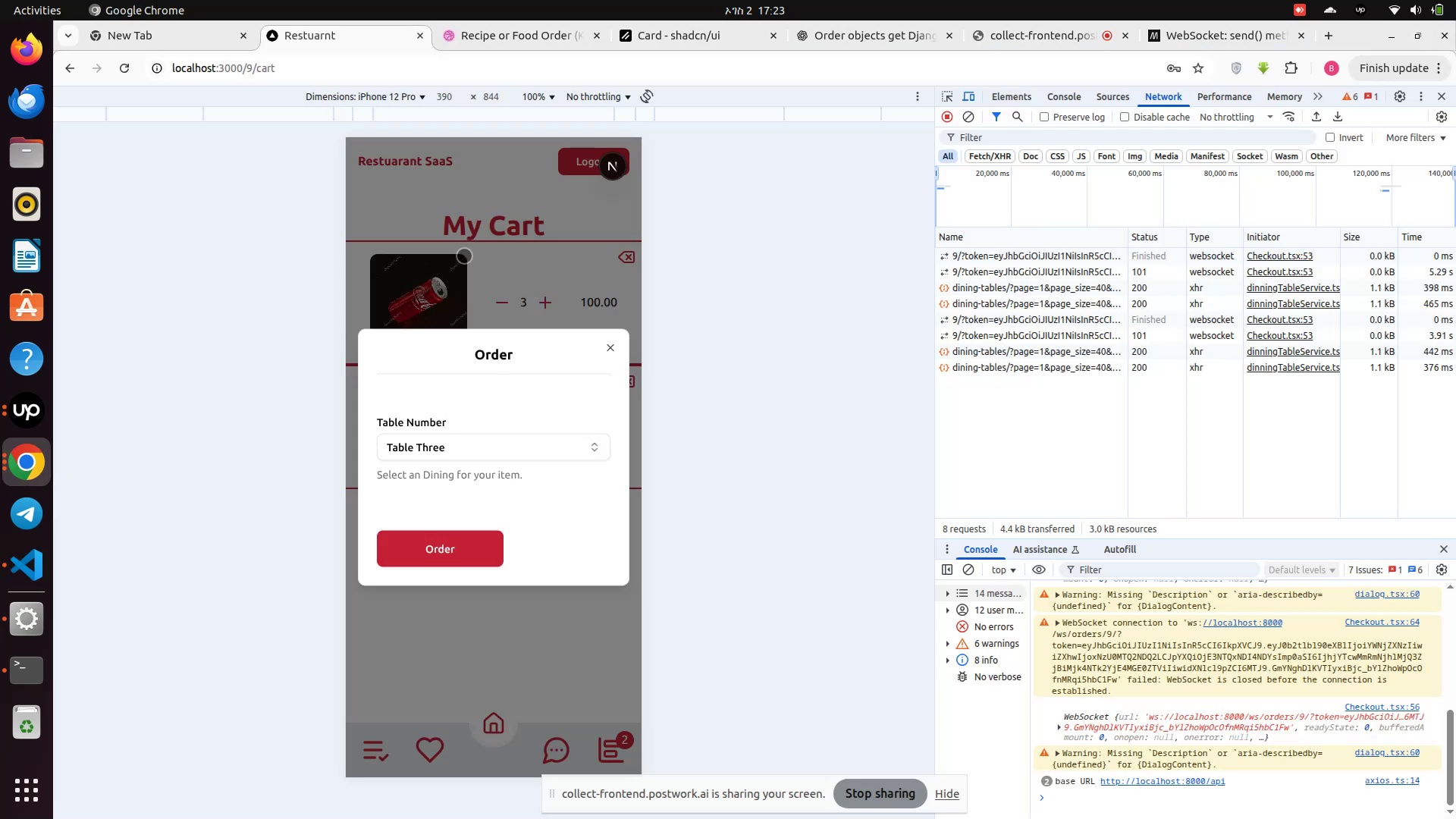 
left_click([476, 244])
 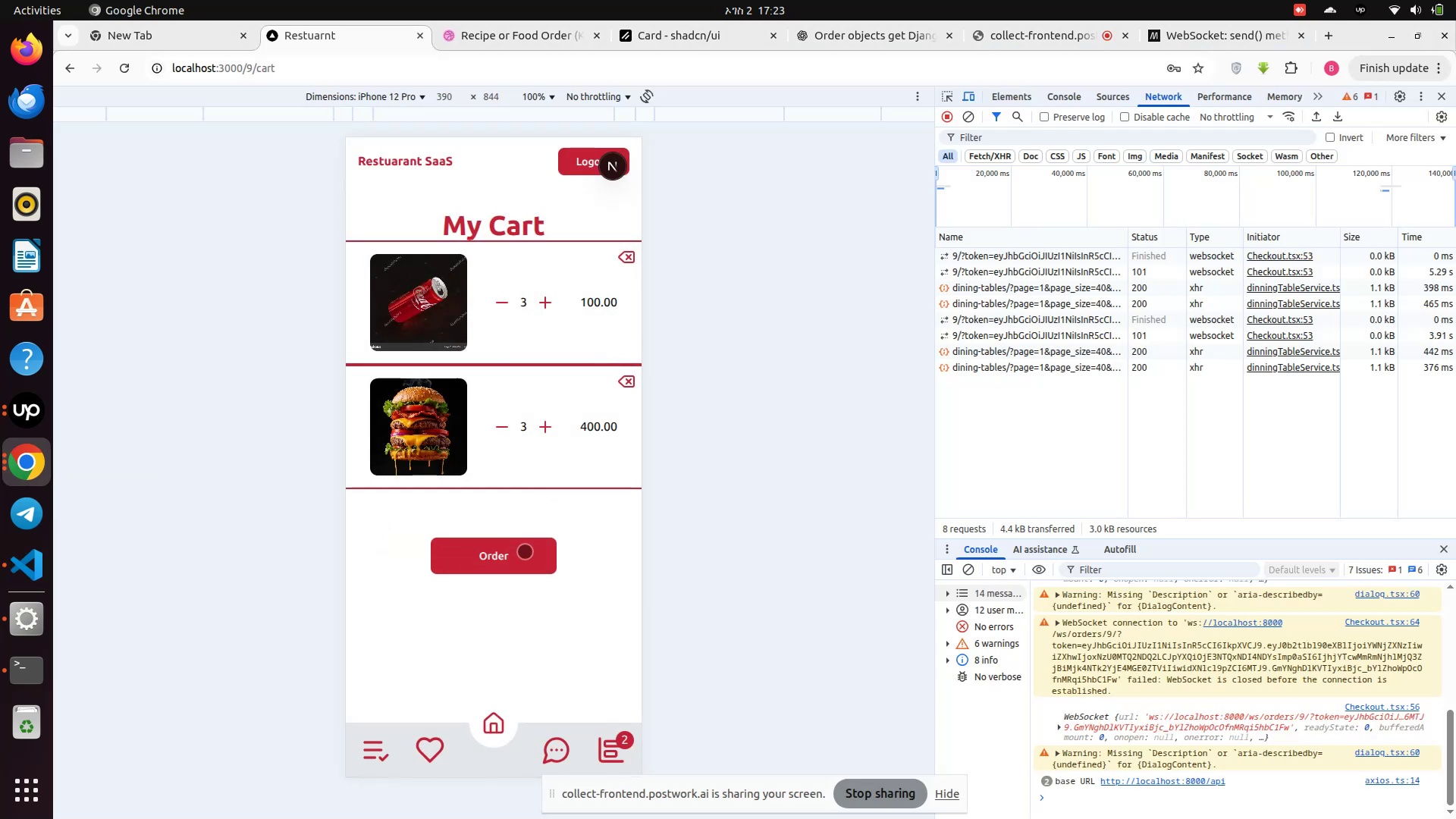 
left_click([508, 554])
 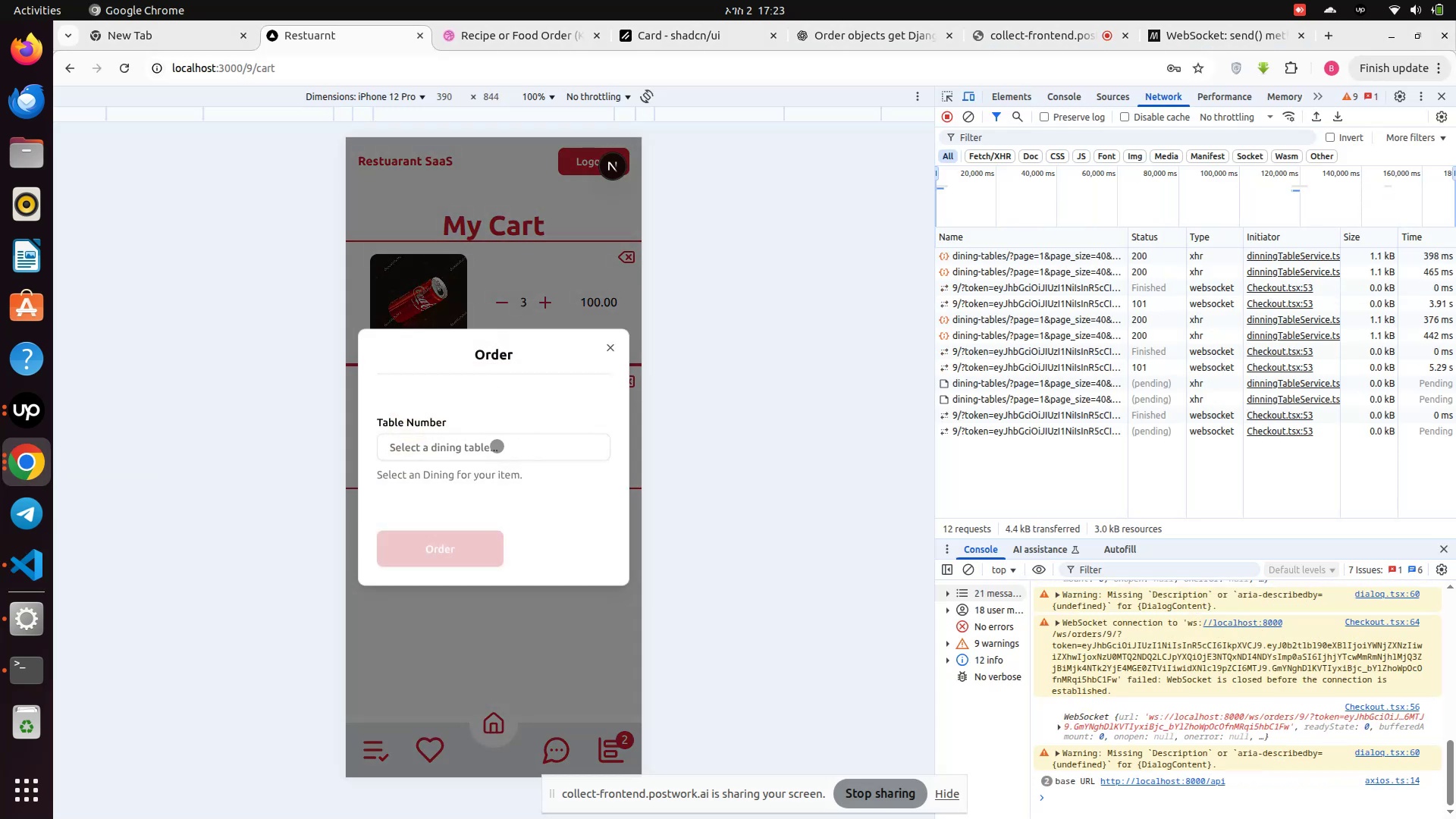 
left_click([496, 447])
 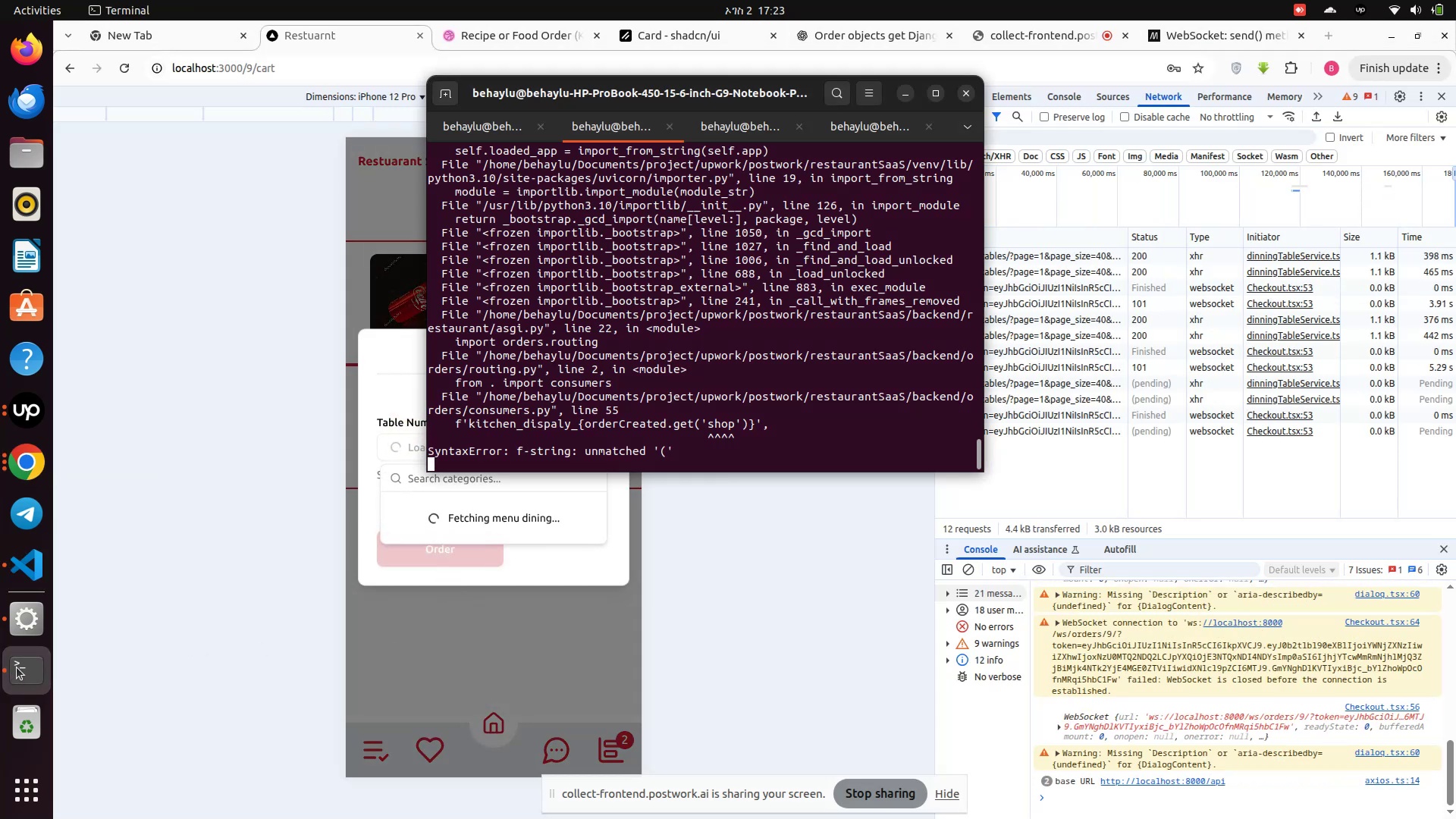 
wait(6.06)
 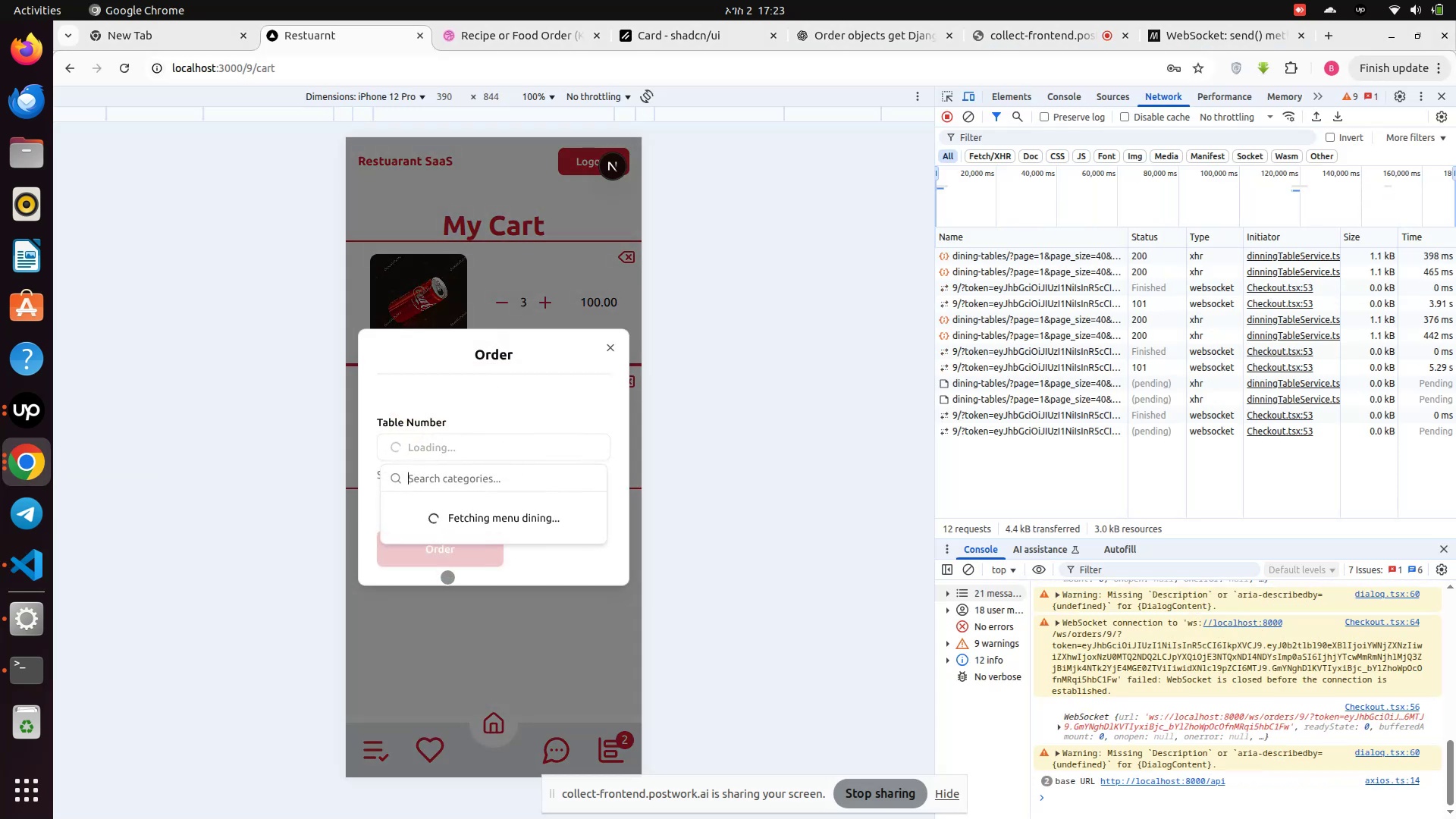 
left_click([29, 563])
 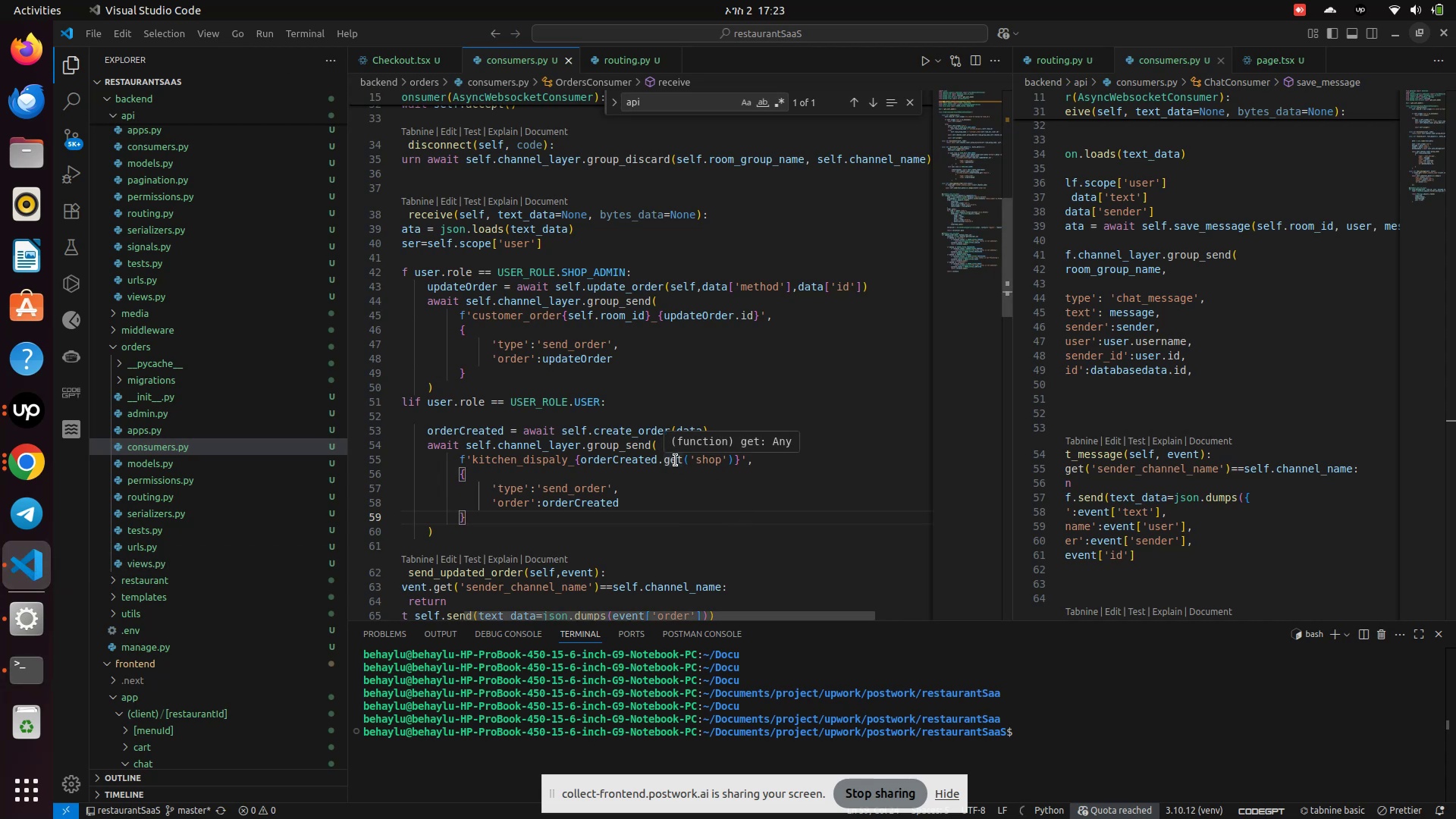 
wait(13.85)
 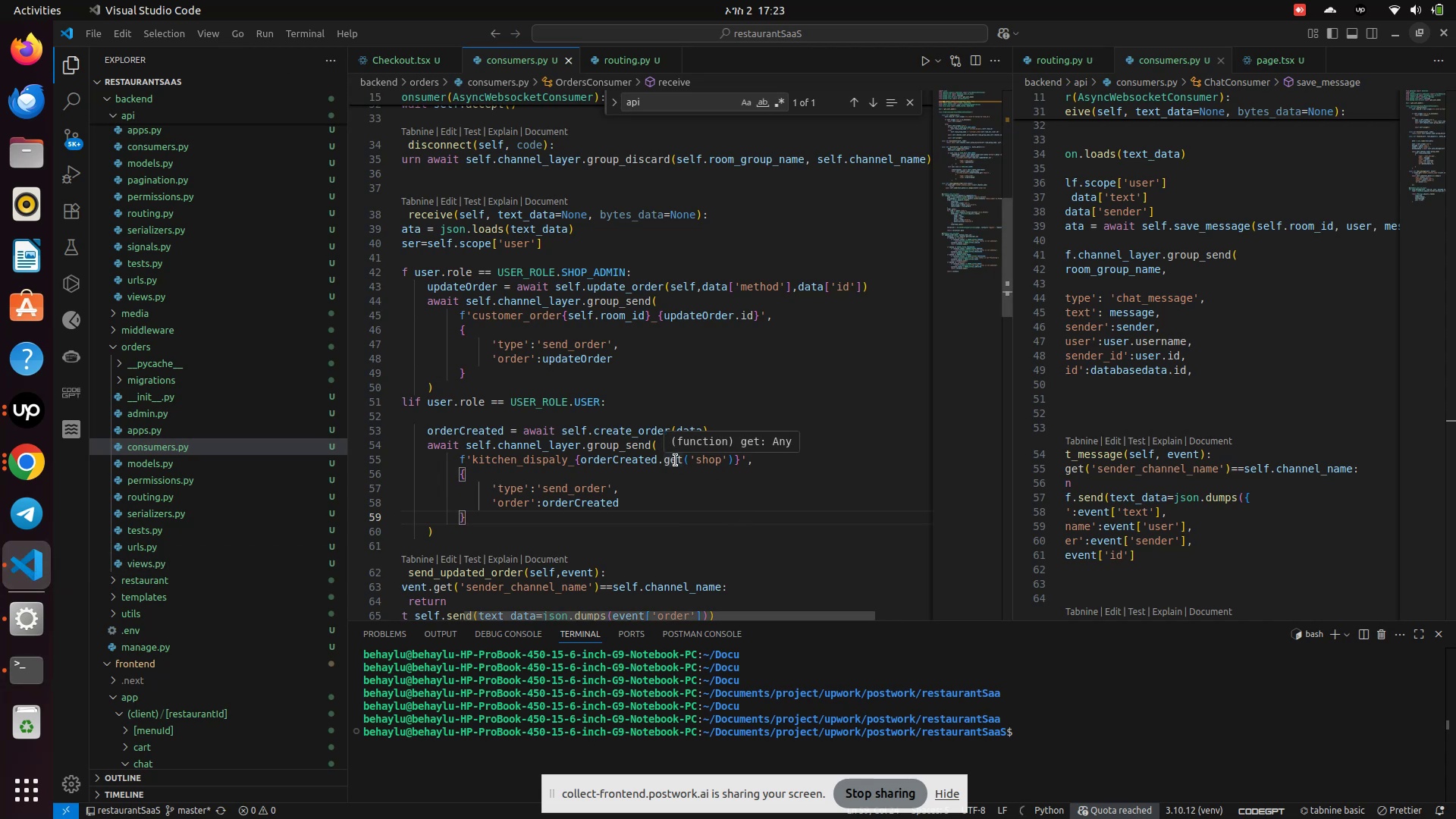 
left_click([693, 460])
 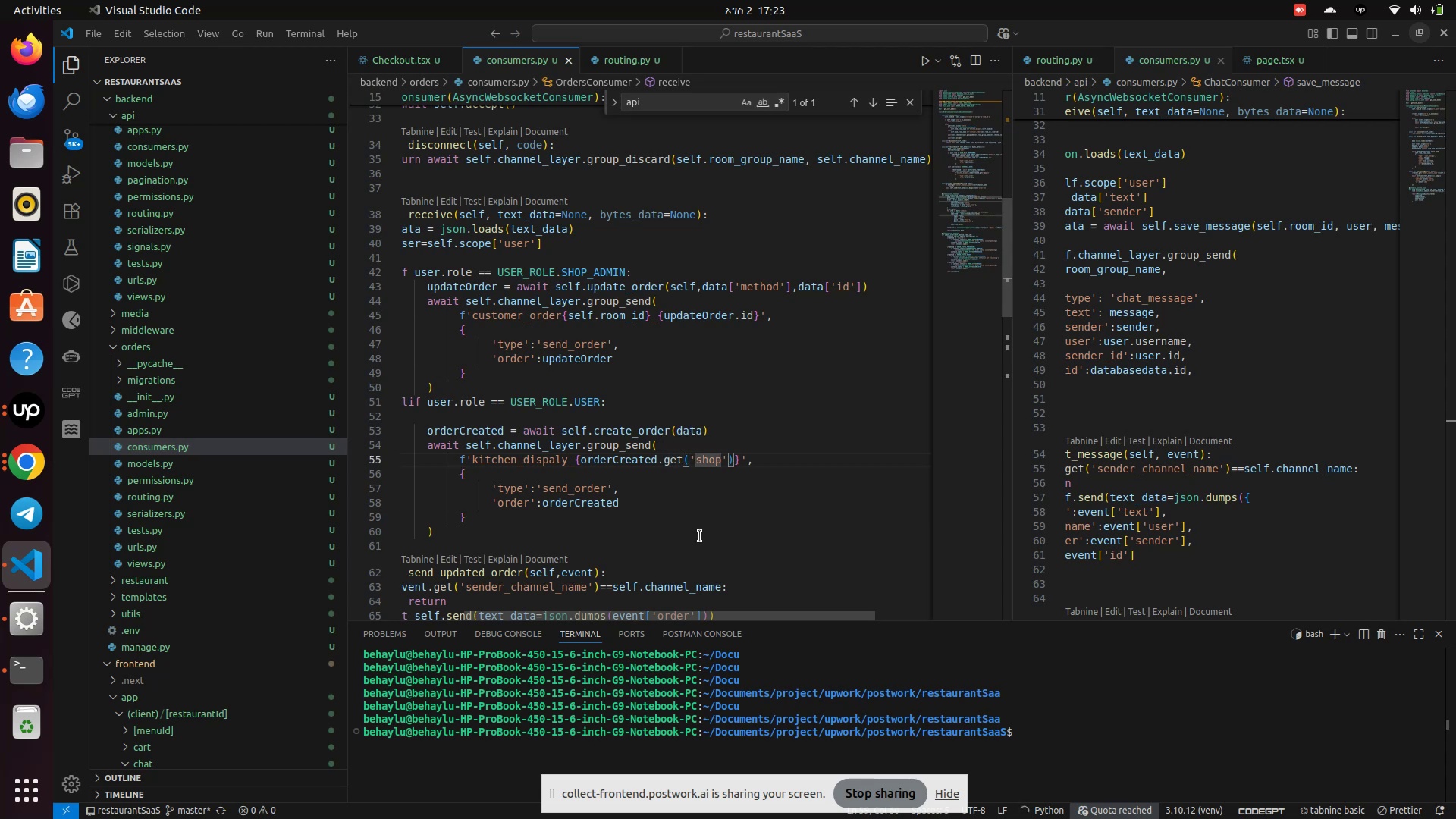 
key(Backspace)
 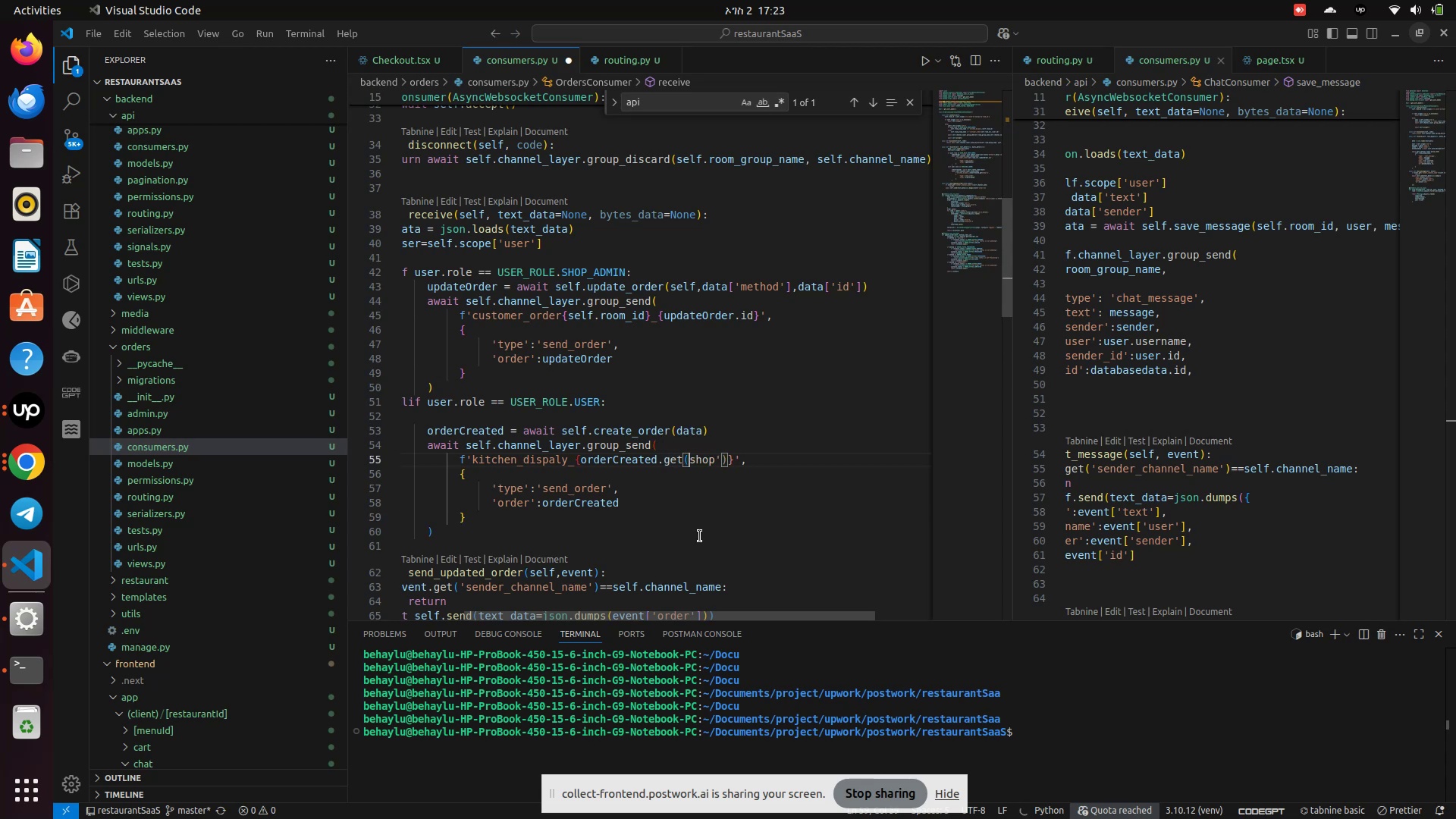 
key(Shift+Quote)
 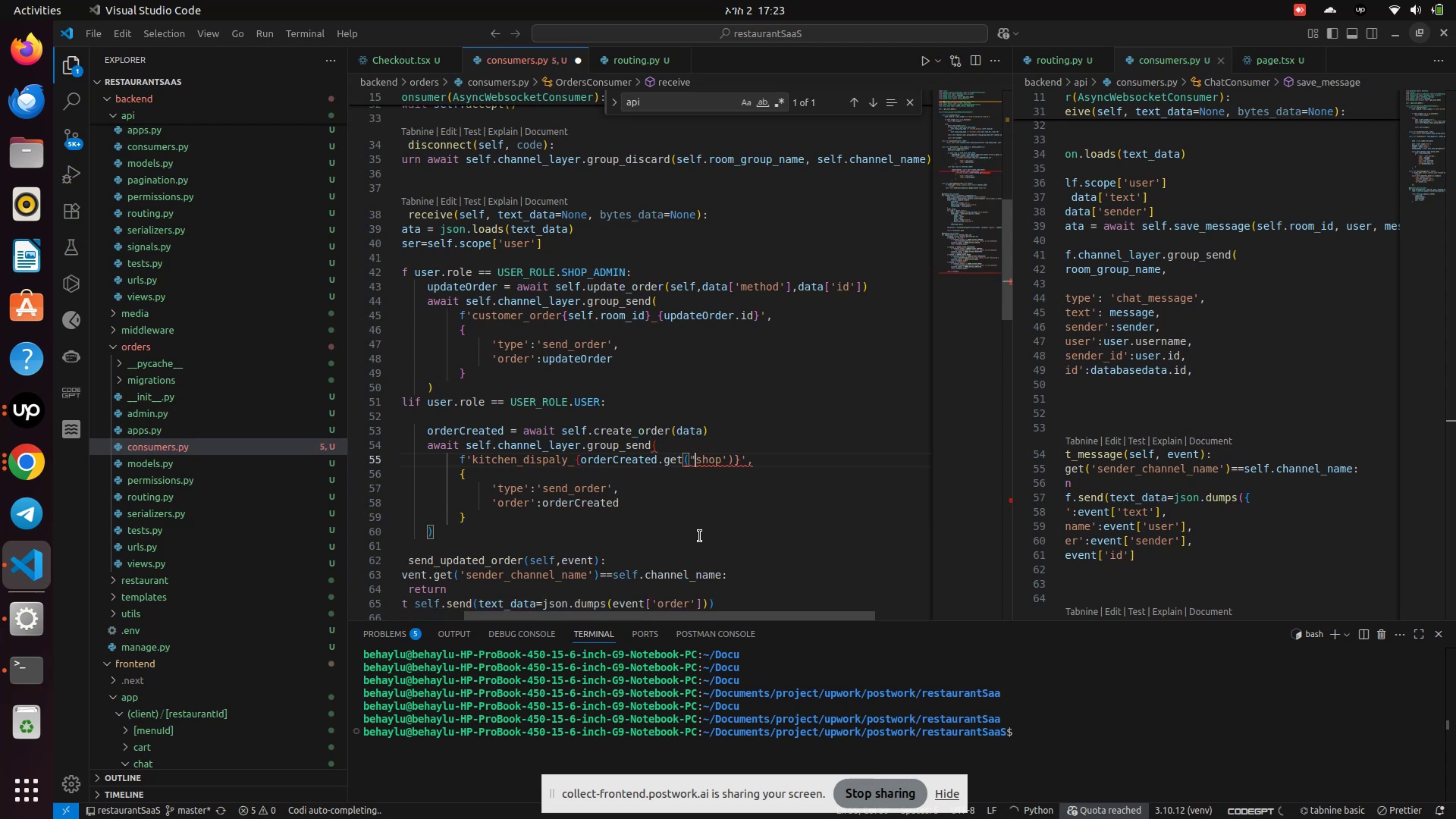 
key(ArrowRight)
 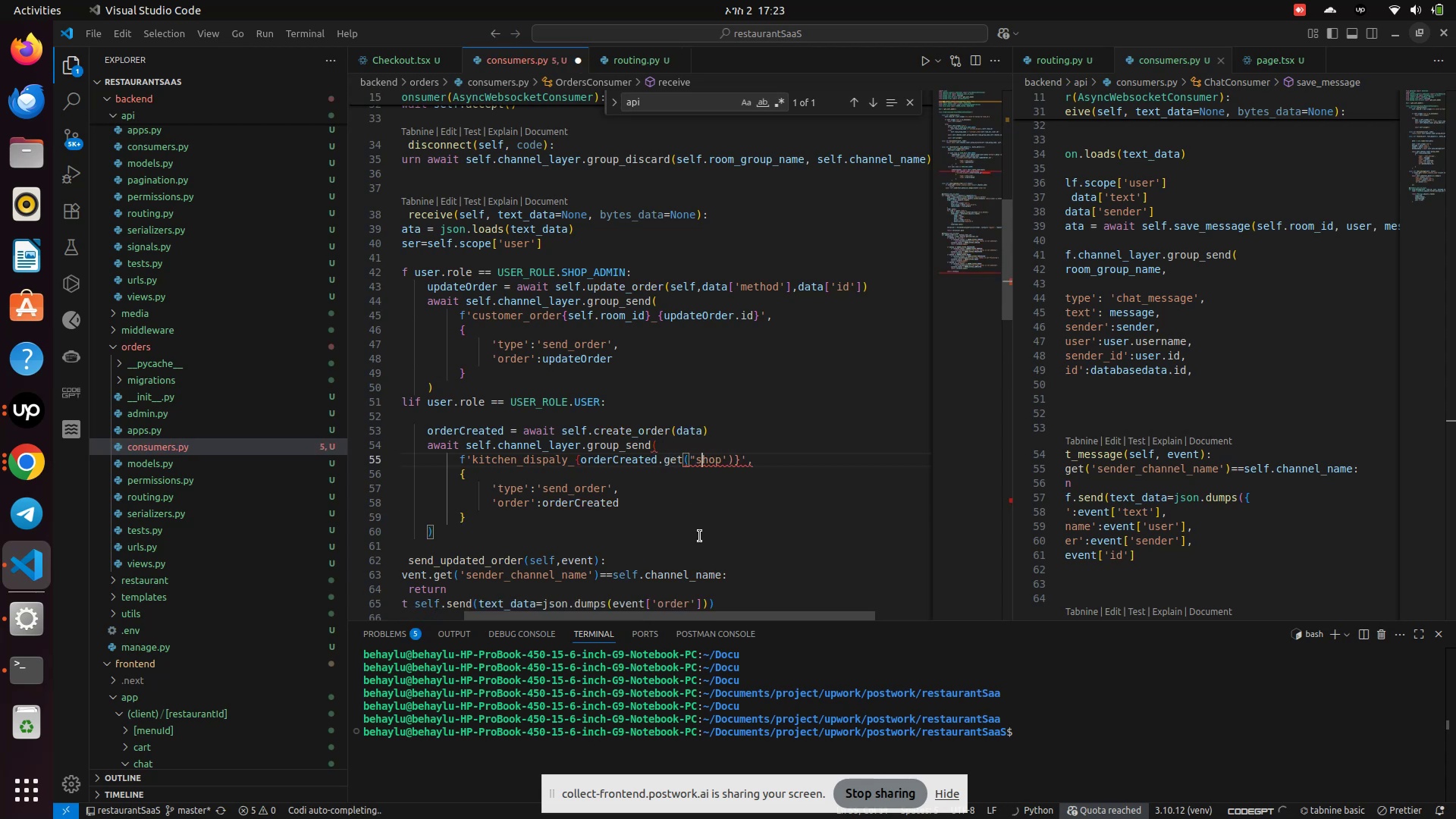 
key(ArrowRight)
 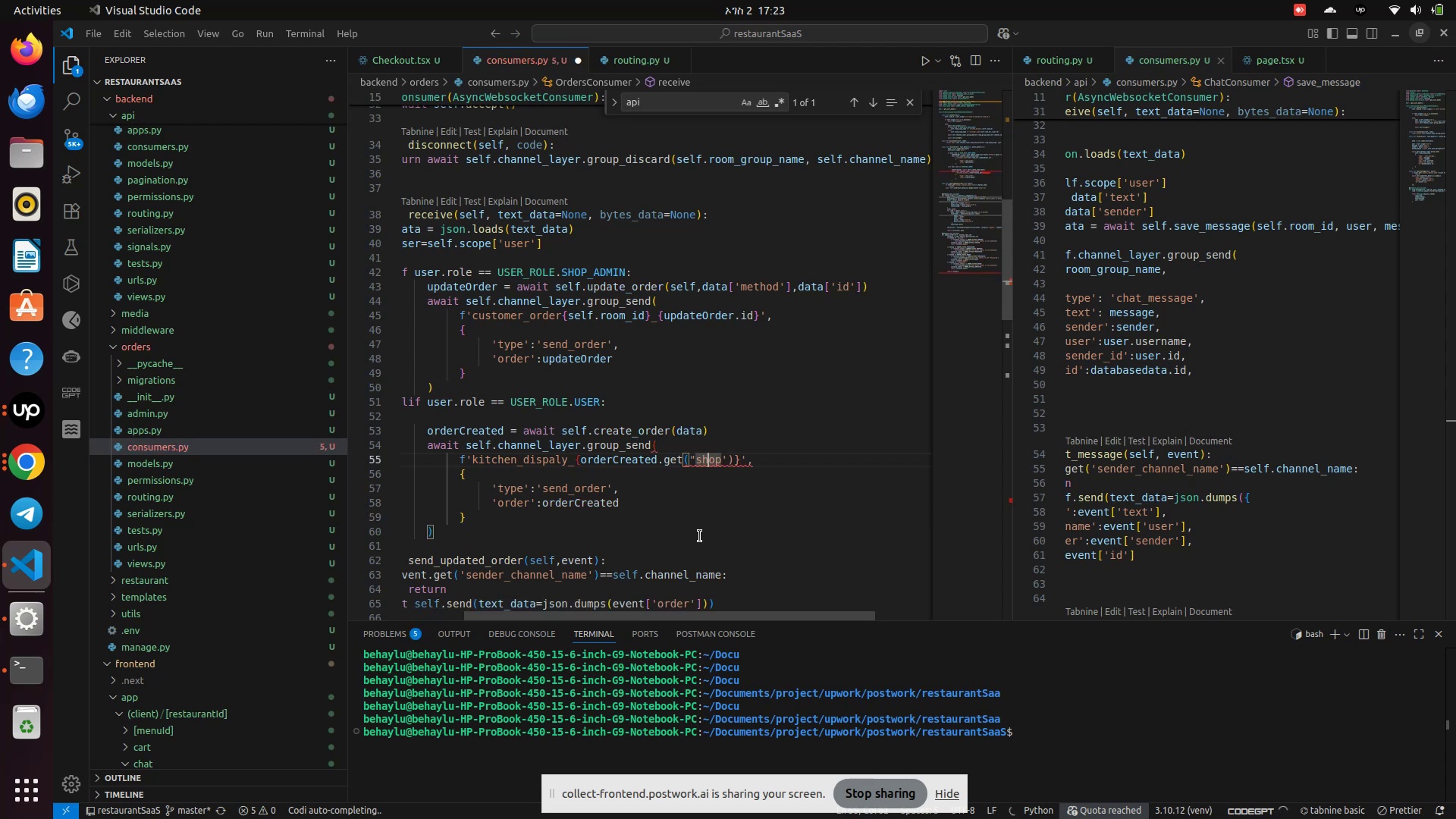 
key(ArrowRight)
 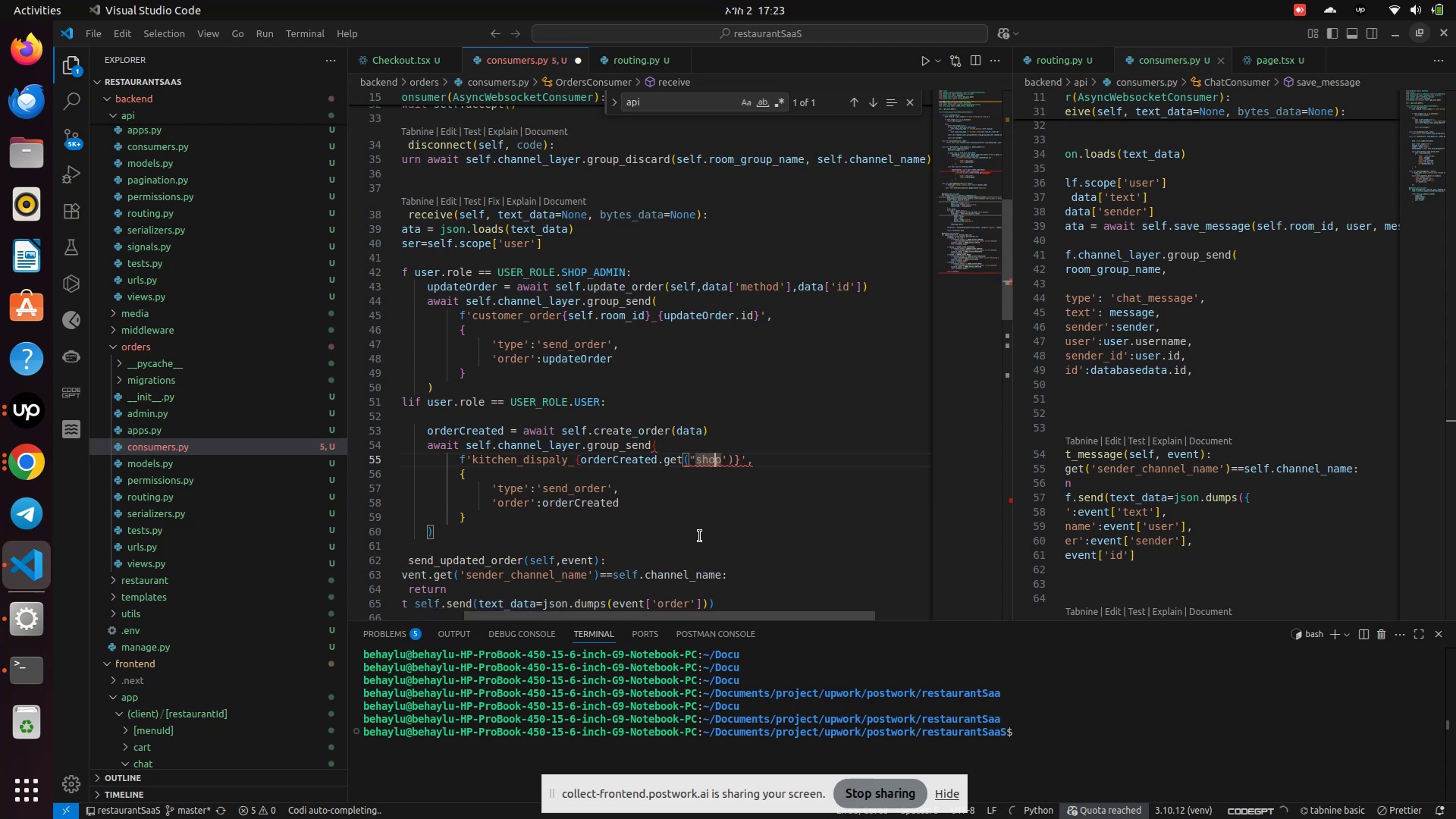 
key(ArrowRight)
 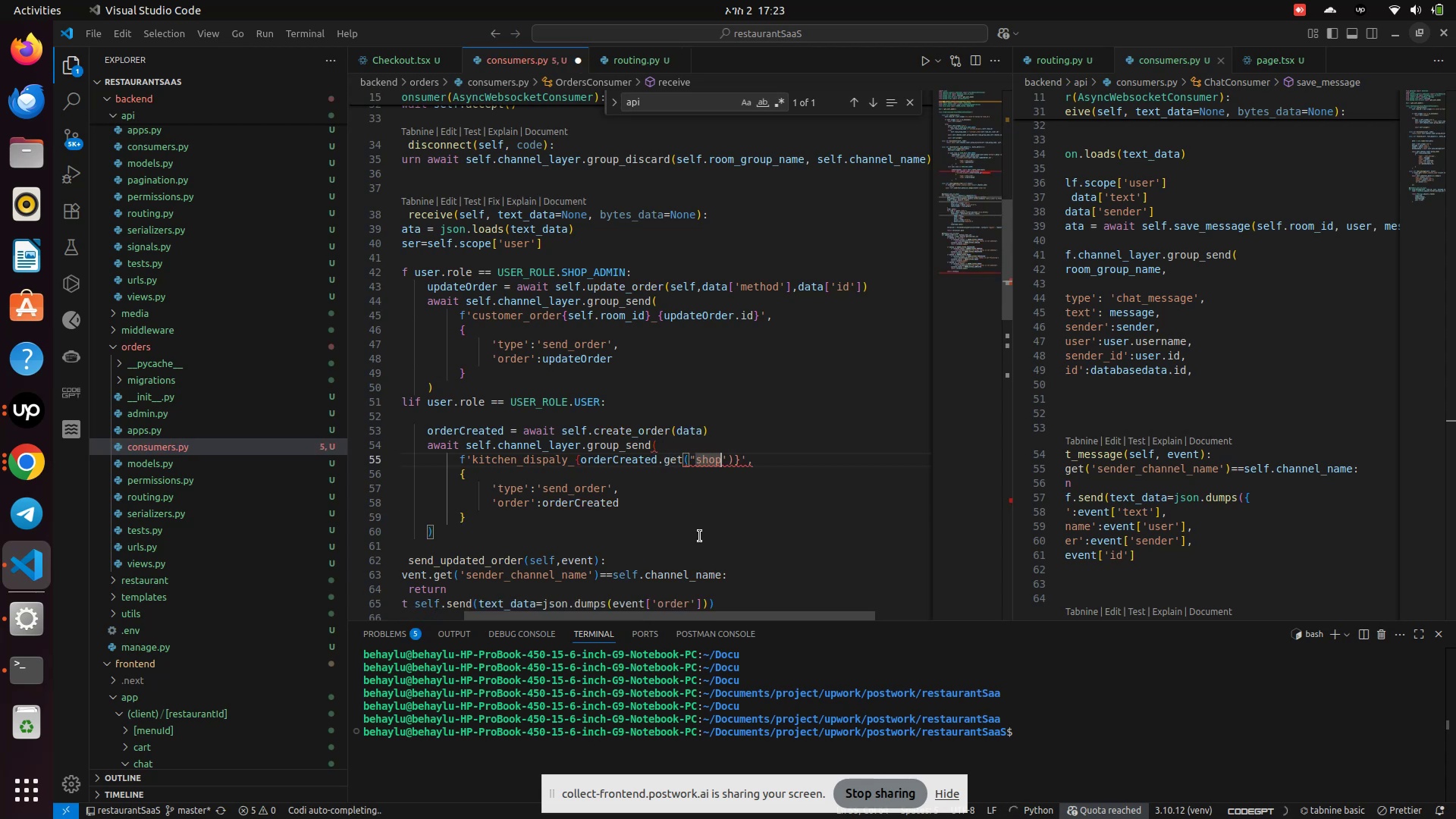 
key(ArrowRight)
 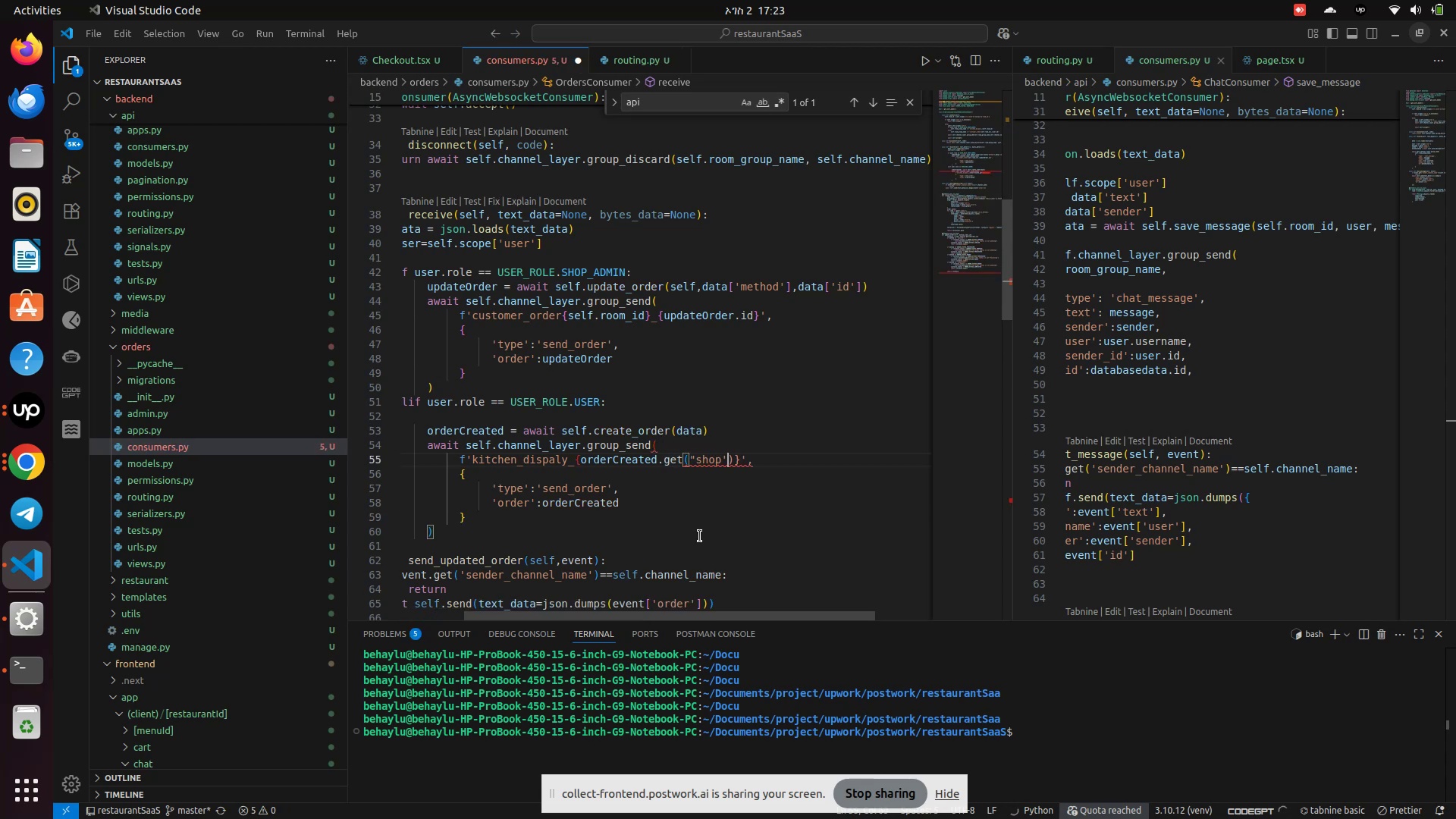 
key(Backspace)
 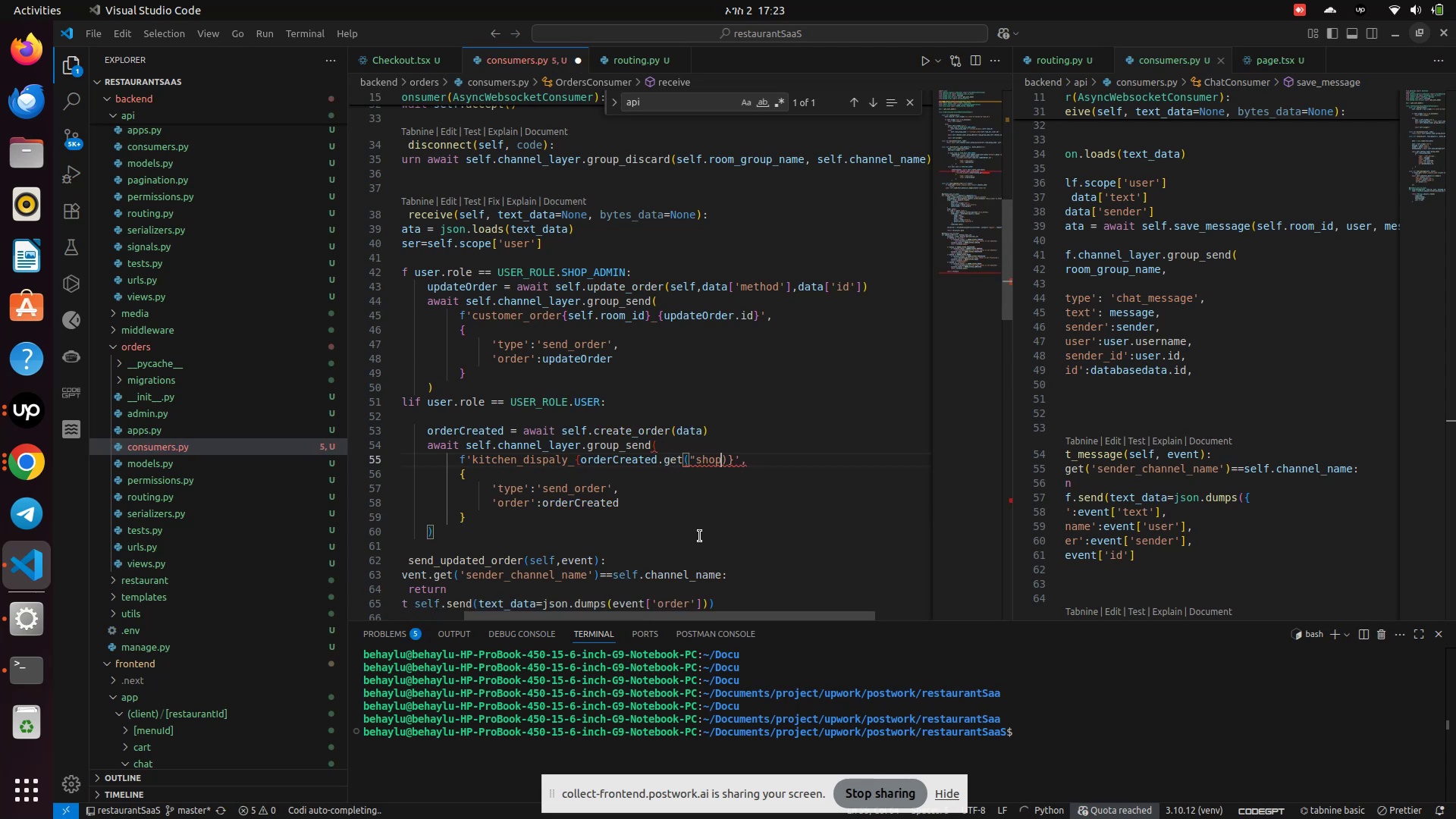 
key(Shift+Quote)
 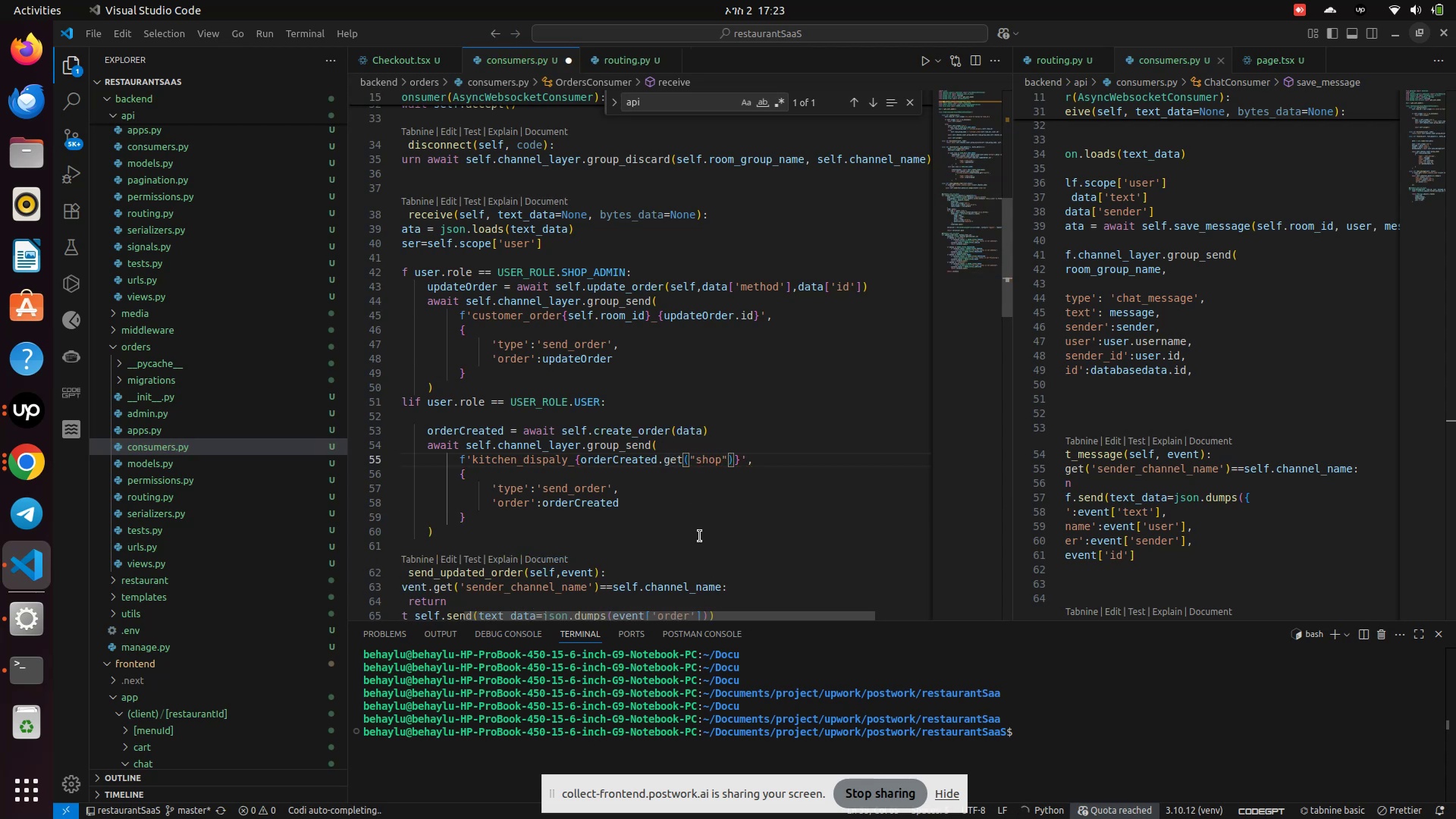 
key(Control+S)
 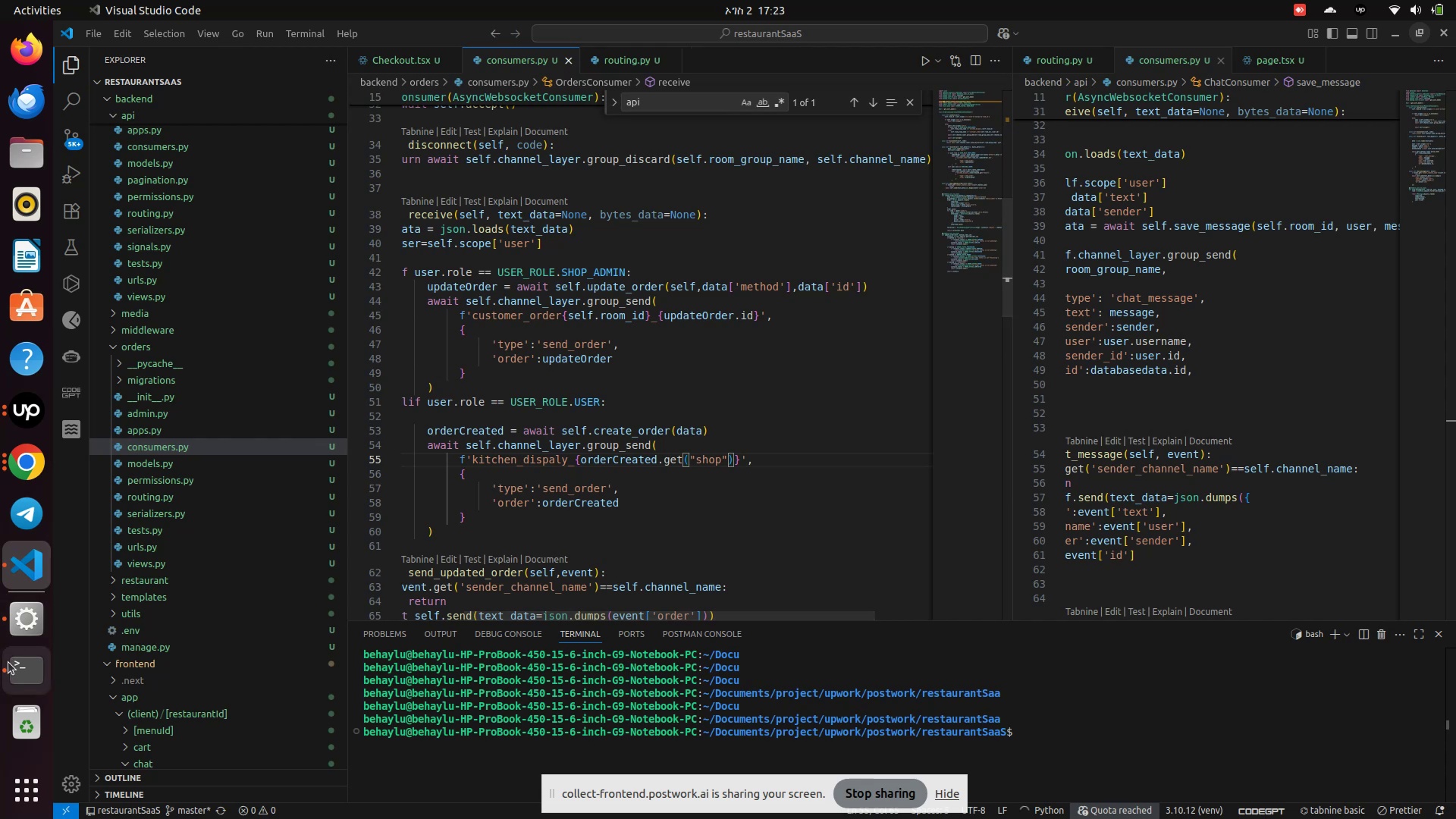 
left_click([23, 673])
 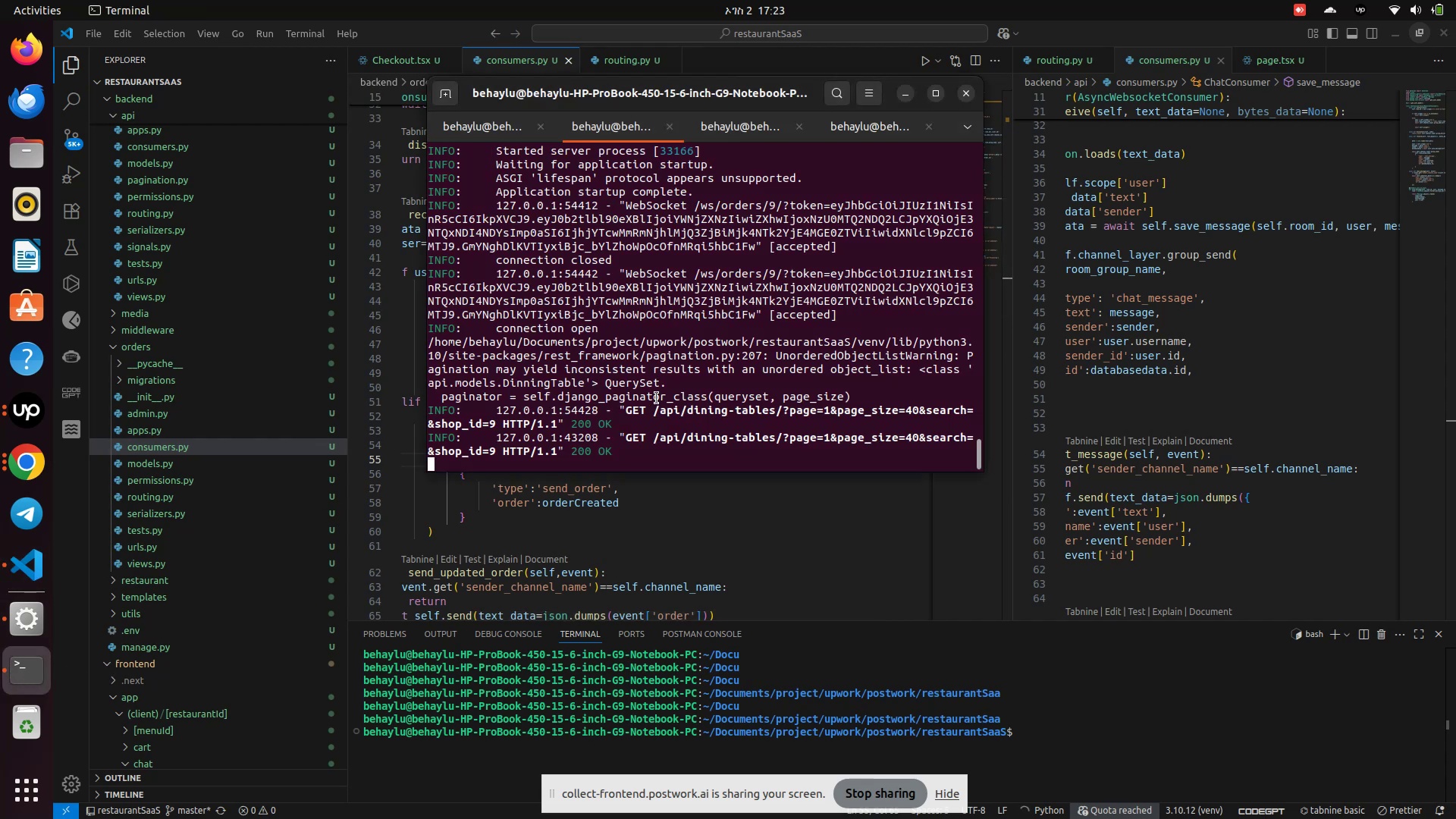 
scroll: coordinate [657, 398], scroll_direction: down, amount: 1.0
 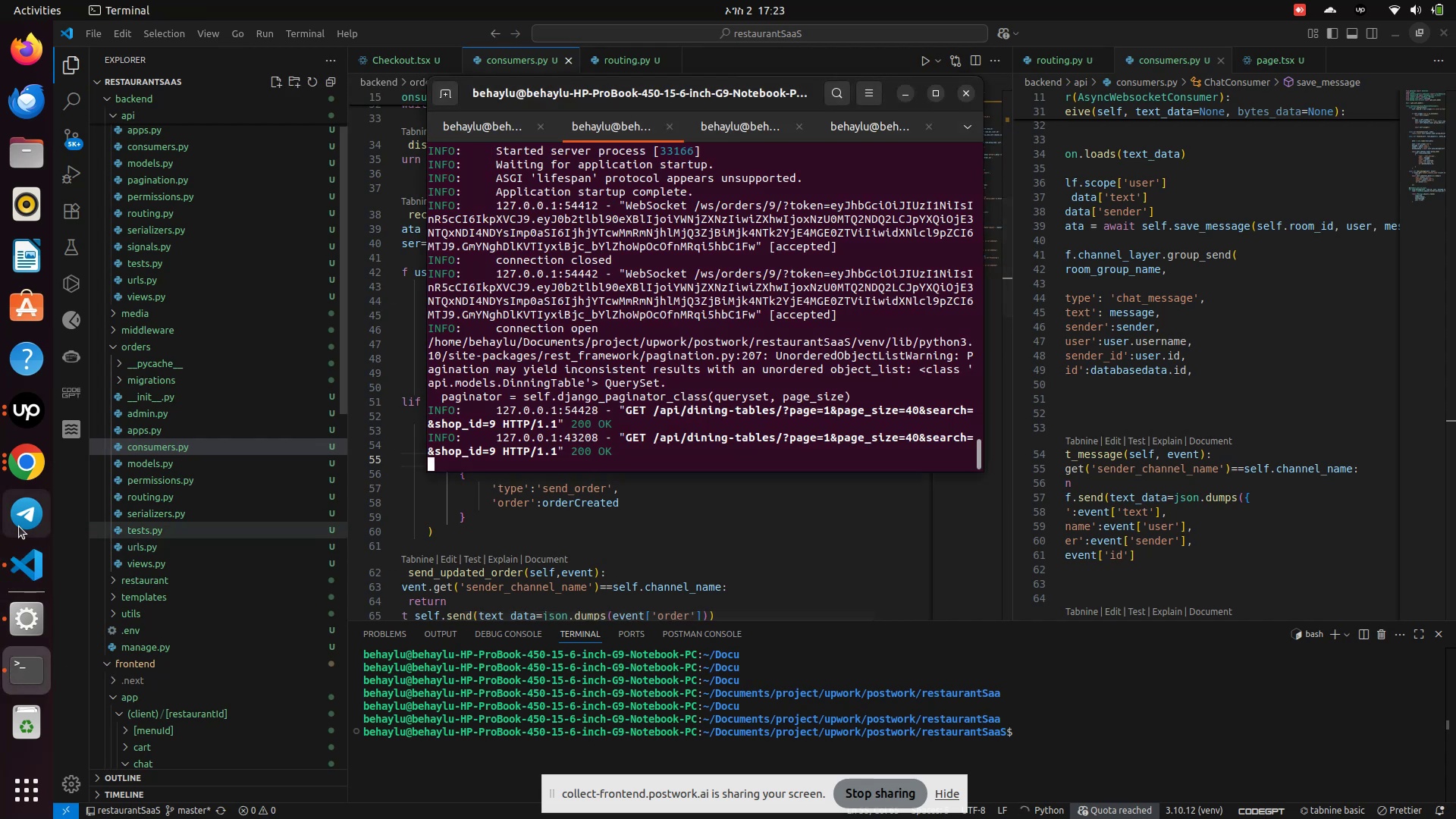 
left_click([31, 475])
 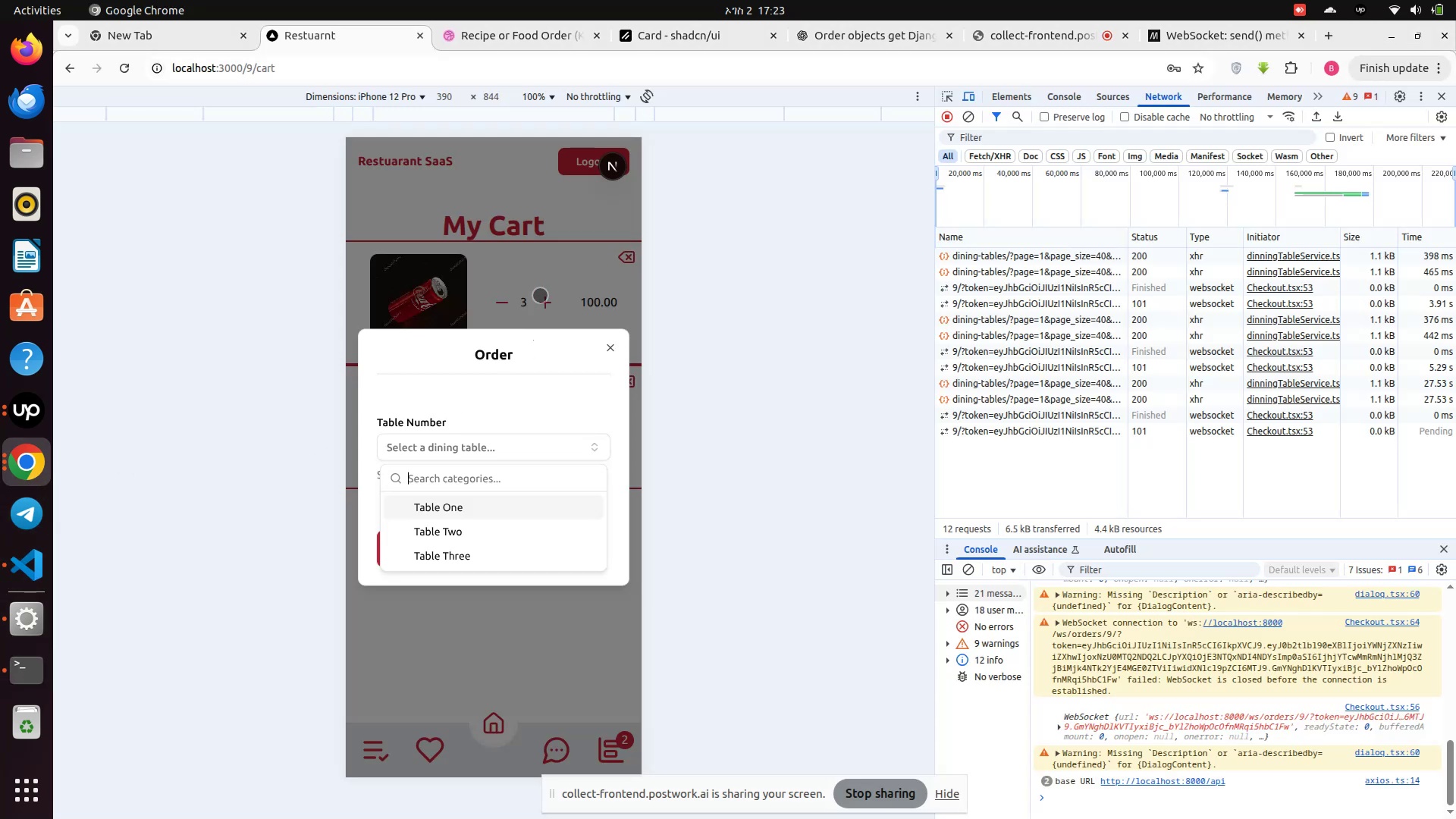 
left_click([539, 294])
 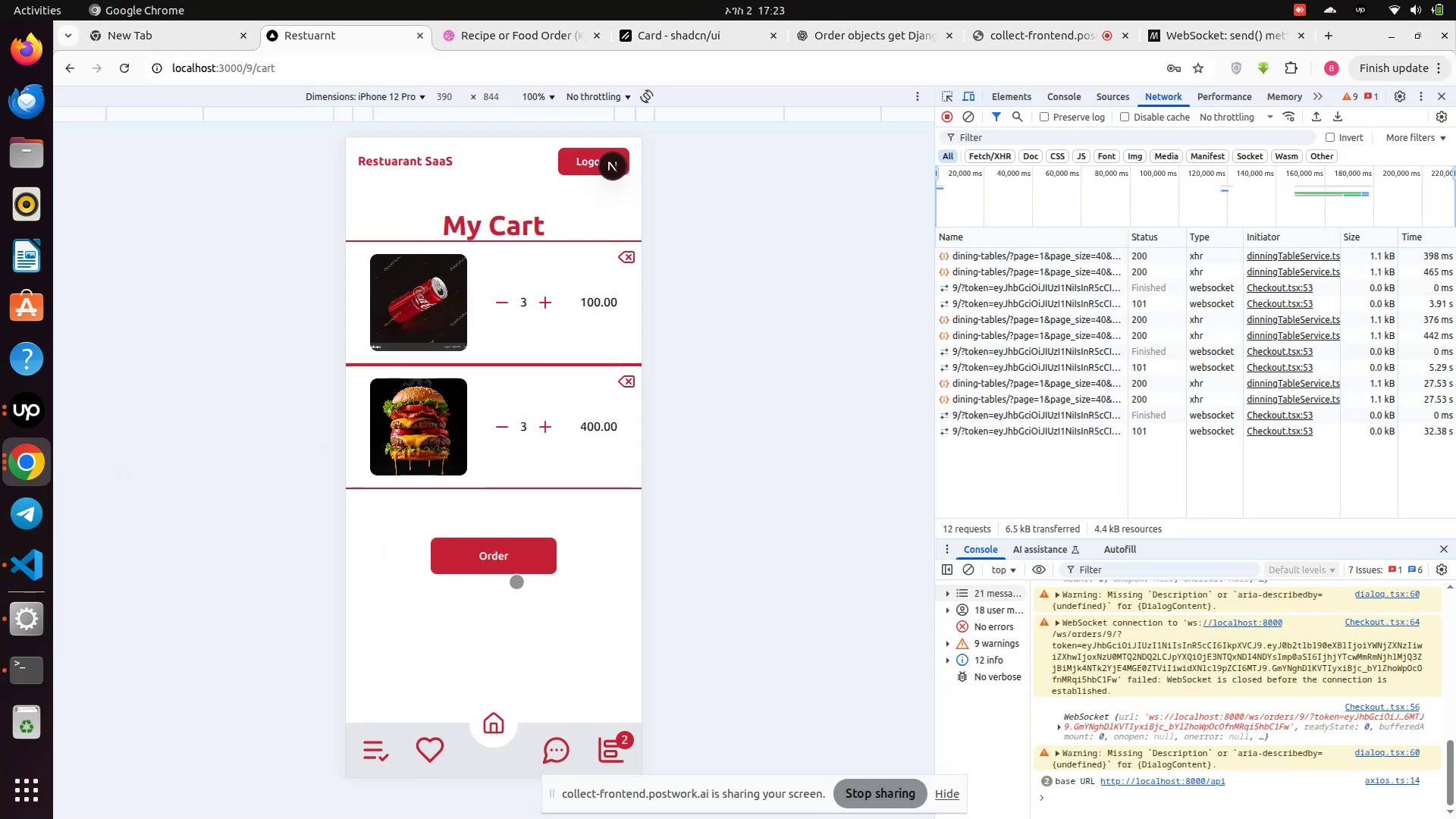 
left_click([521, 563])
 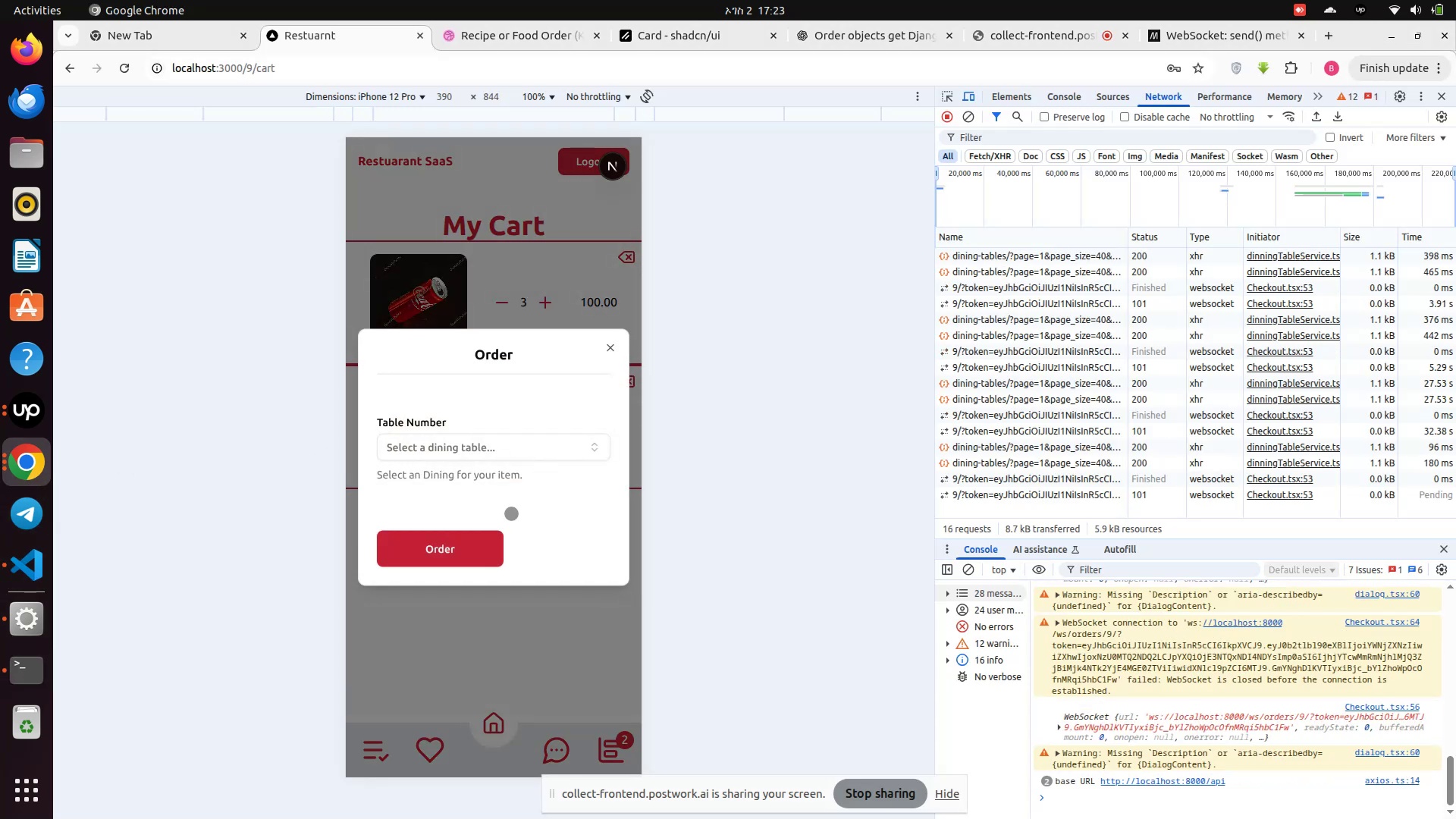 
left_click([441, 446])
 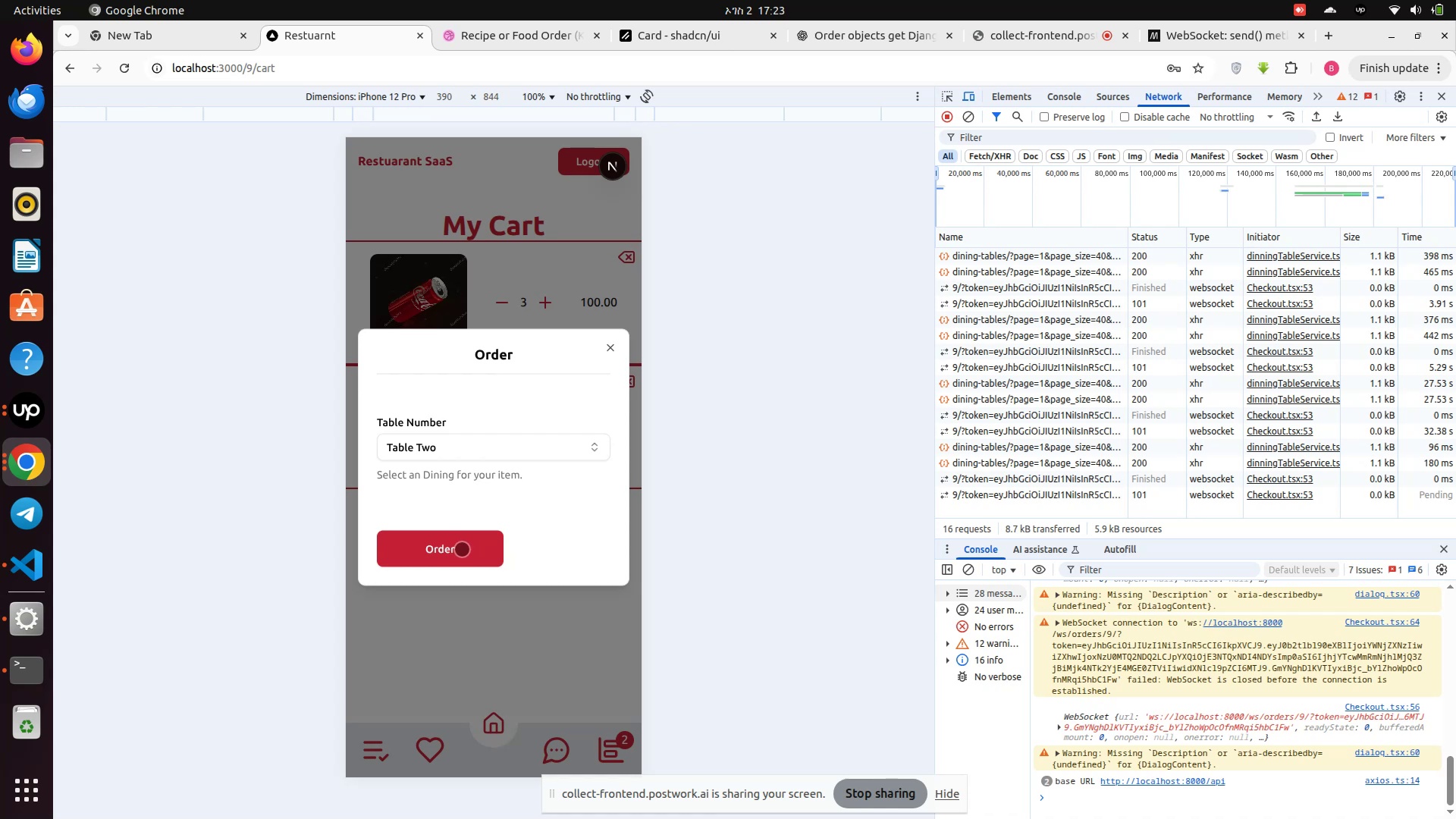 
left_click([27, 684])
 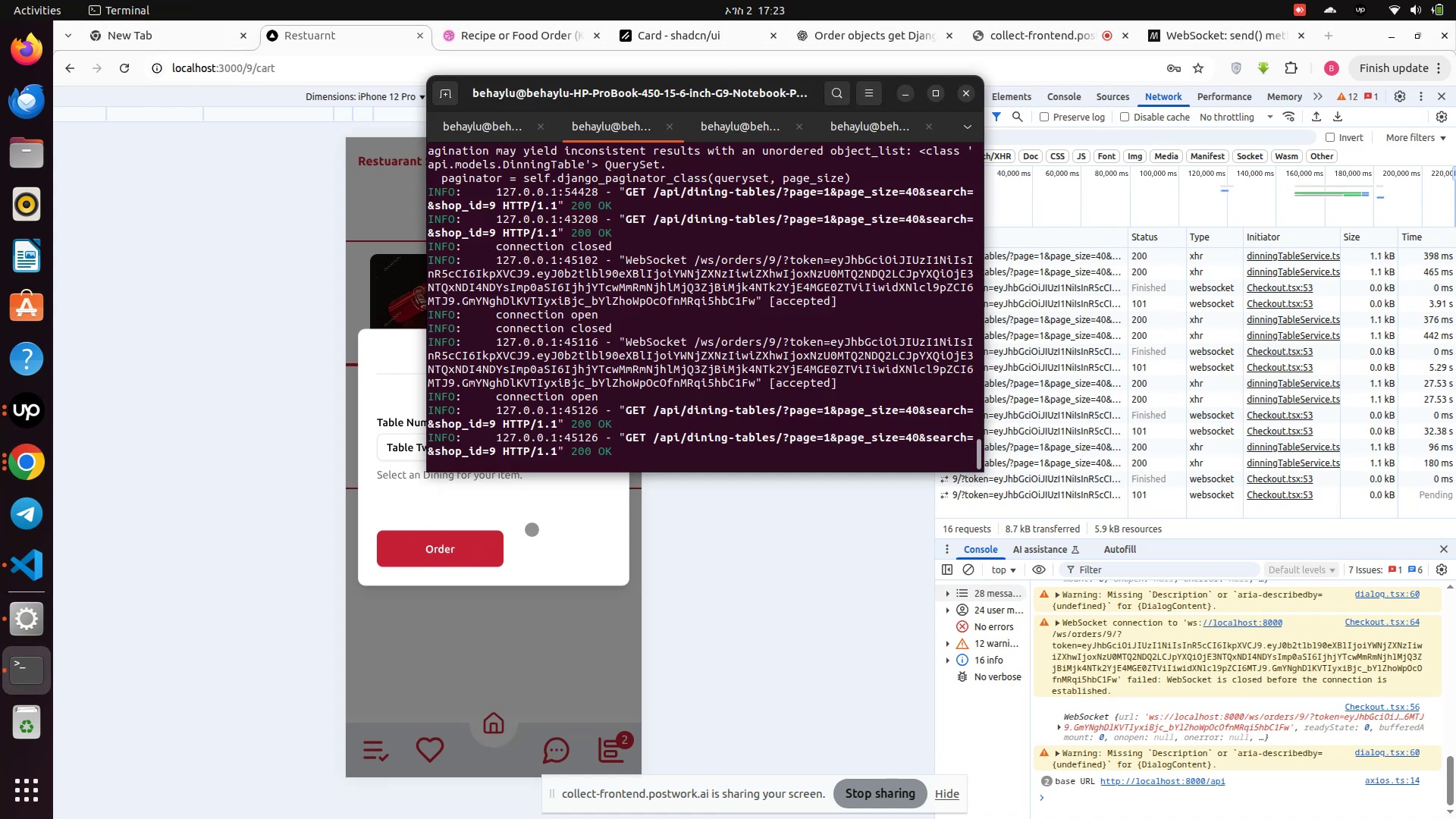 
left_click([532, 529])
 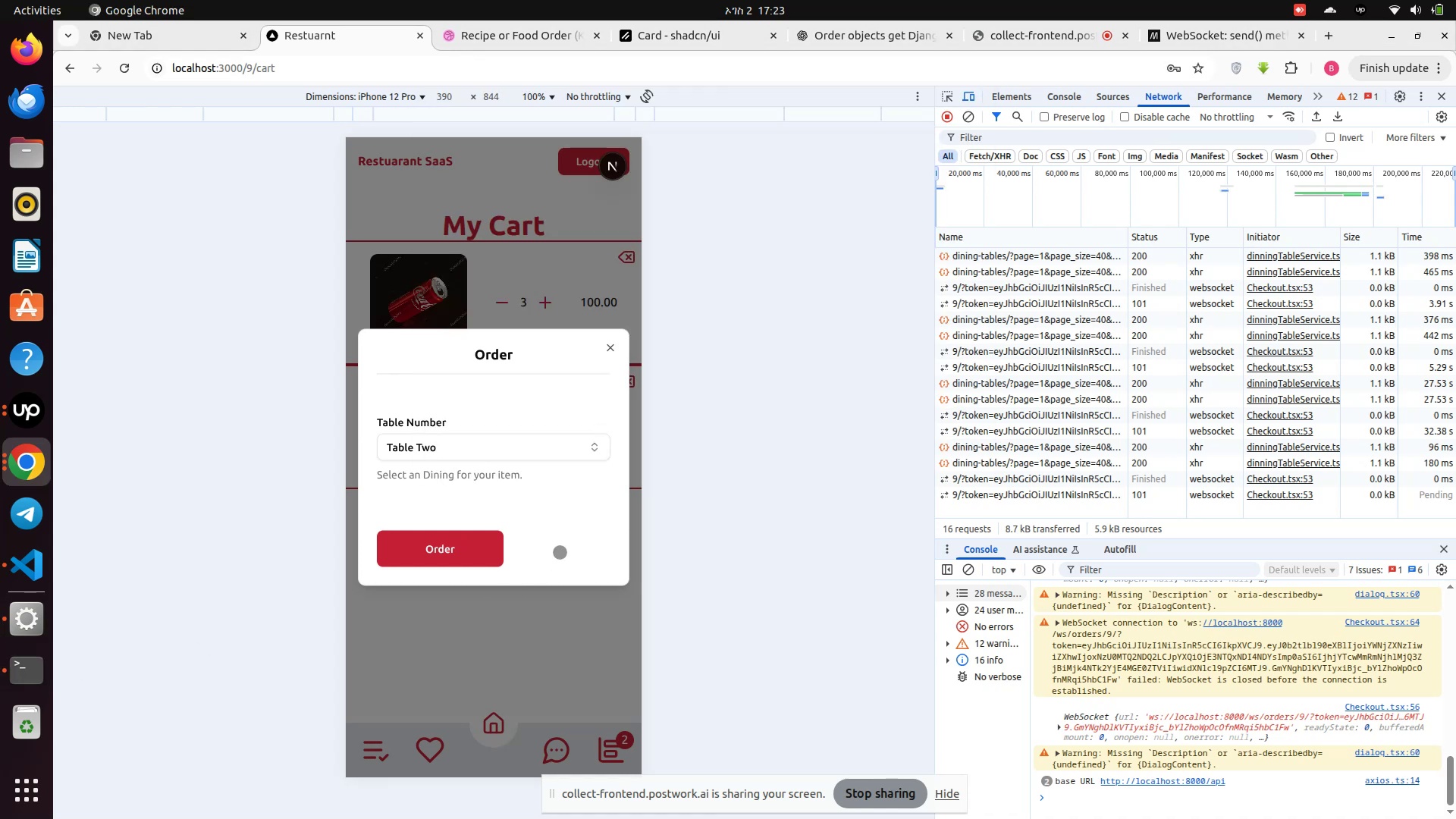 
wait(7.13)
 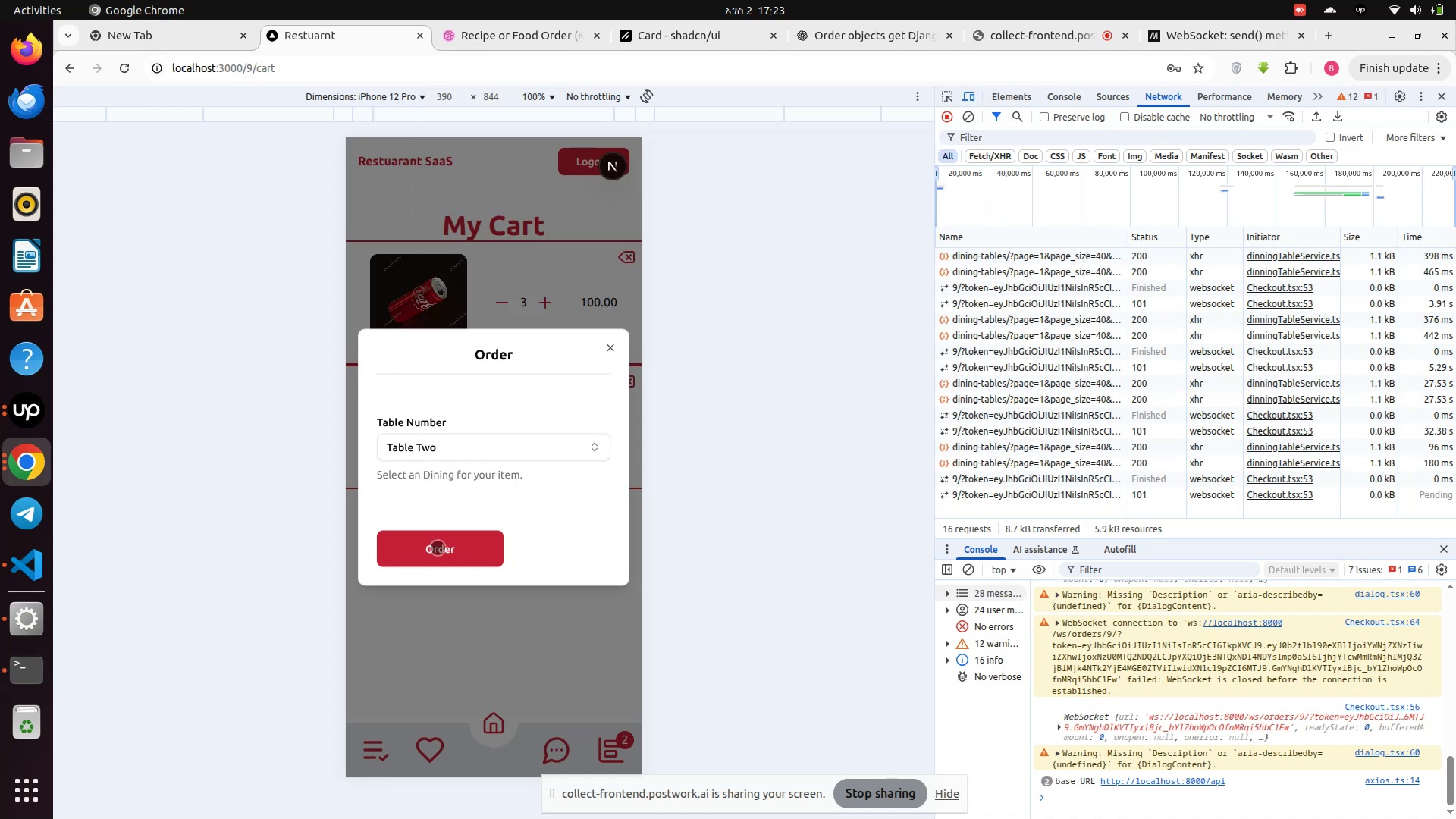 
left_click([479, 559])
 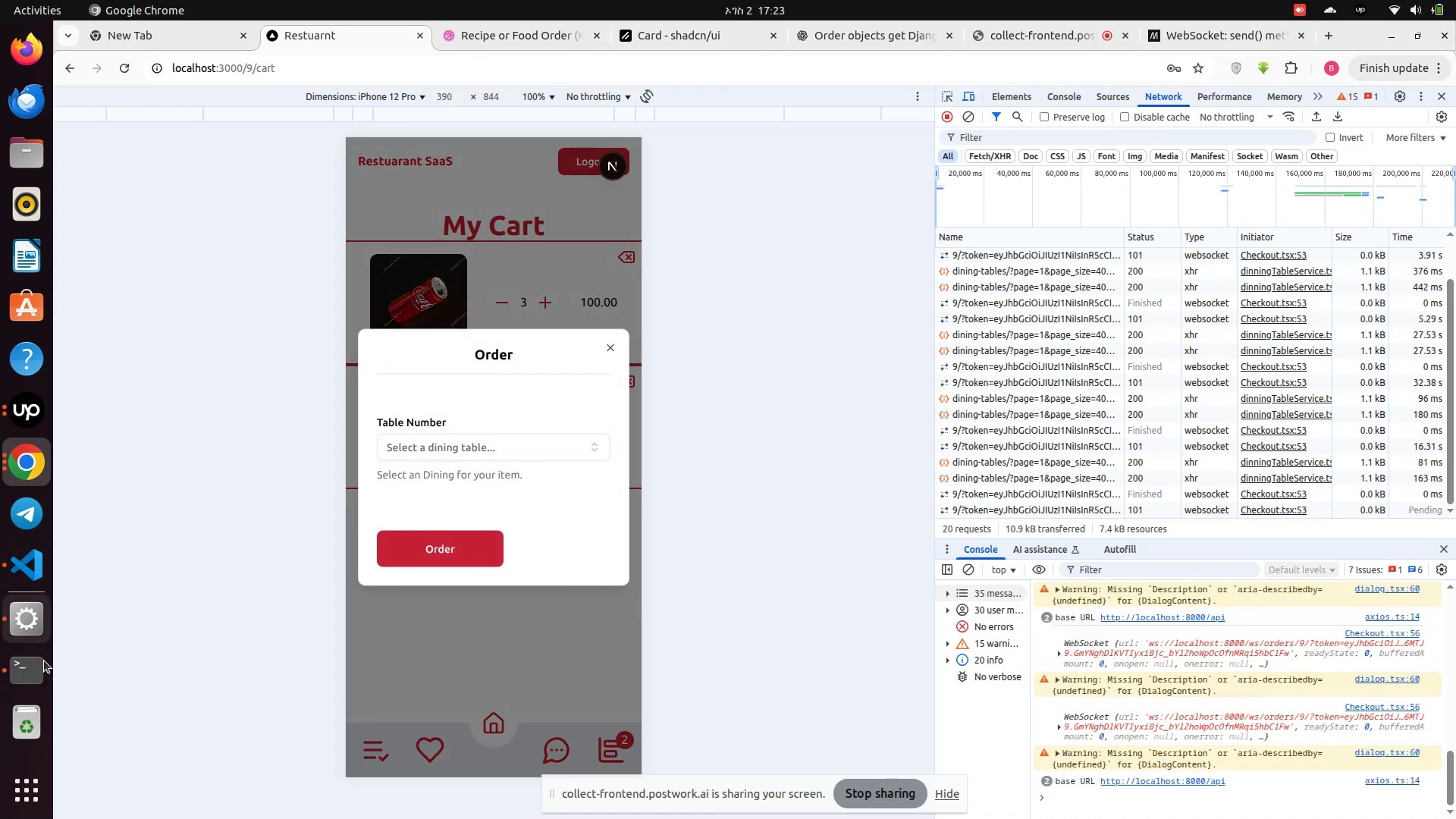 
left_click([37, 673])
 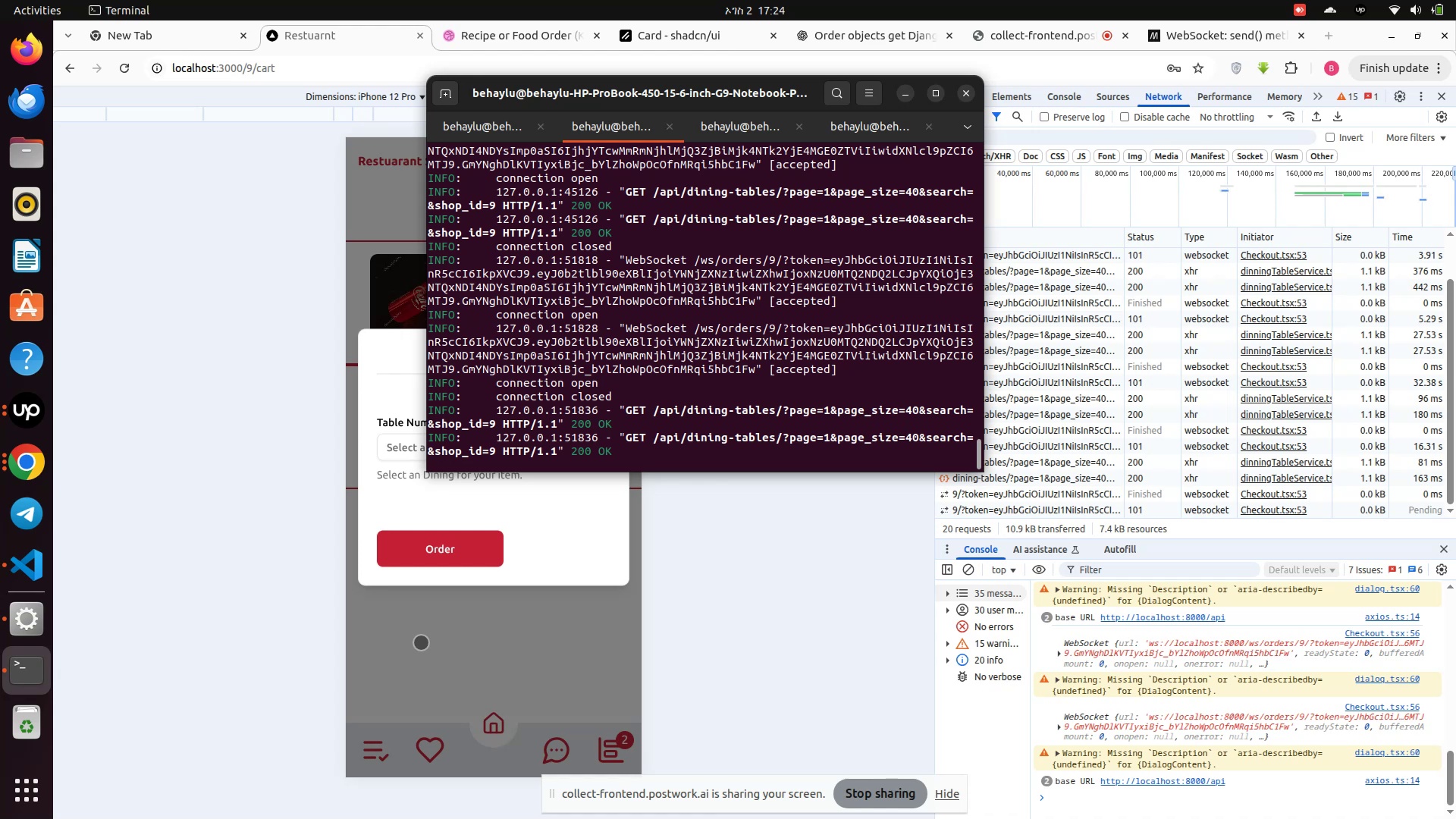 
wait(6.24)
 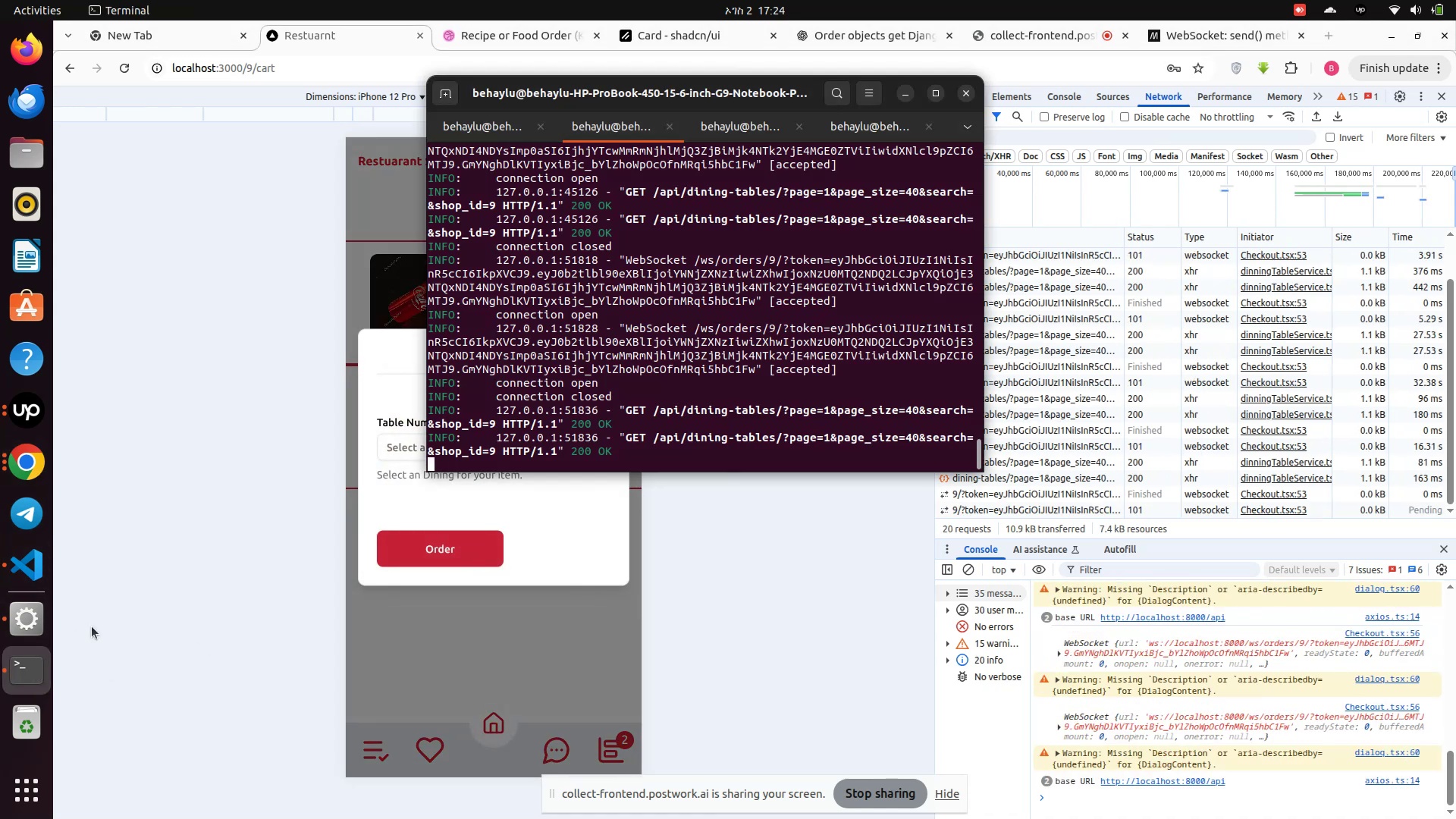 
left_click([421, 642])
 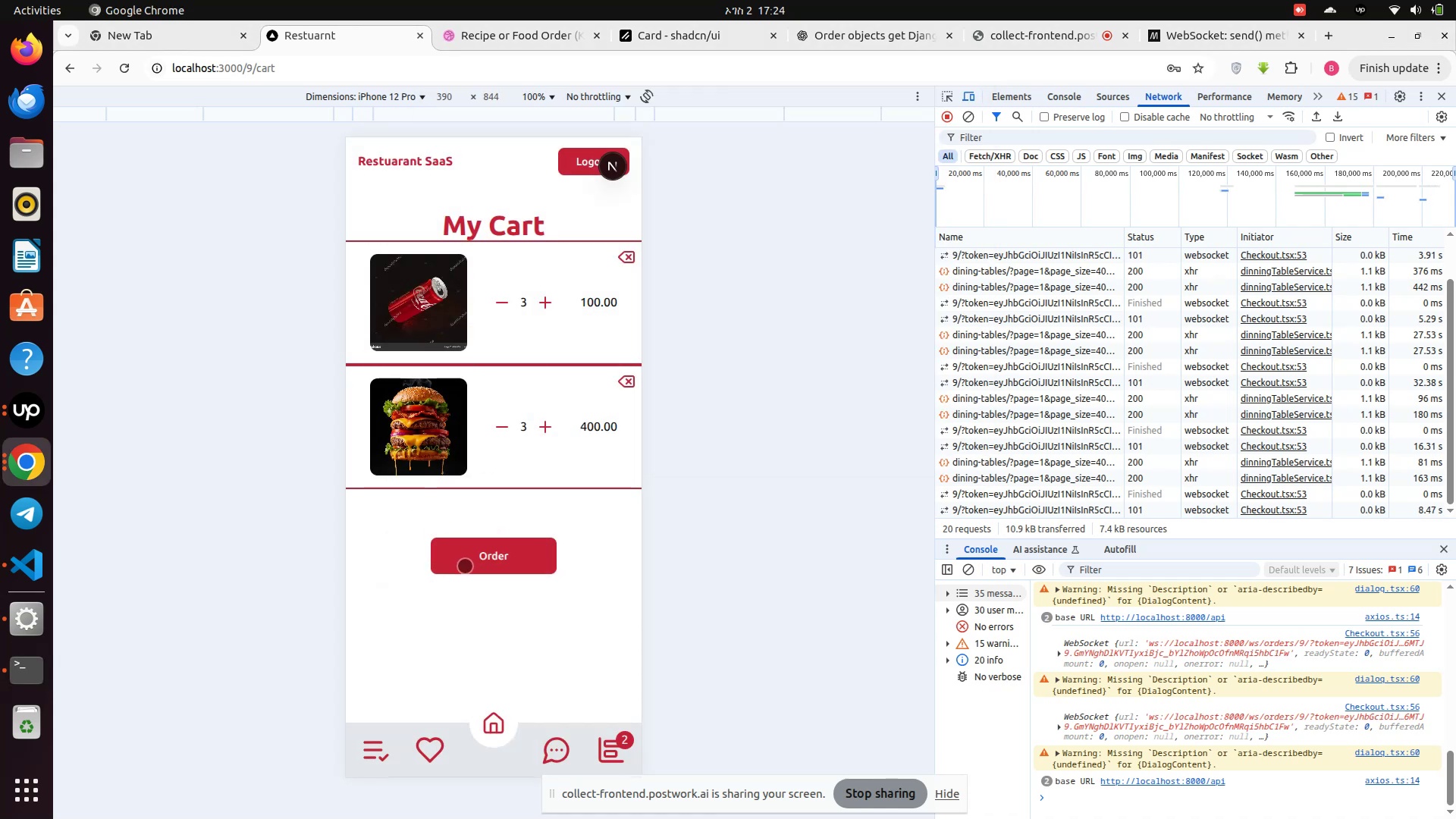 
mouse_move([503, 548])
 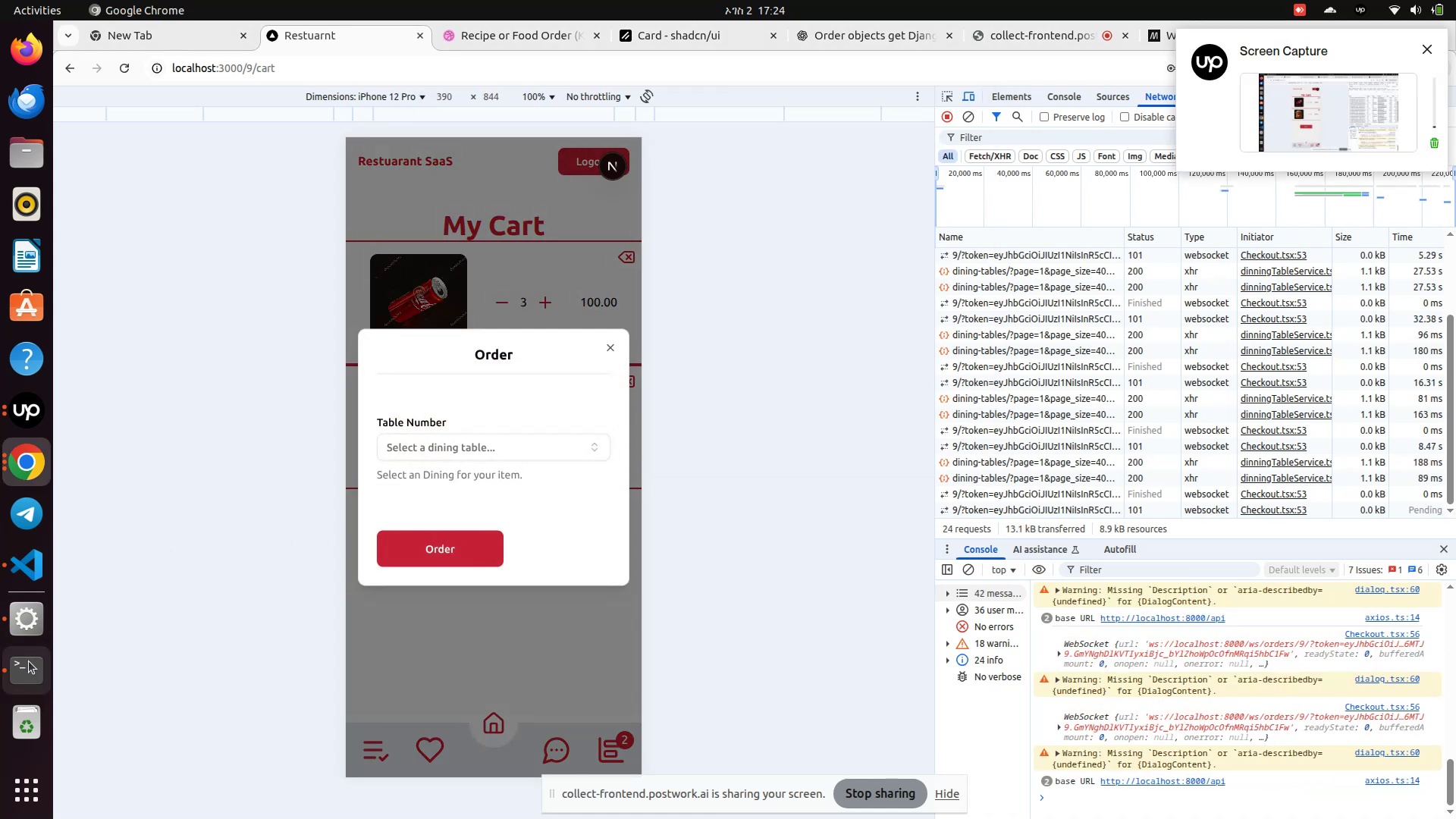 
left_click([29, 661])
 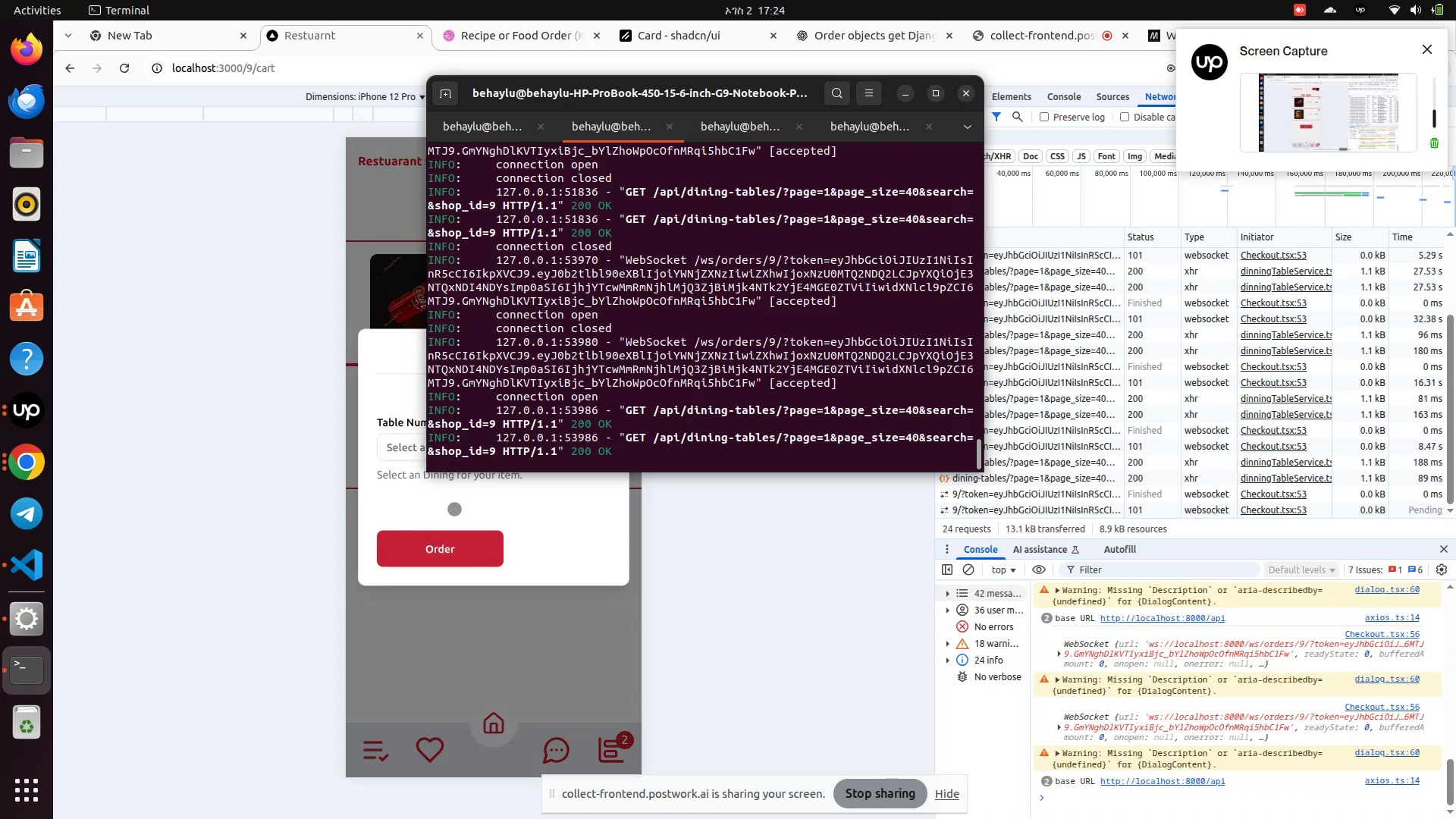 
left_click([414, 509])
 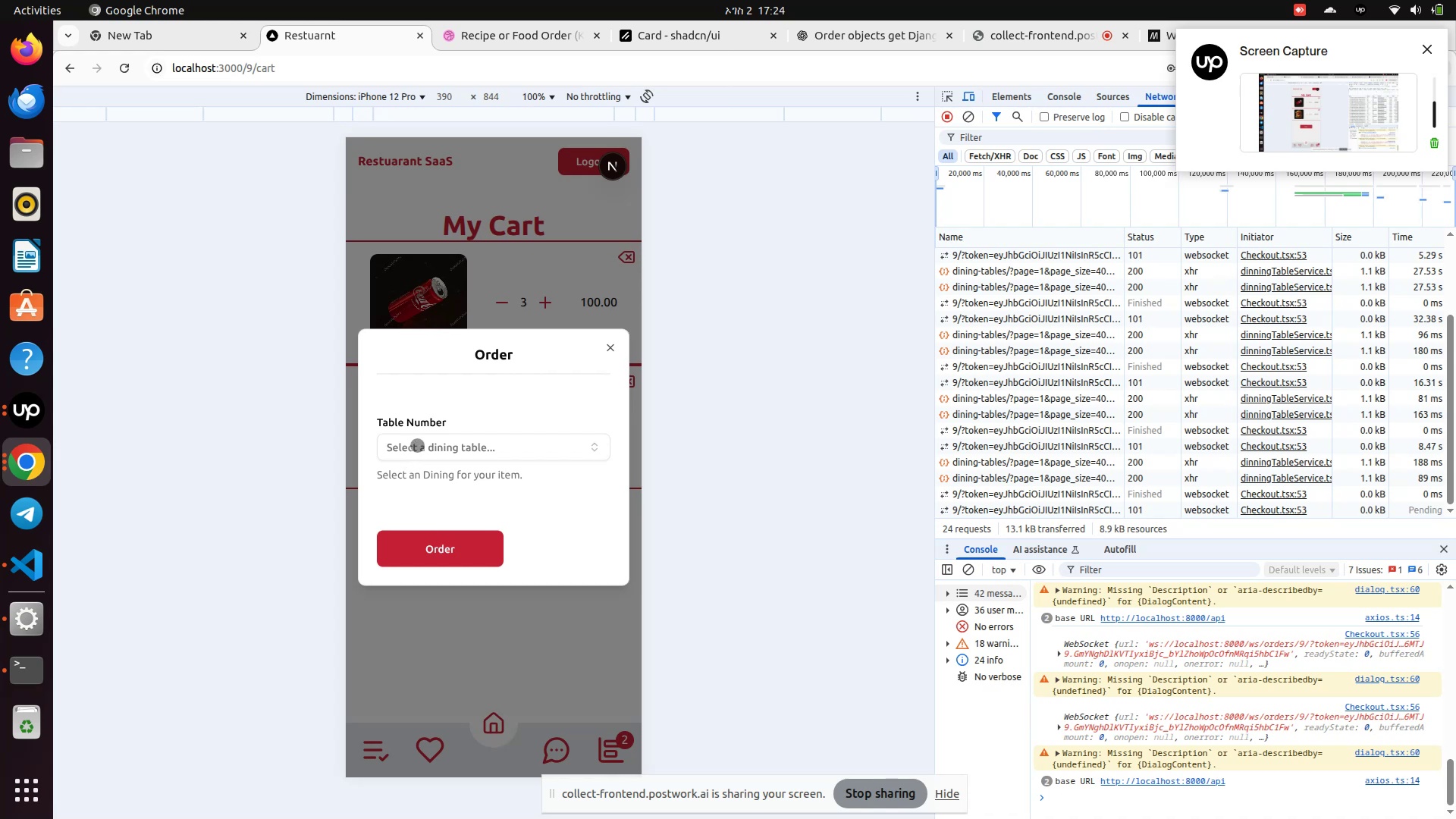 
left_click([417, 444])
 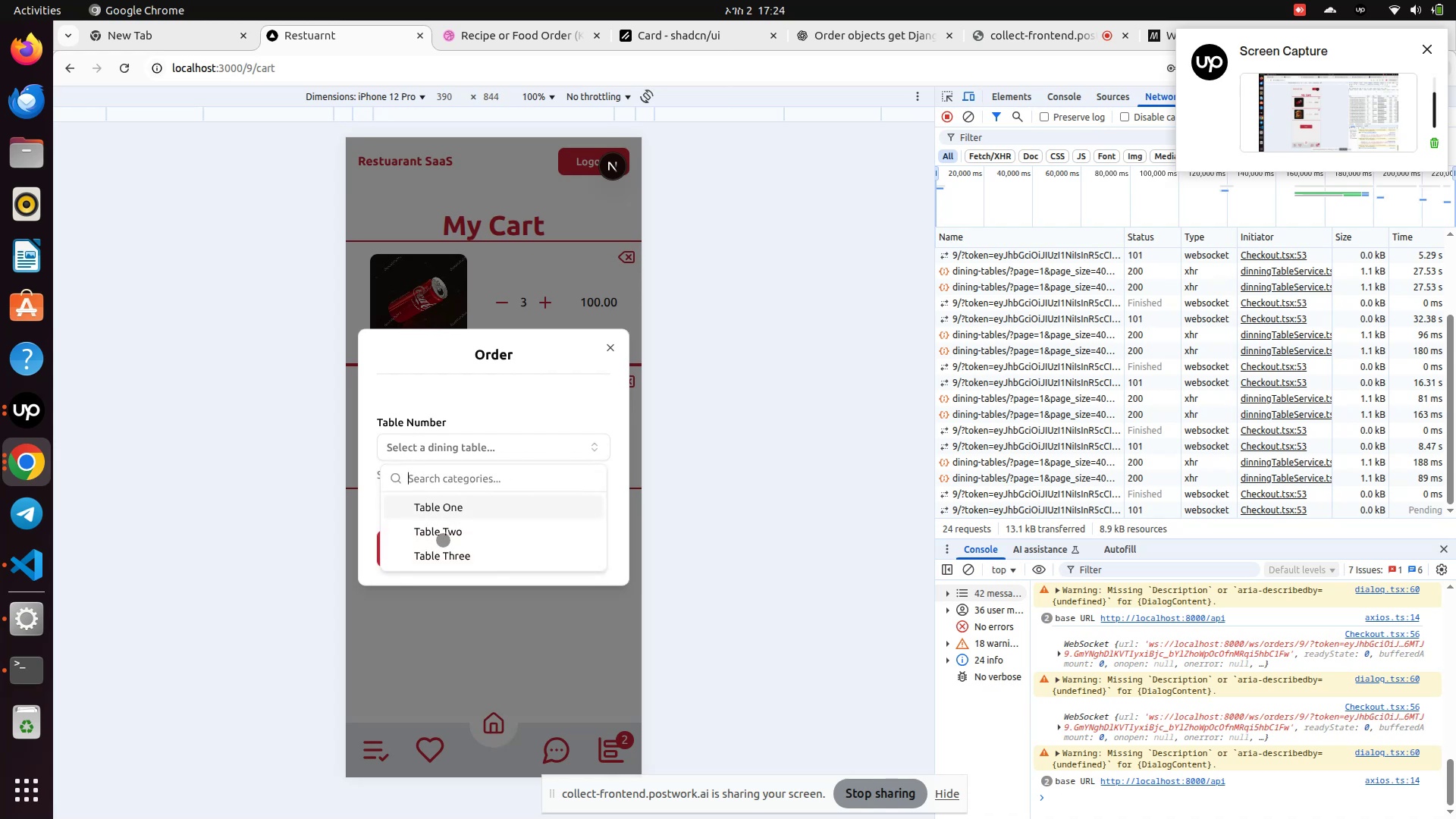 
left_click([440, 530])
 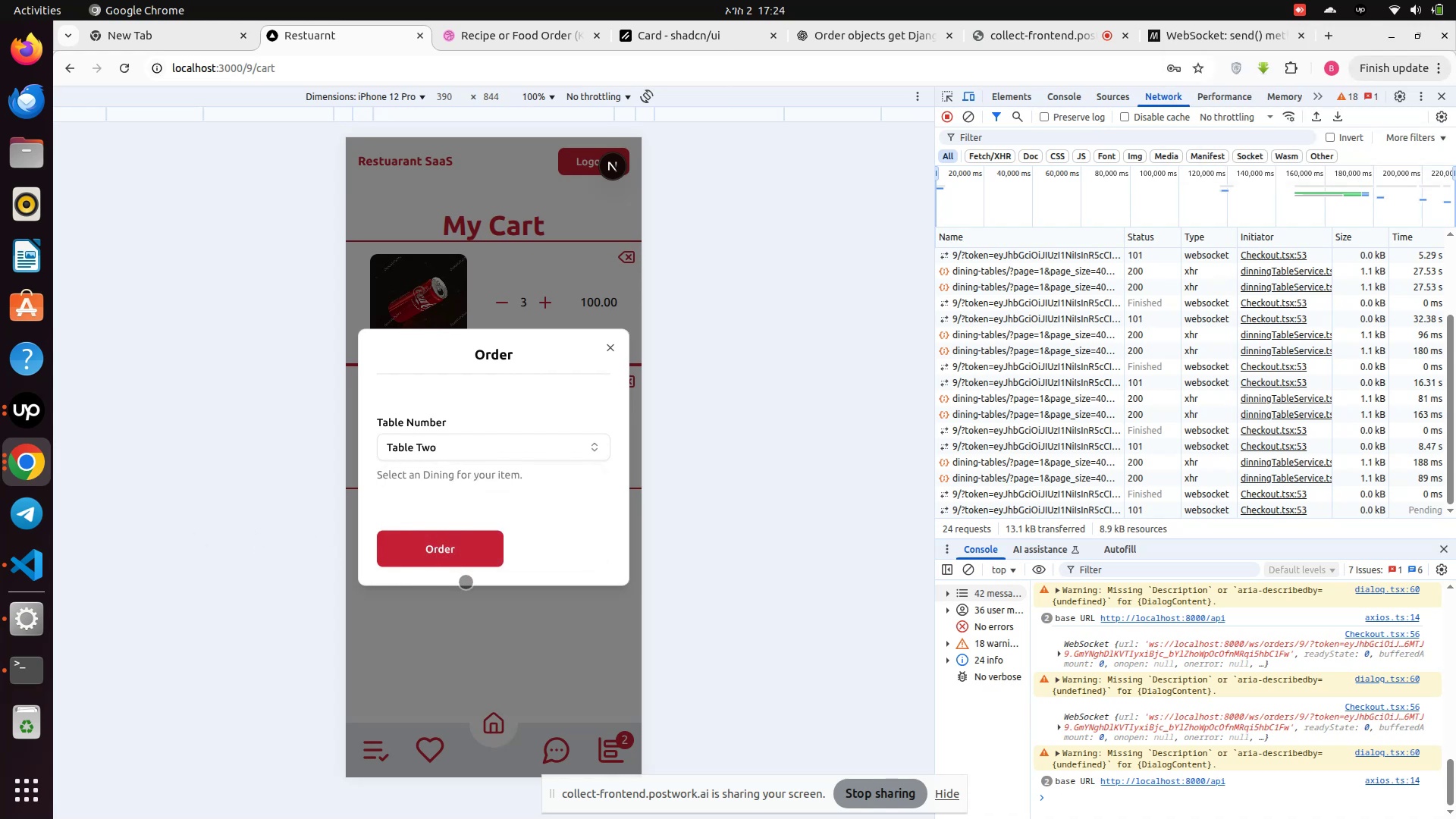 
left_click([437, 555])
 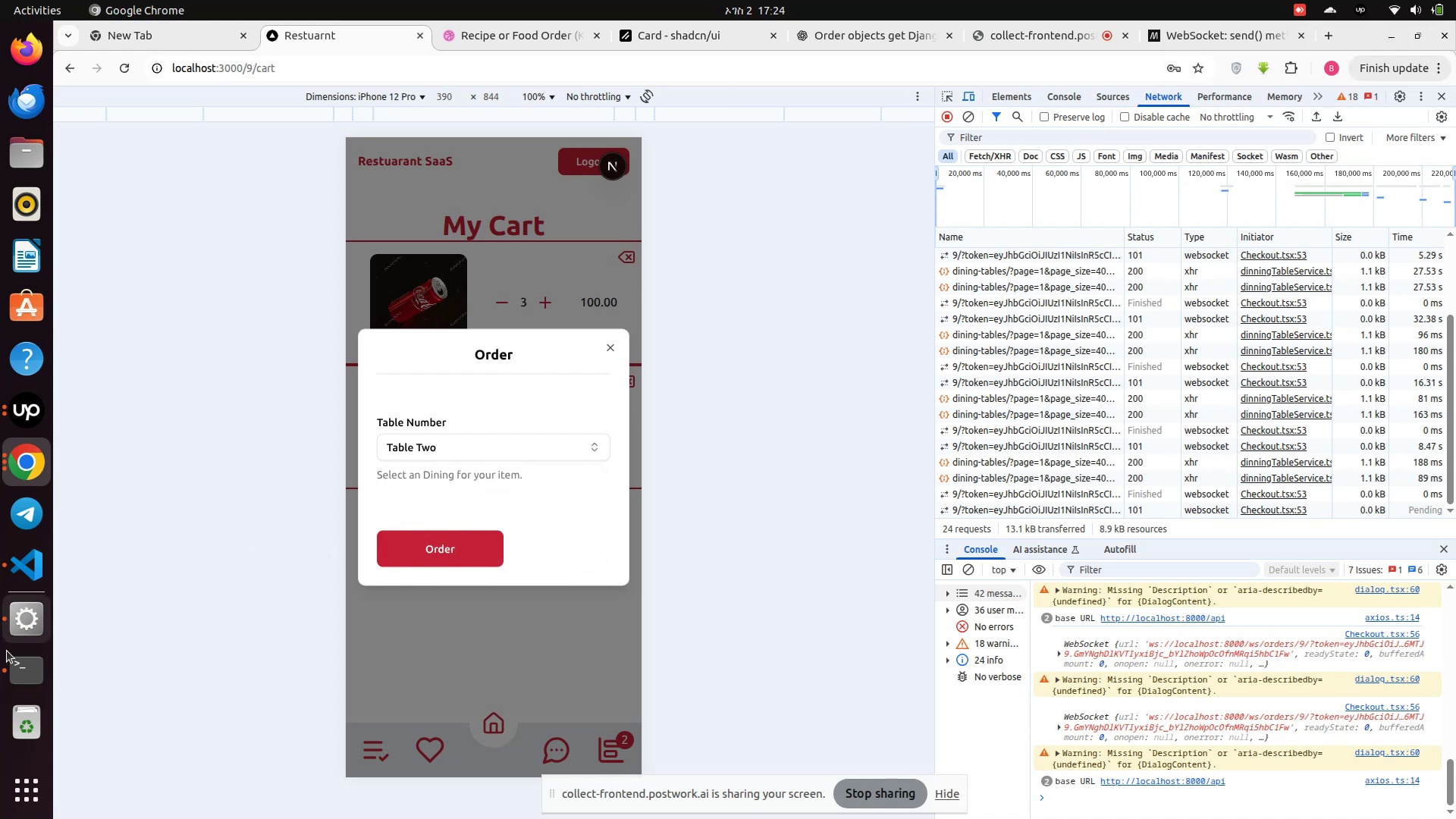 
left_click_drag(start_coordinate=[19, 672], to_coordinate=[24, 673])
 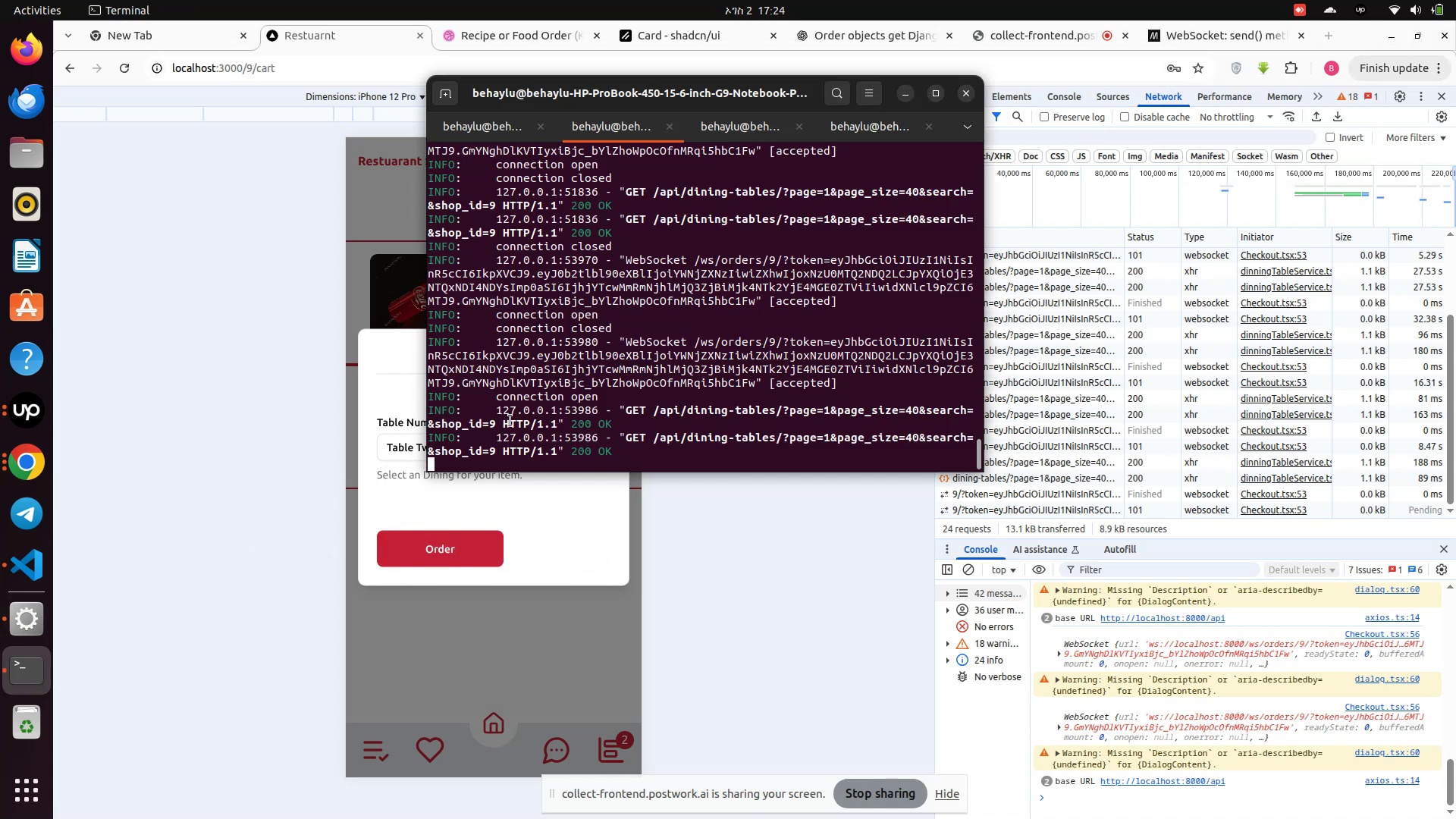 
wait(9.03)
 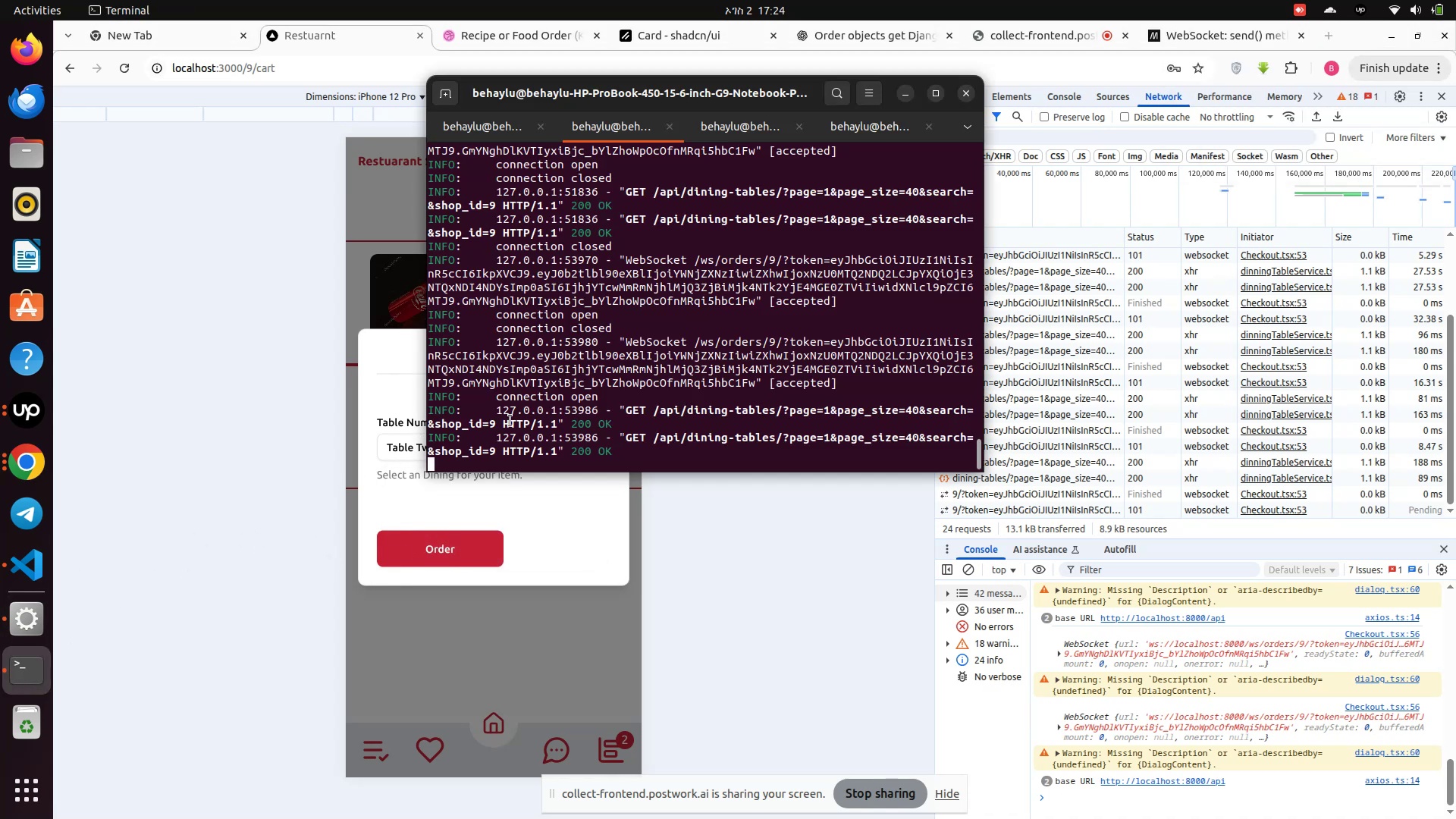 
scroll: coordinate [1078, 662], scroll_direction: down, amount: 3.0
 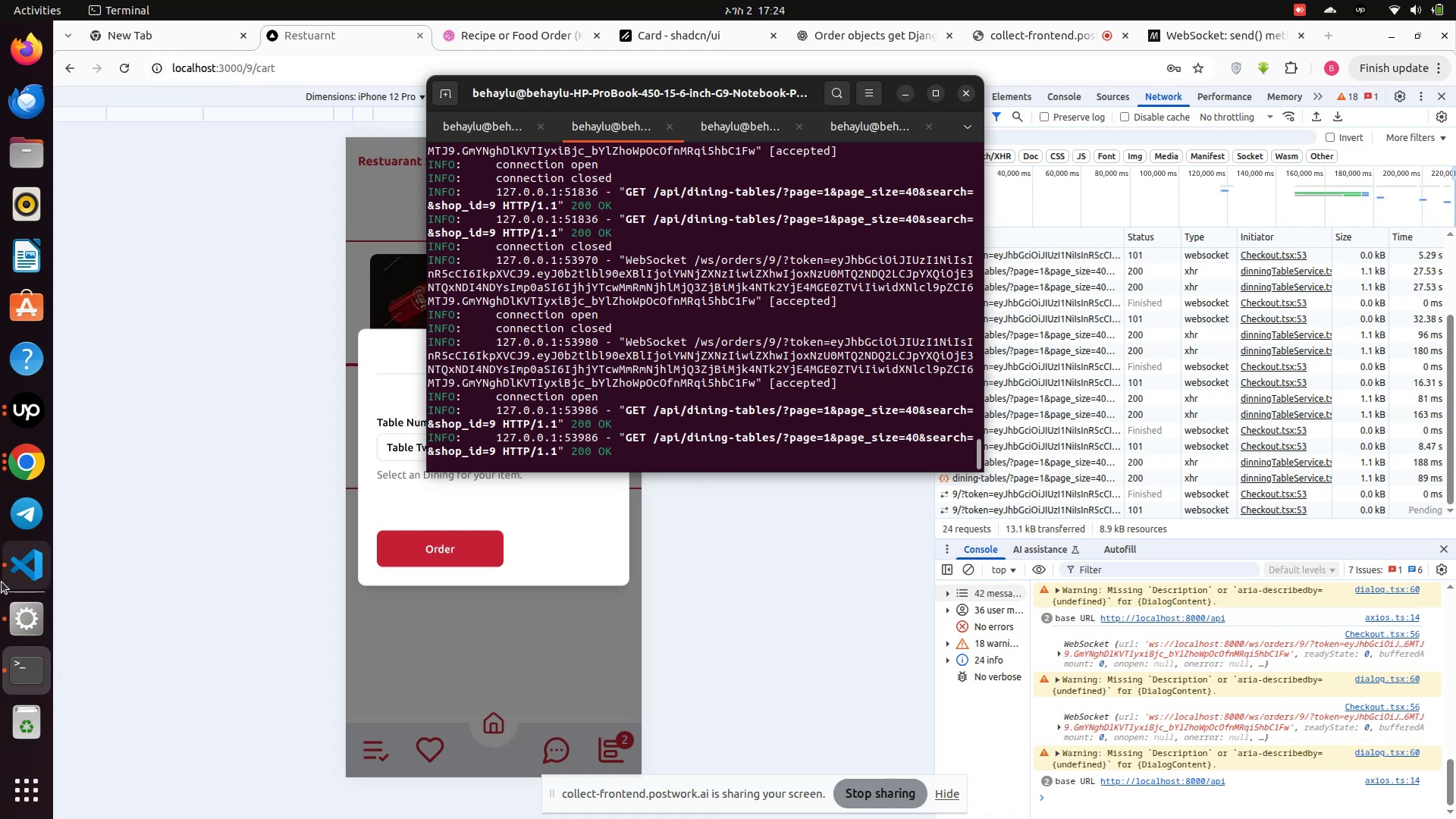 
left_click([26, 578])
 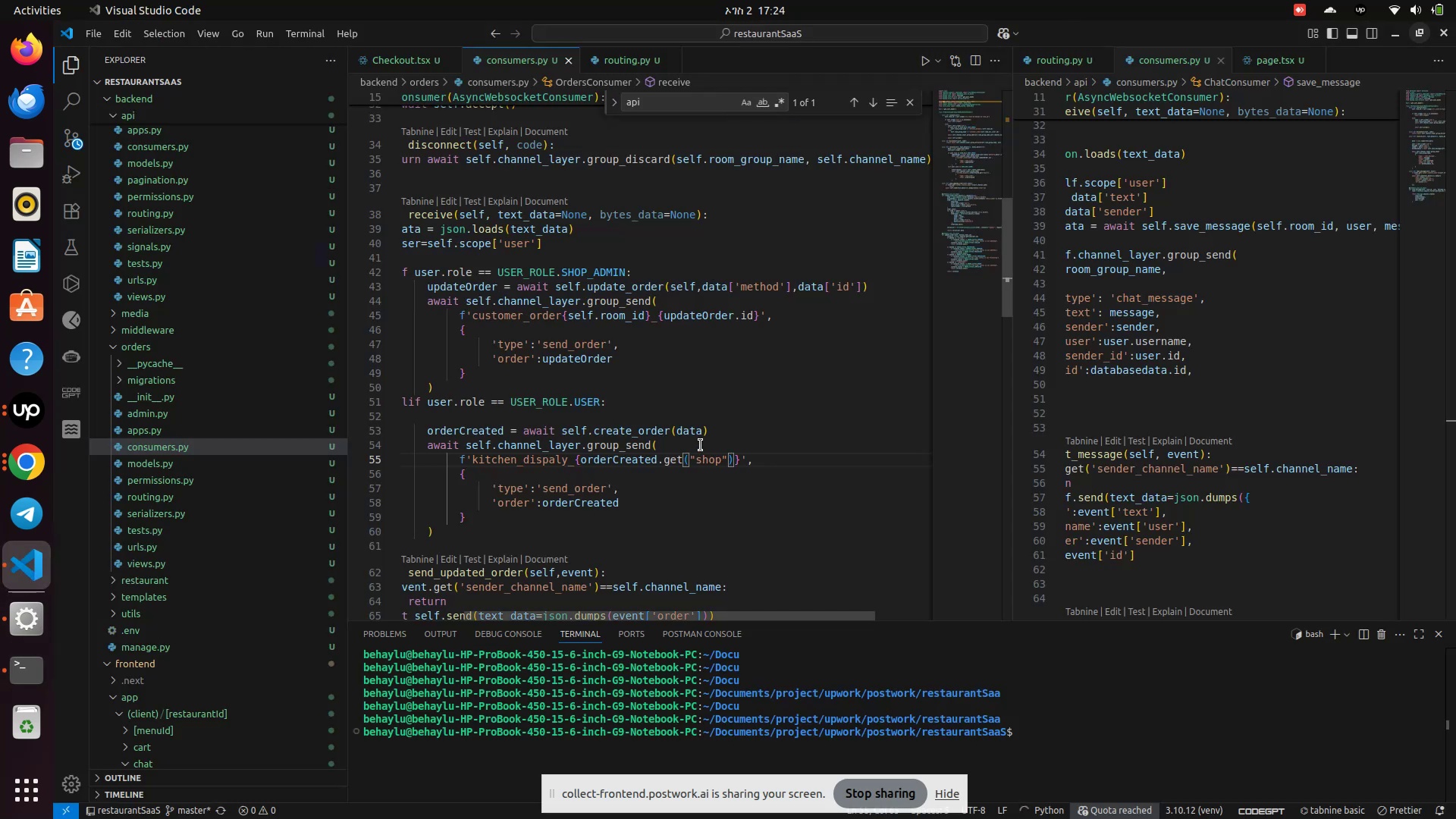 
scroll: coordinate [719, 403], scroll_direction: up, amount: 4.0
 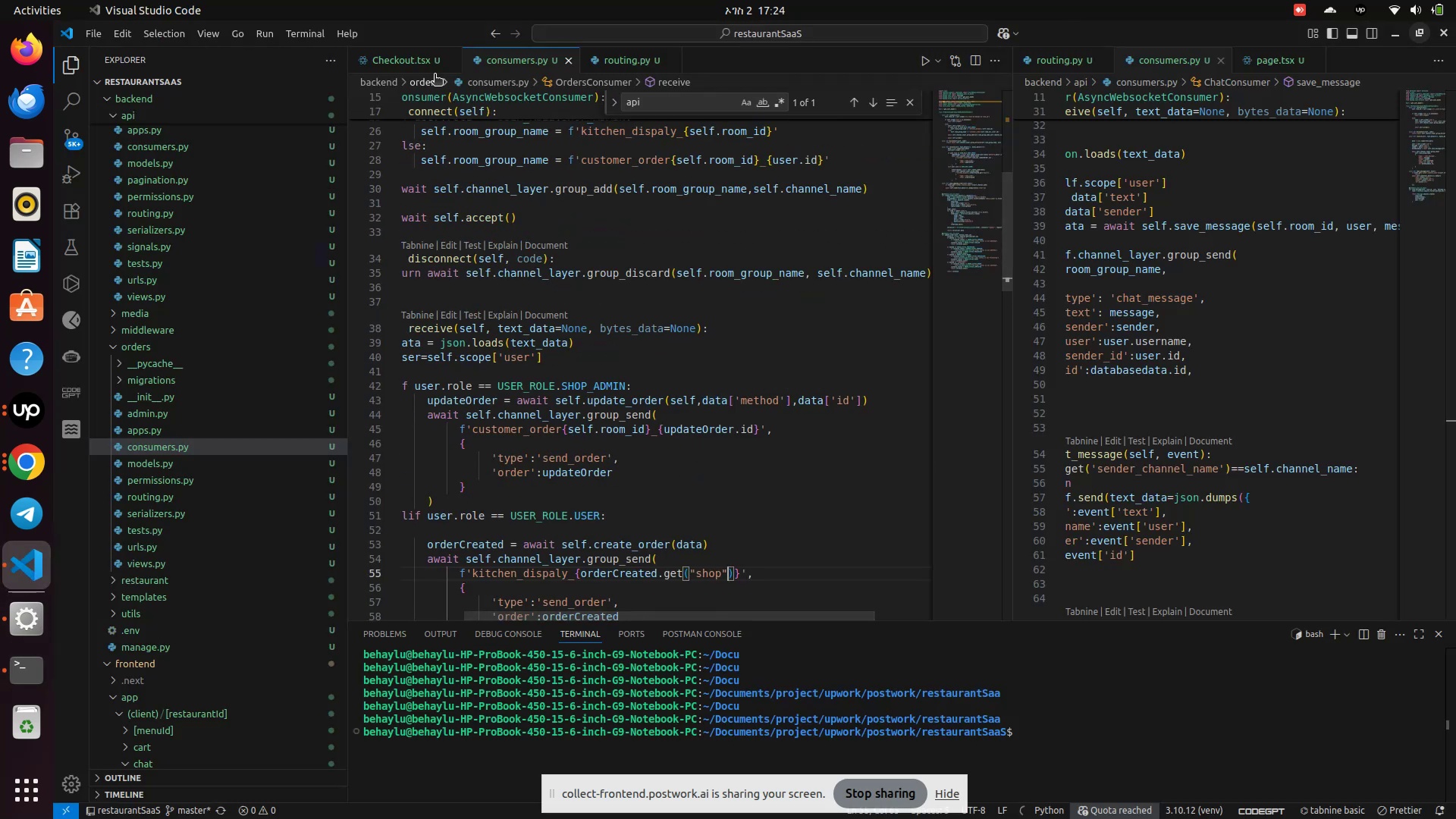 
left_click([407, 58])
 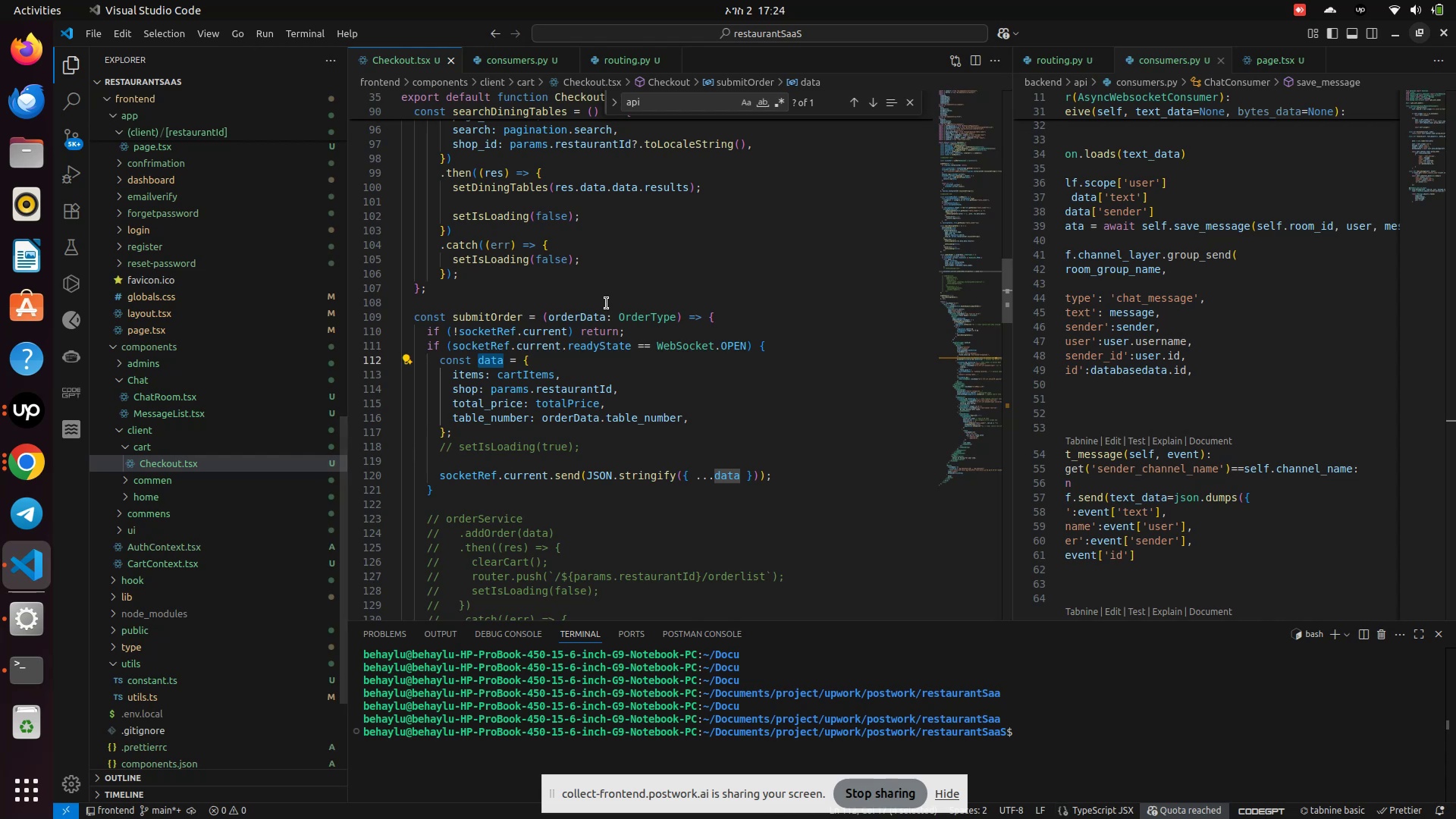 
scroll: coordinate [610, 301], scroll_direction: up, amount: 21.0
 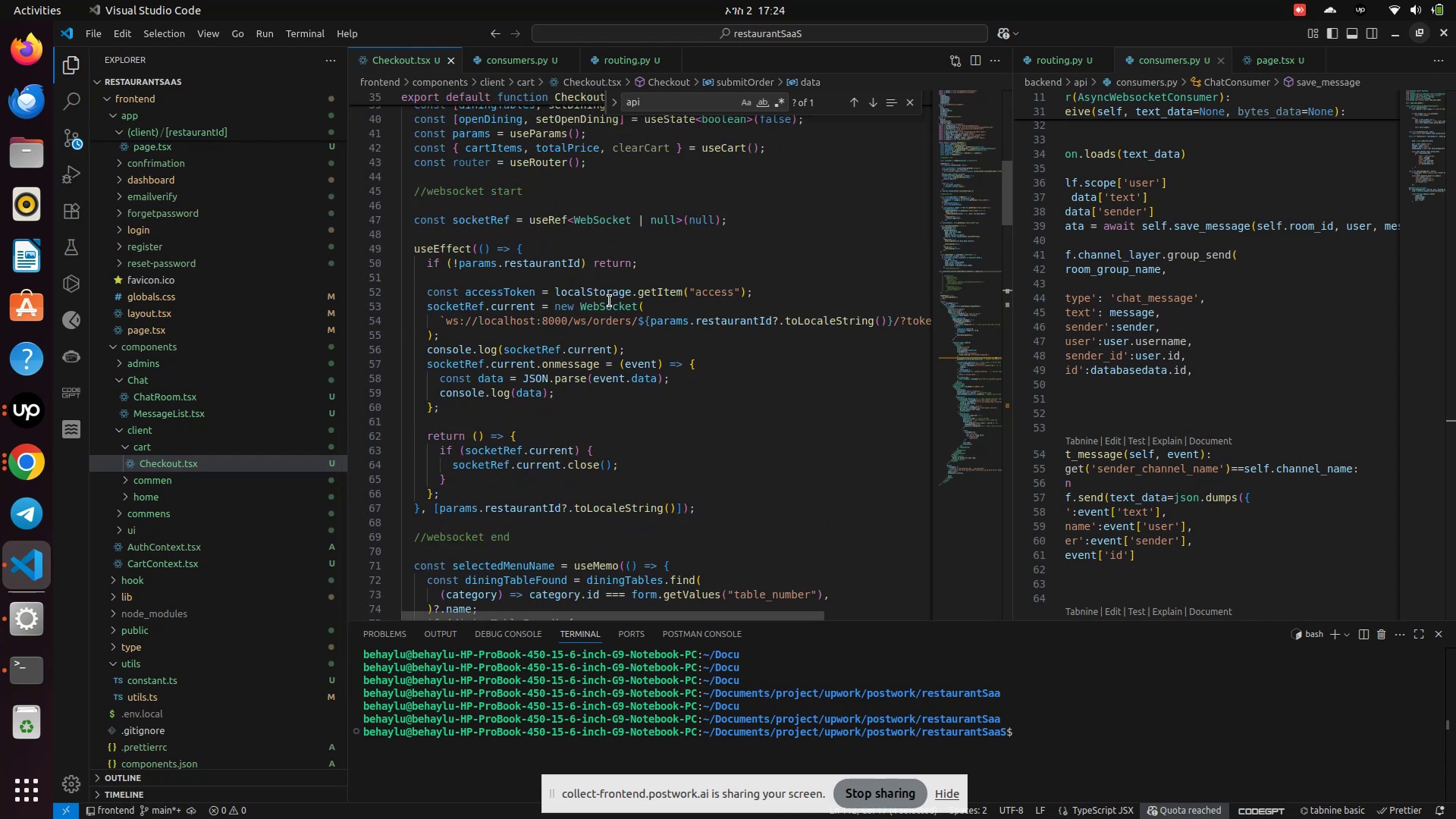 
scroll: coordinate [610, 301], scroll_direction: down, amount: 2.0
 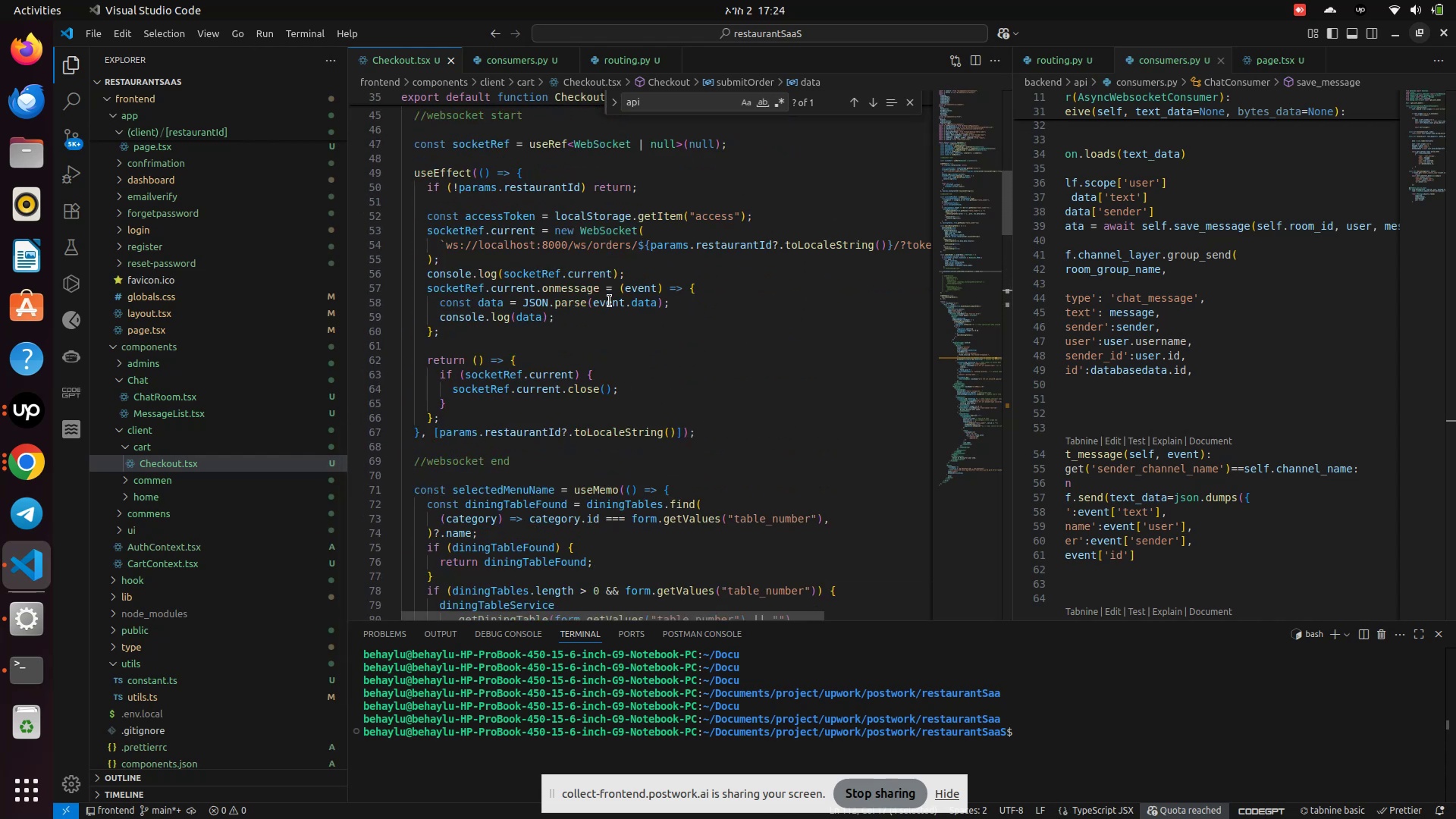 
scroll: coordinate [610, 301], scroll_direction: up, amount: 2.0
 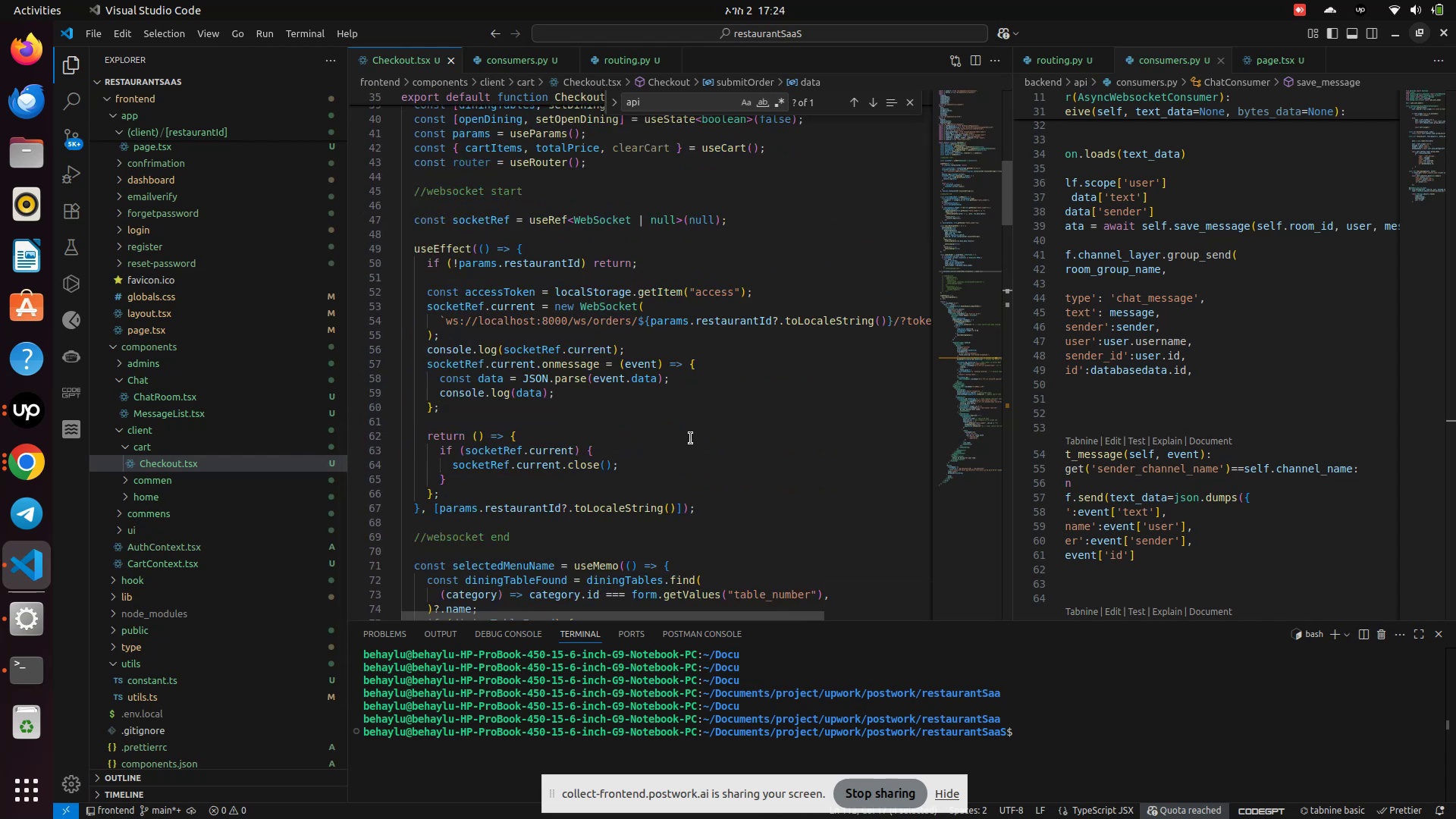 
left_click([691, 438])
 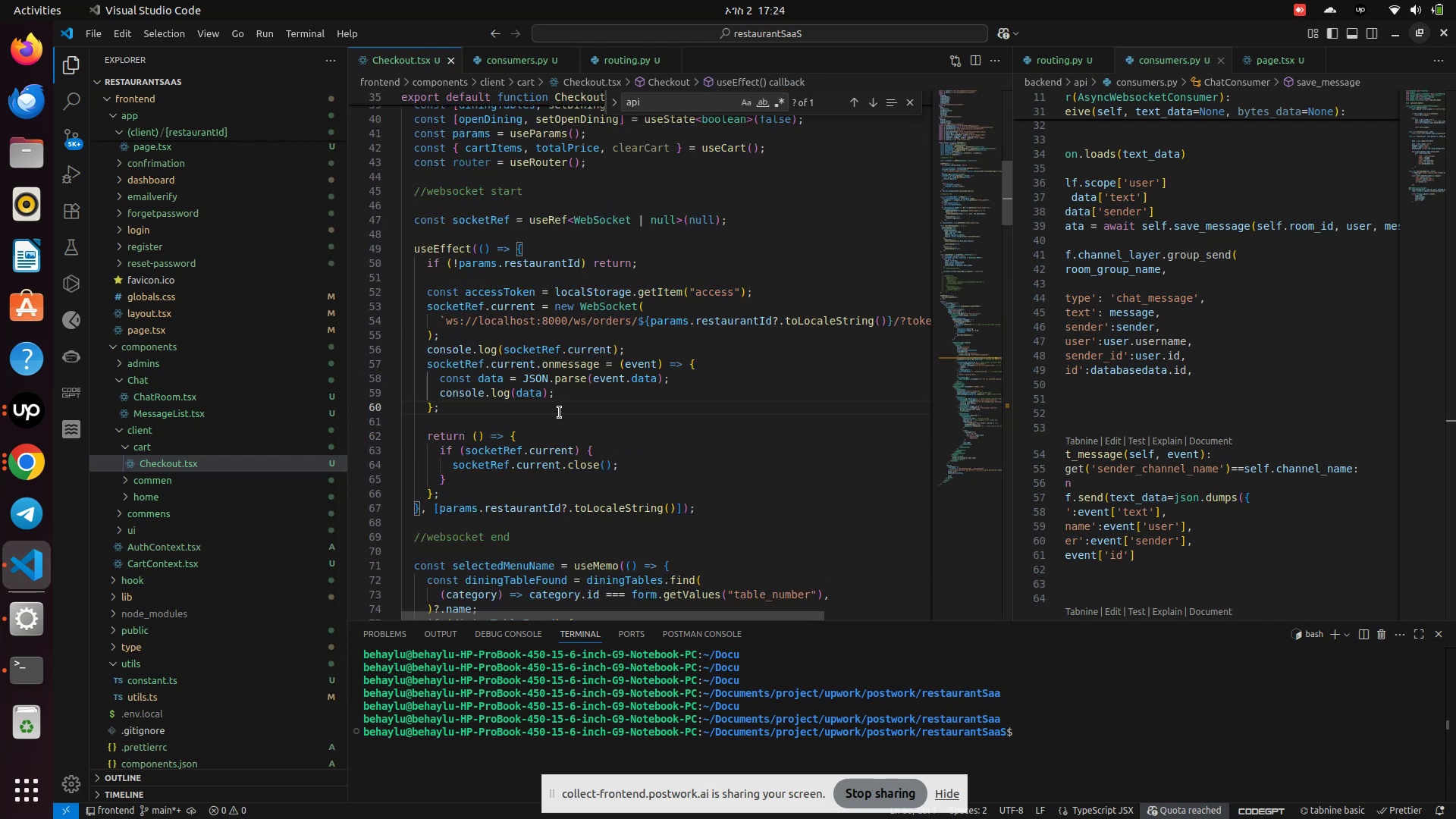 
left_click([568, 394])
 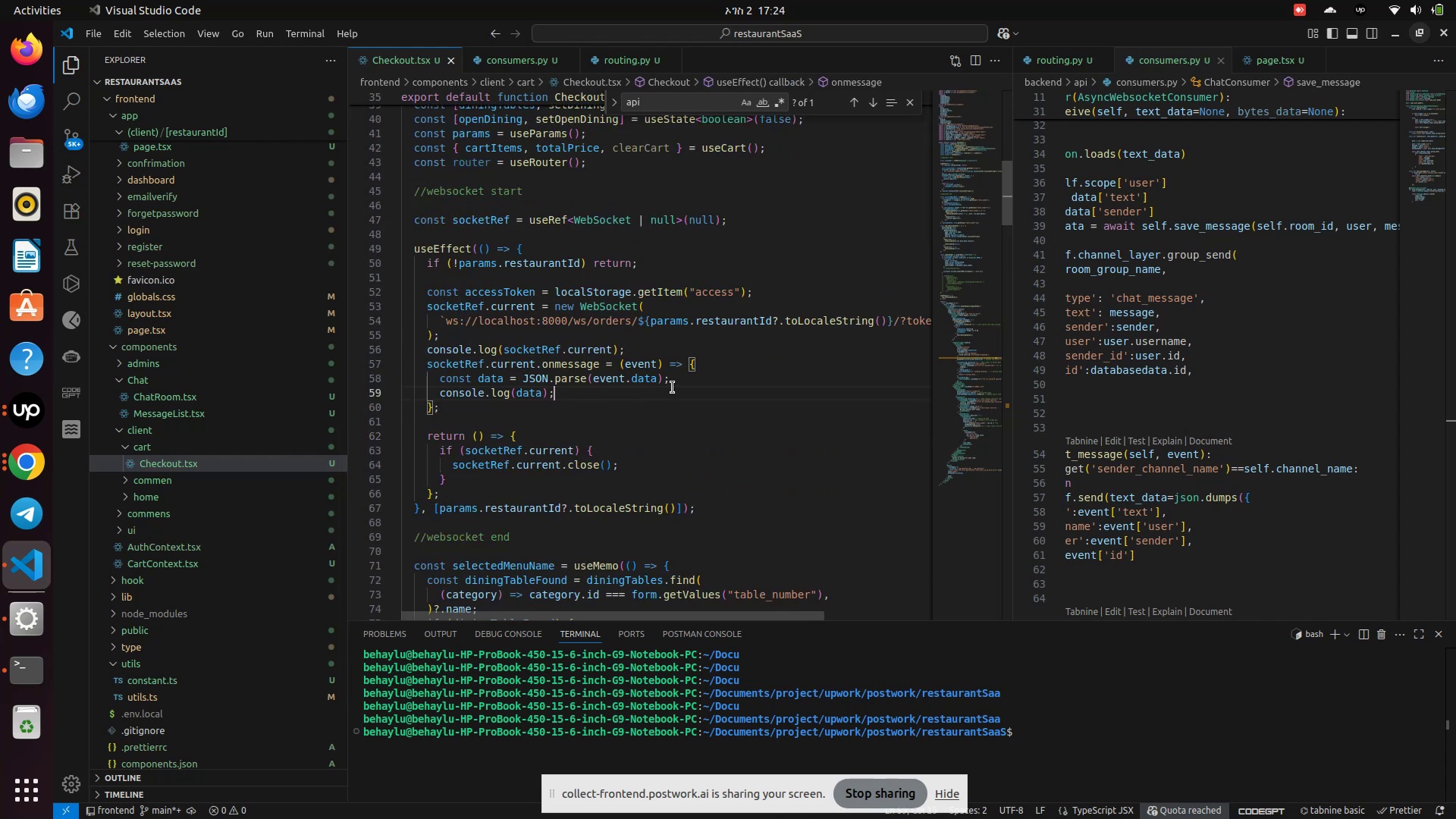 
left_click([674, 387])
 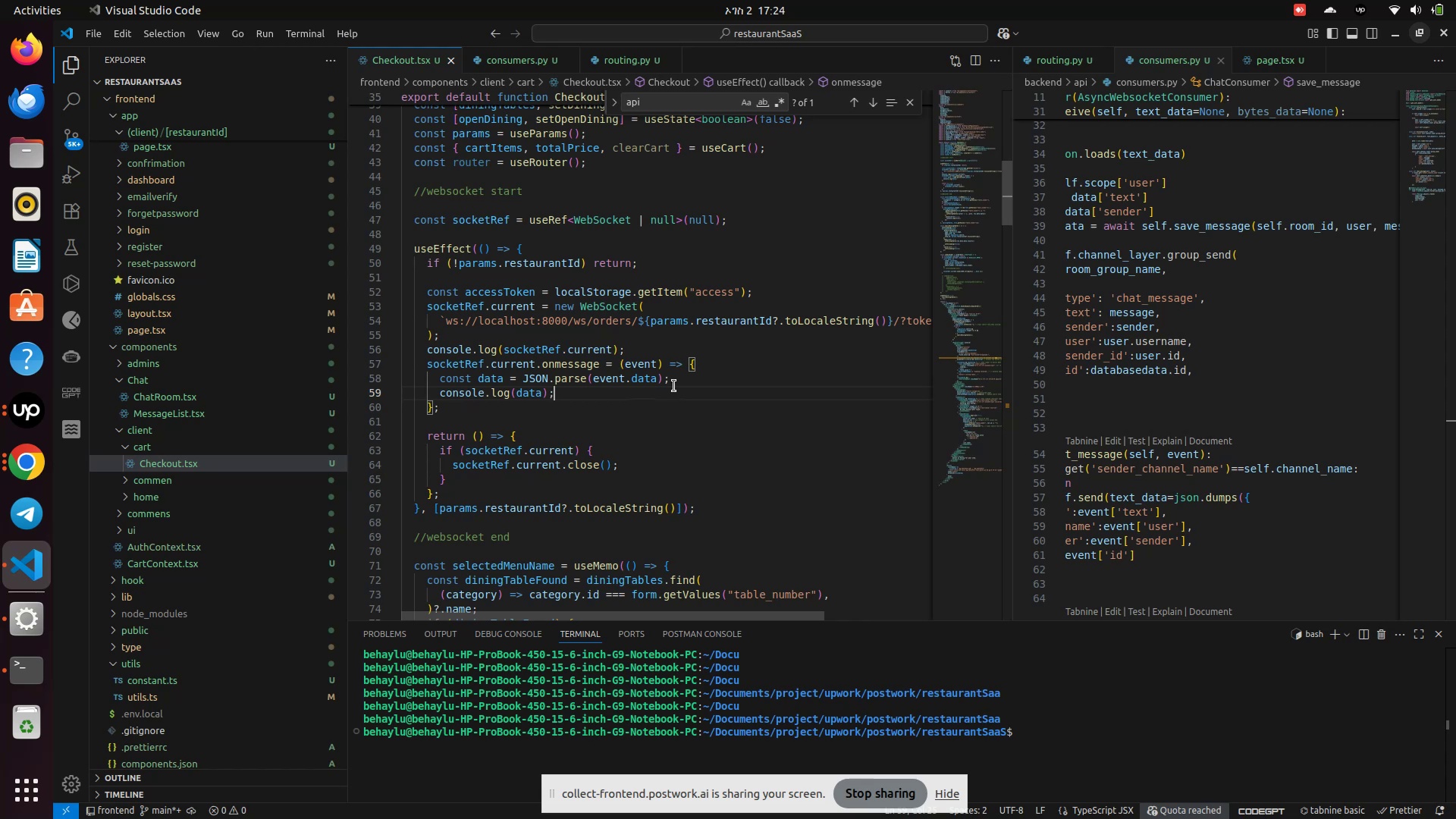 
left_click([674, 386])
 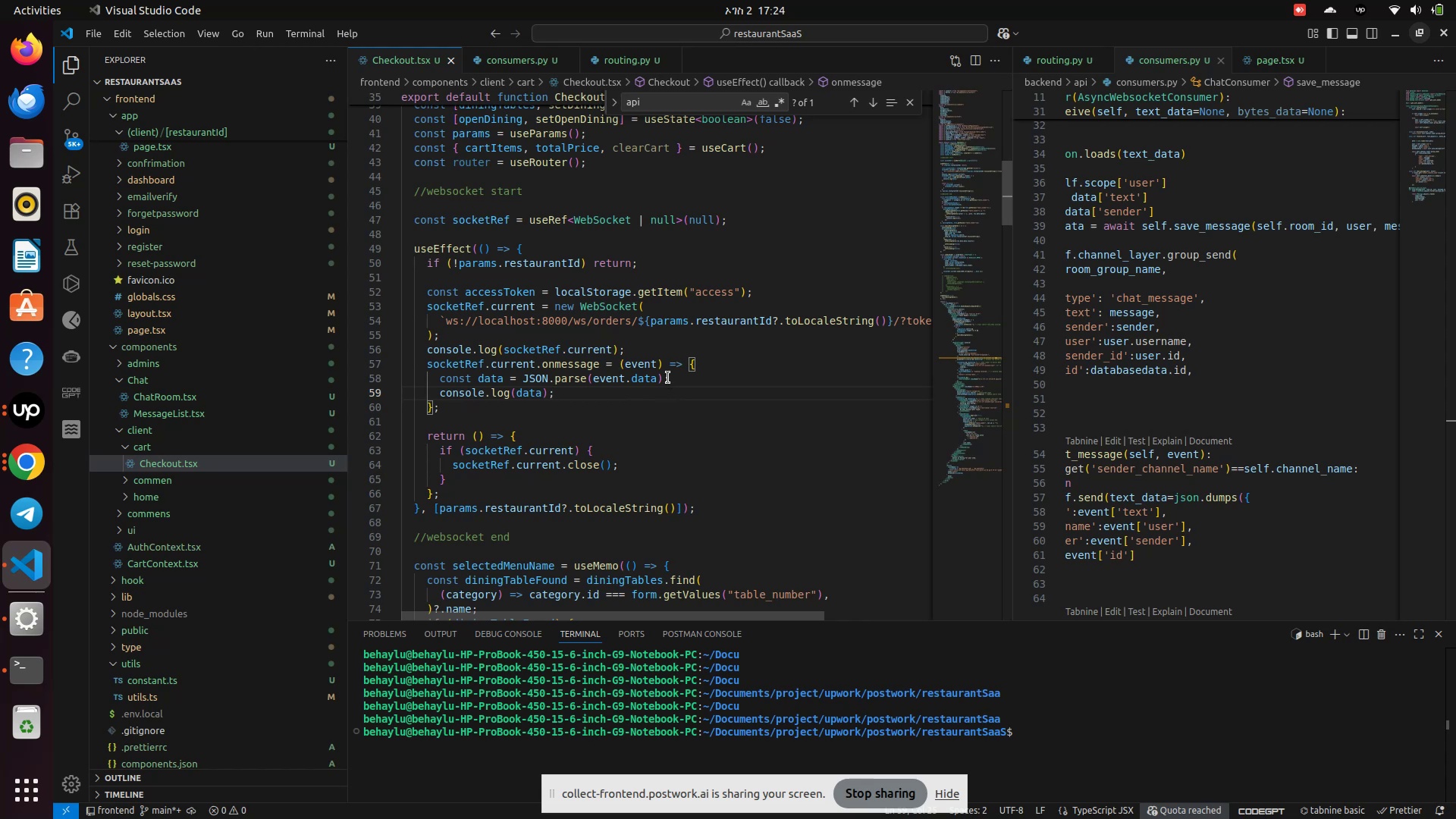 
left_click([668, 378])
 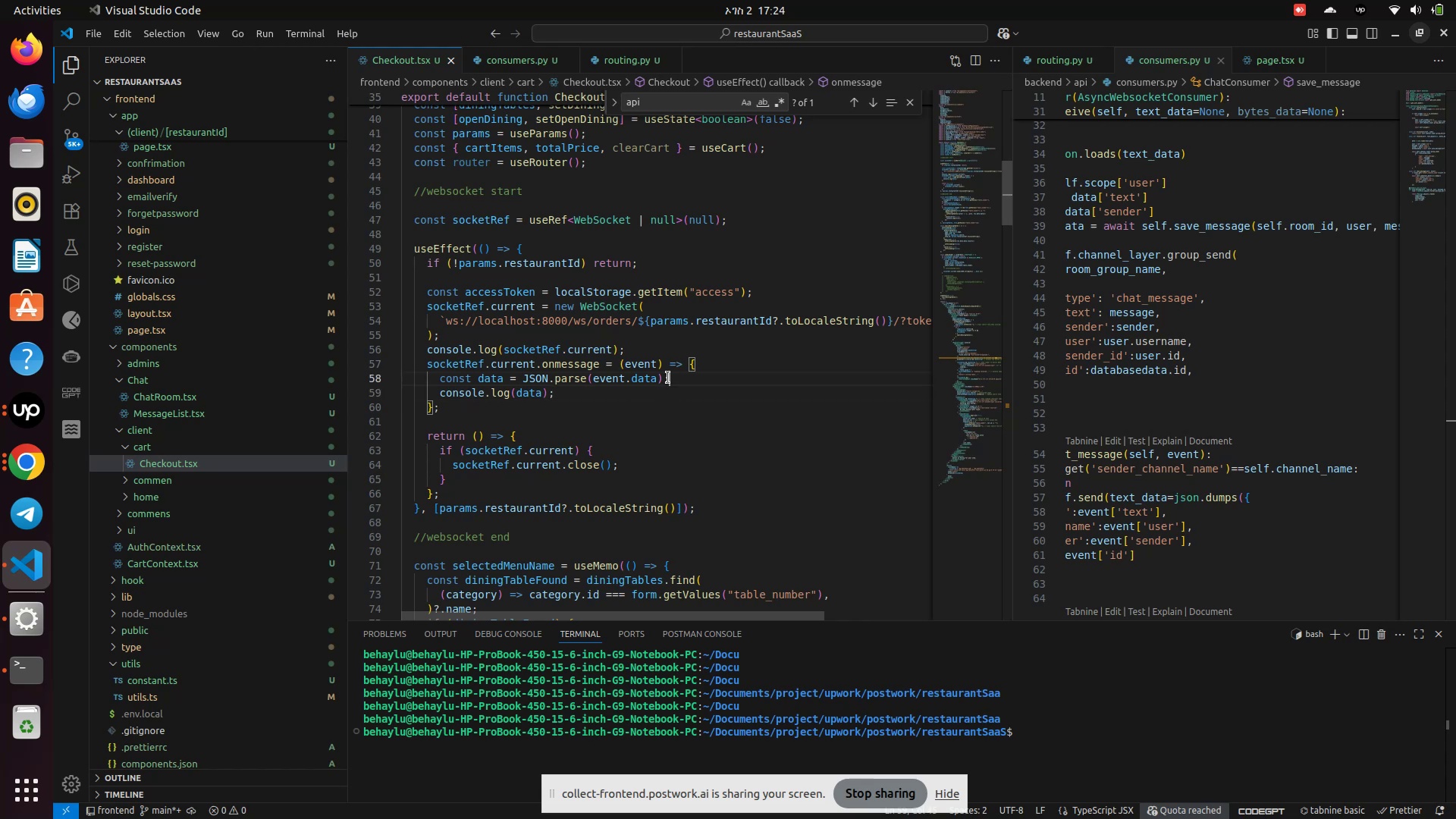 
key(Enter)
 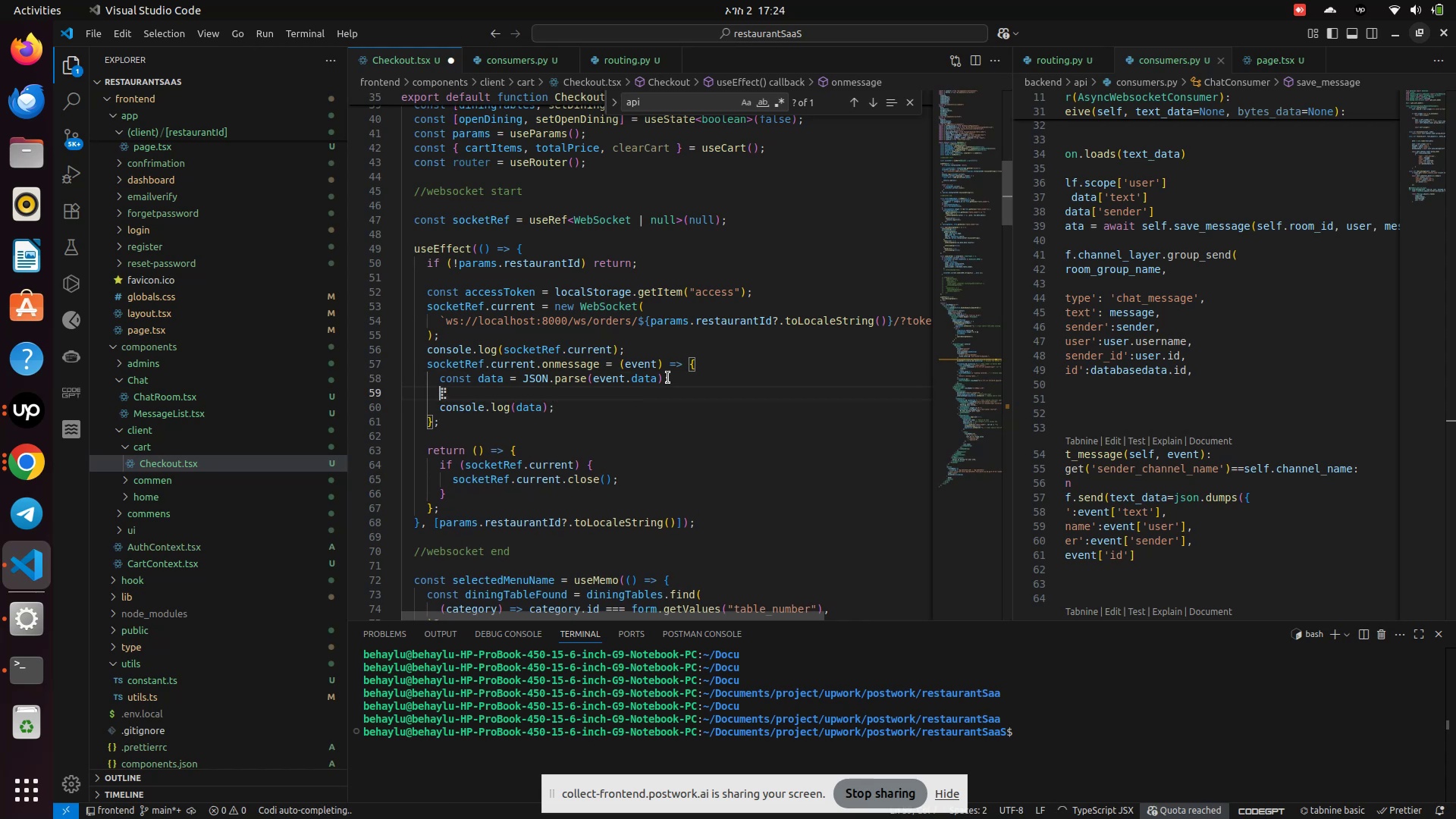 
type(con)
key(Backspace)
key(Backspace)
key(Backspace)
 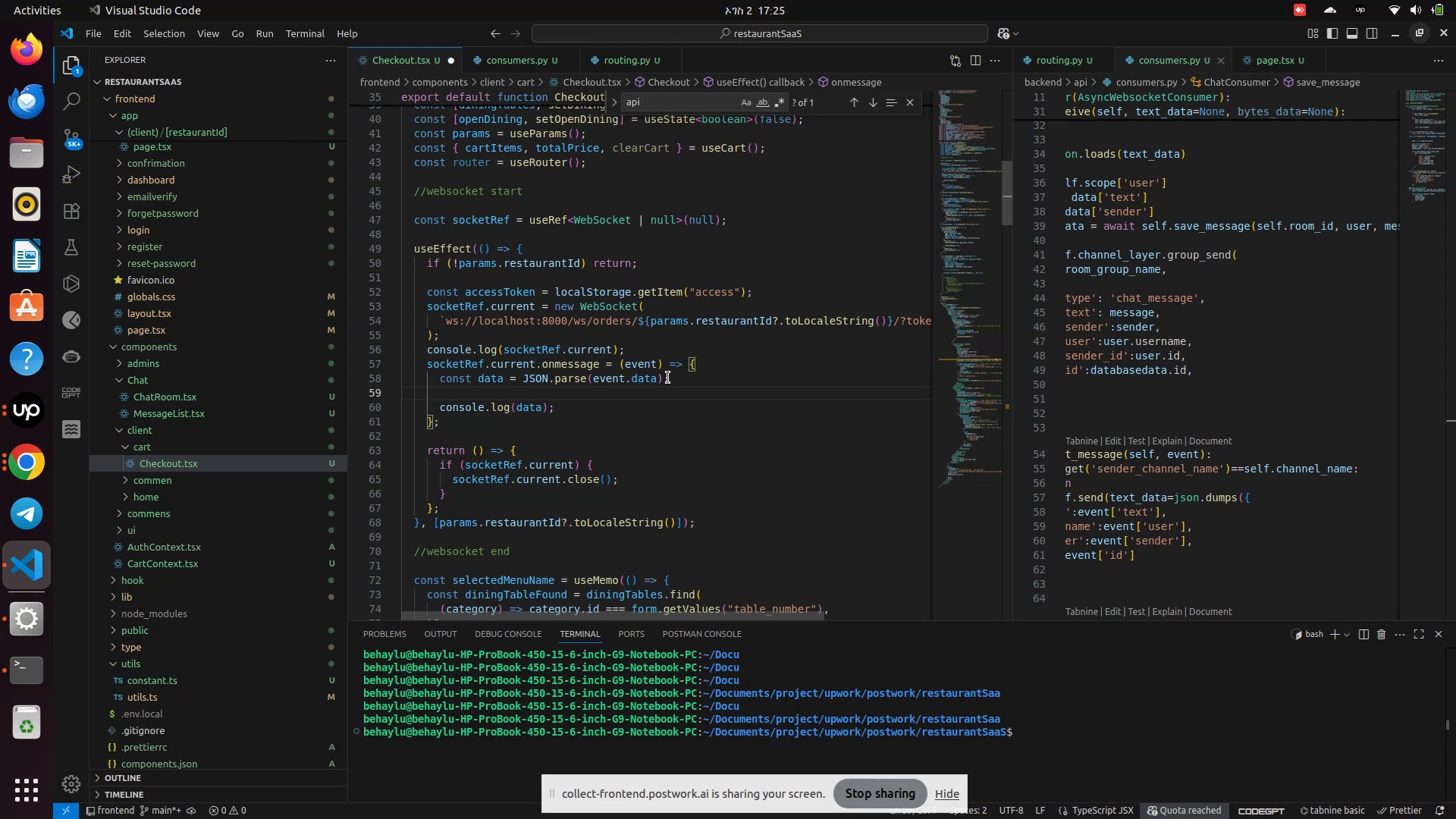 
wait(11.92)
 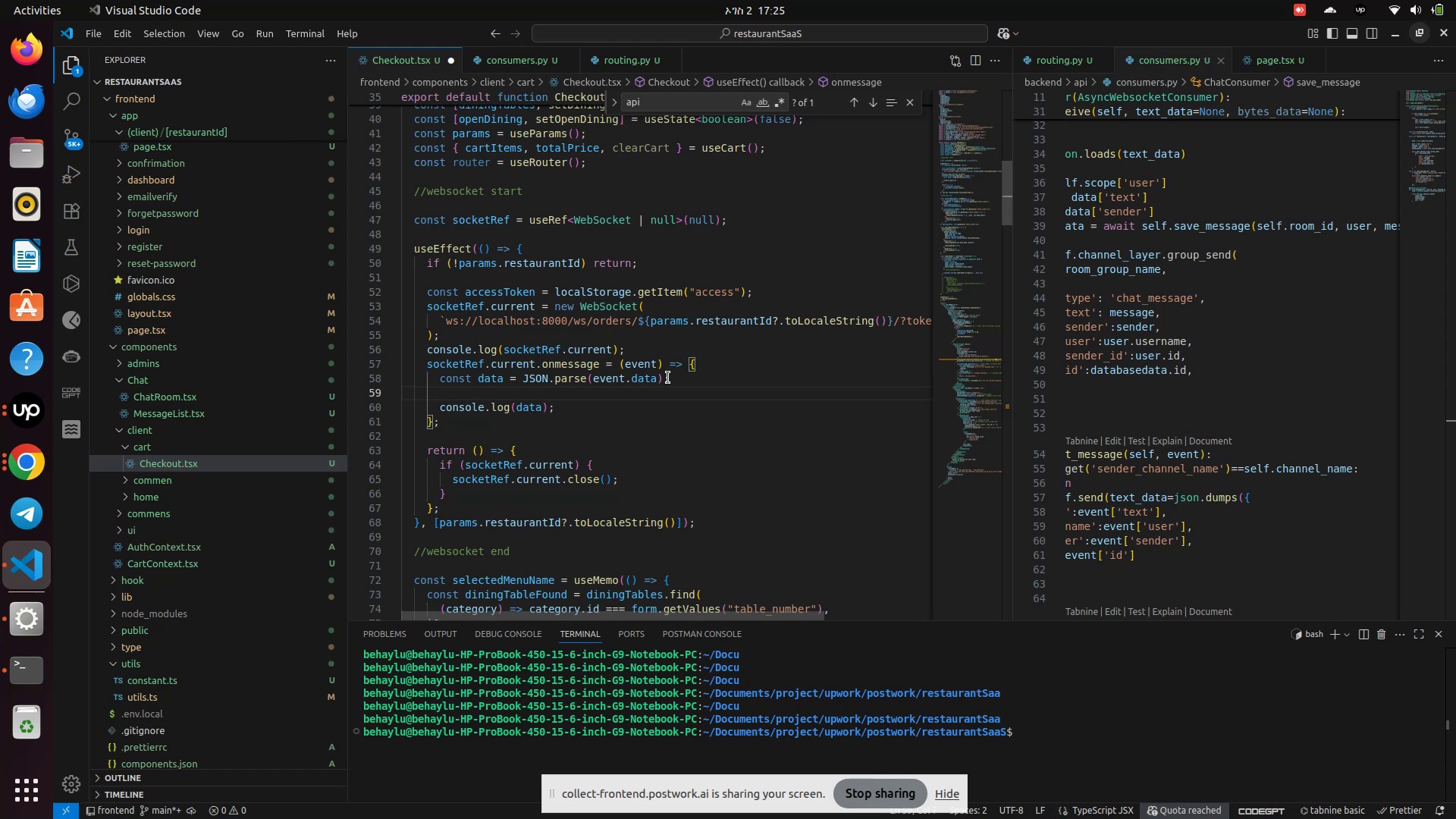 
mouse_move([317, 493])
 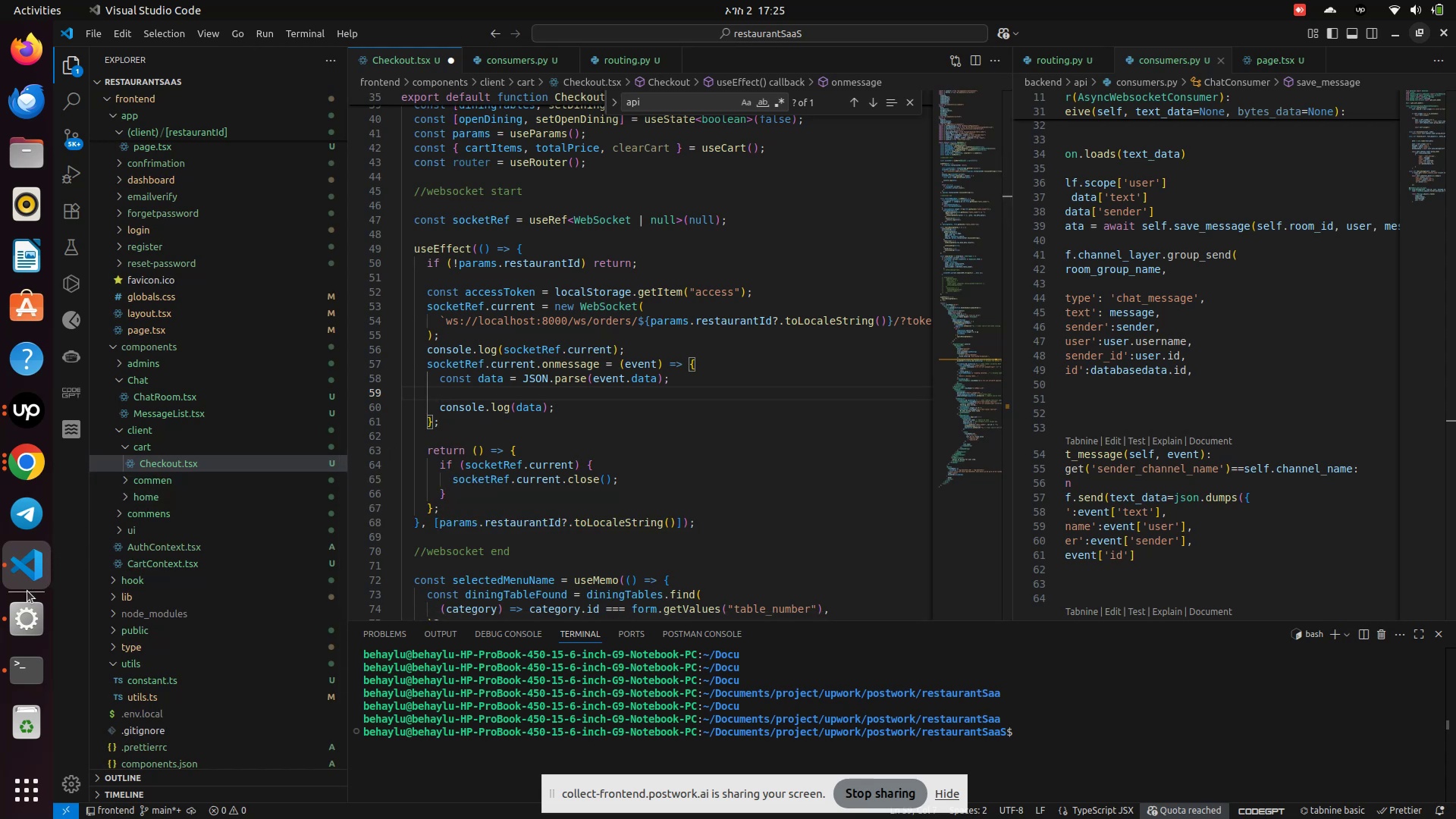 
wait(11.24)
 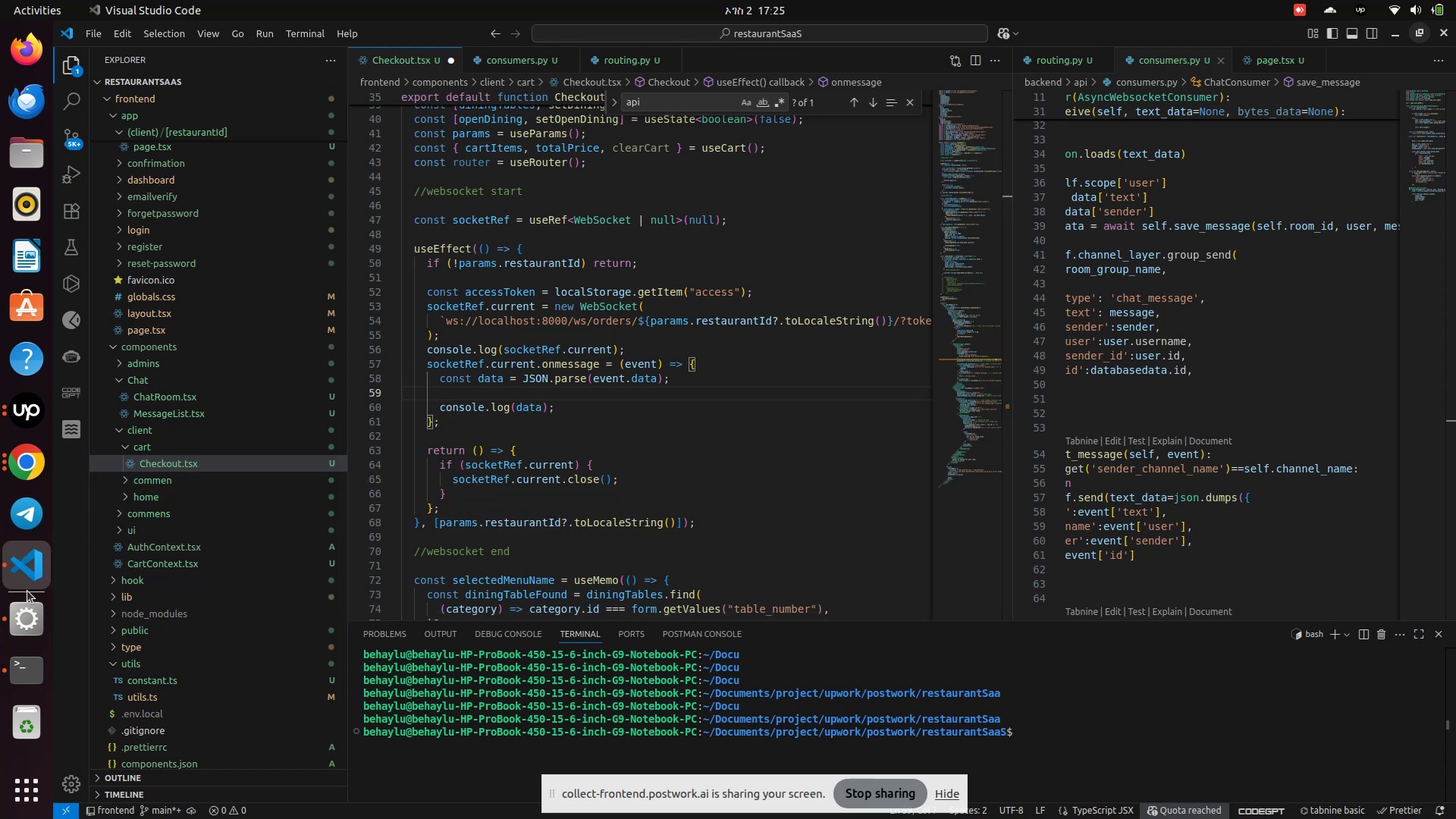 
left_click([504, 60])
 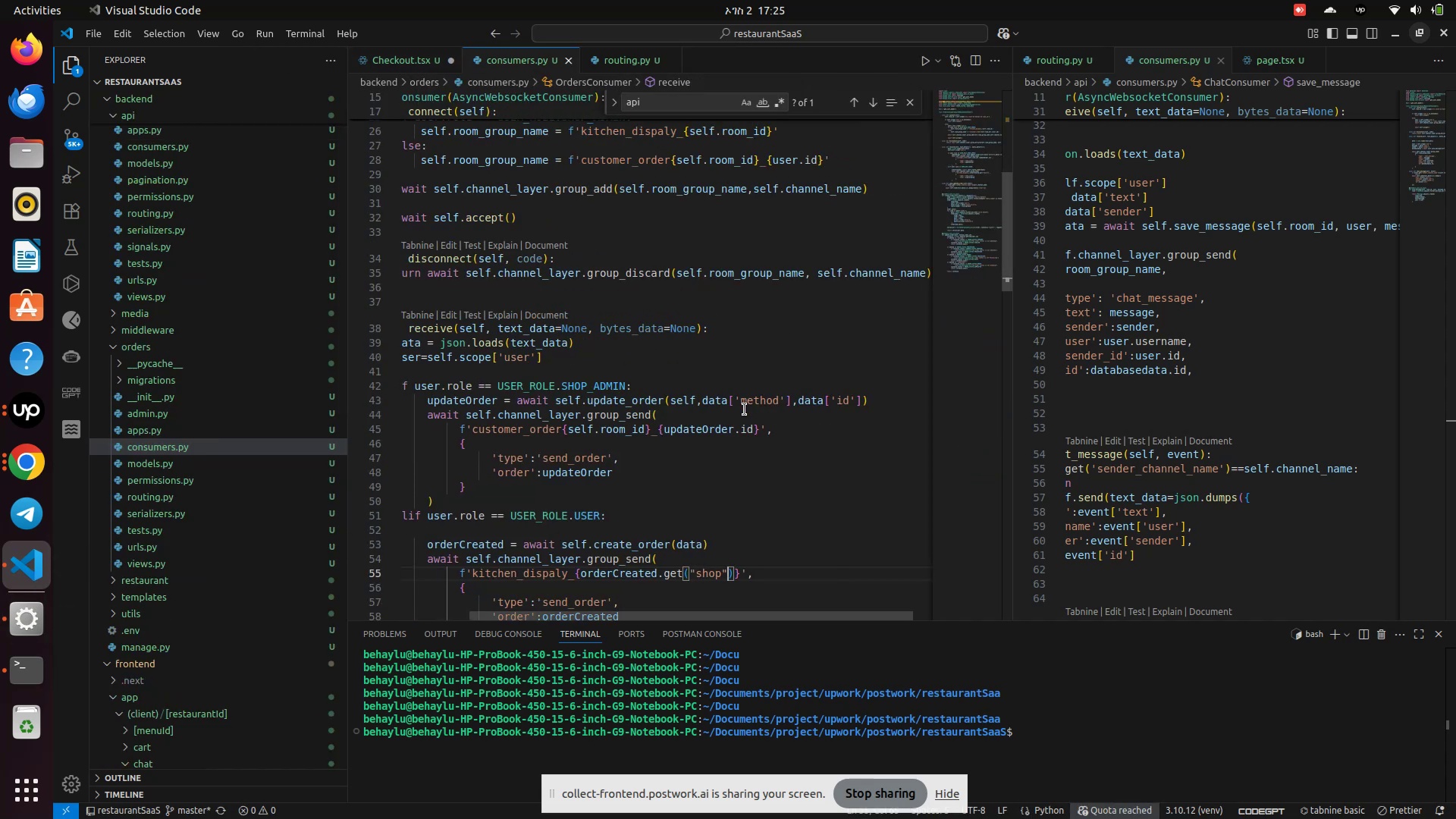 
left_click([663, 445])
 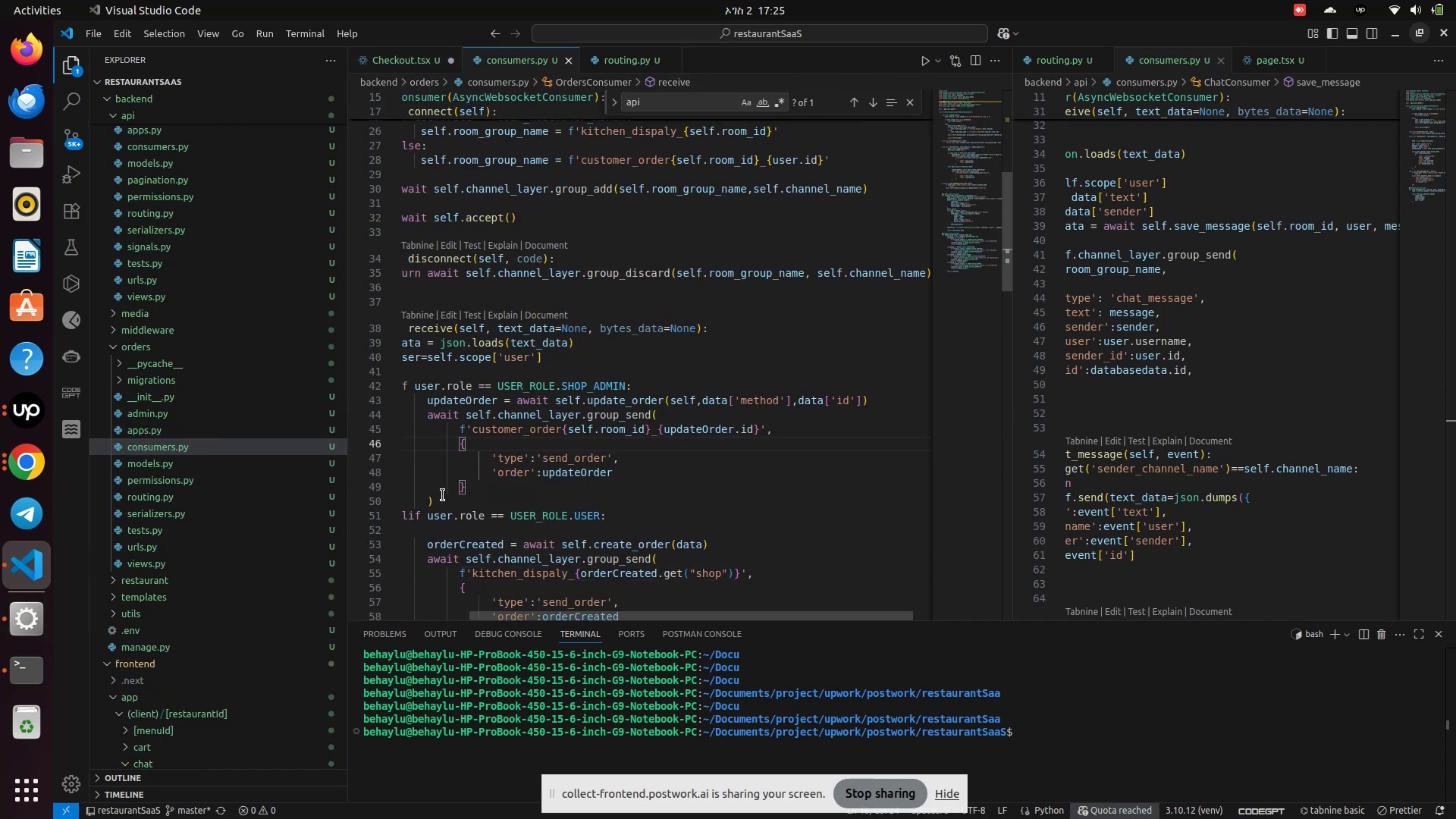 
left_click([431, 506])
 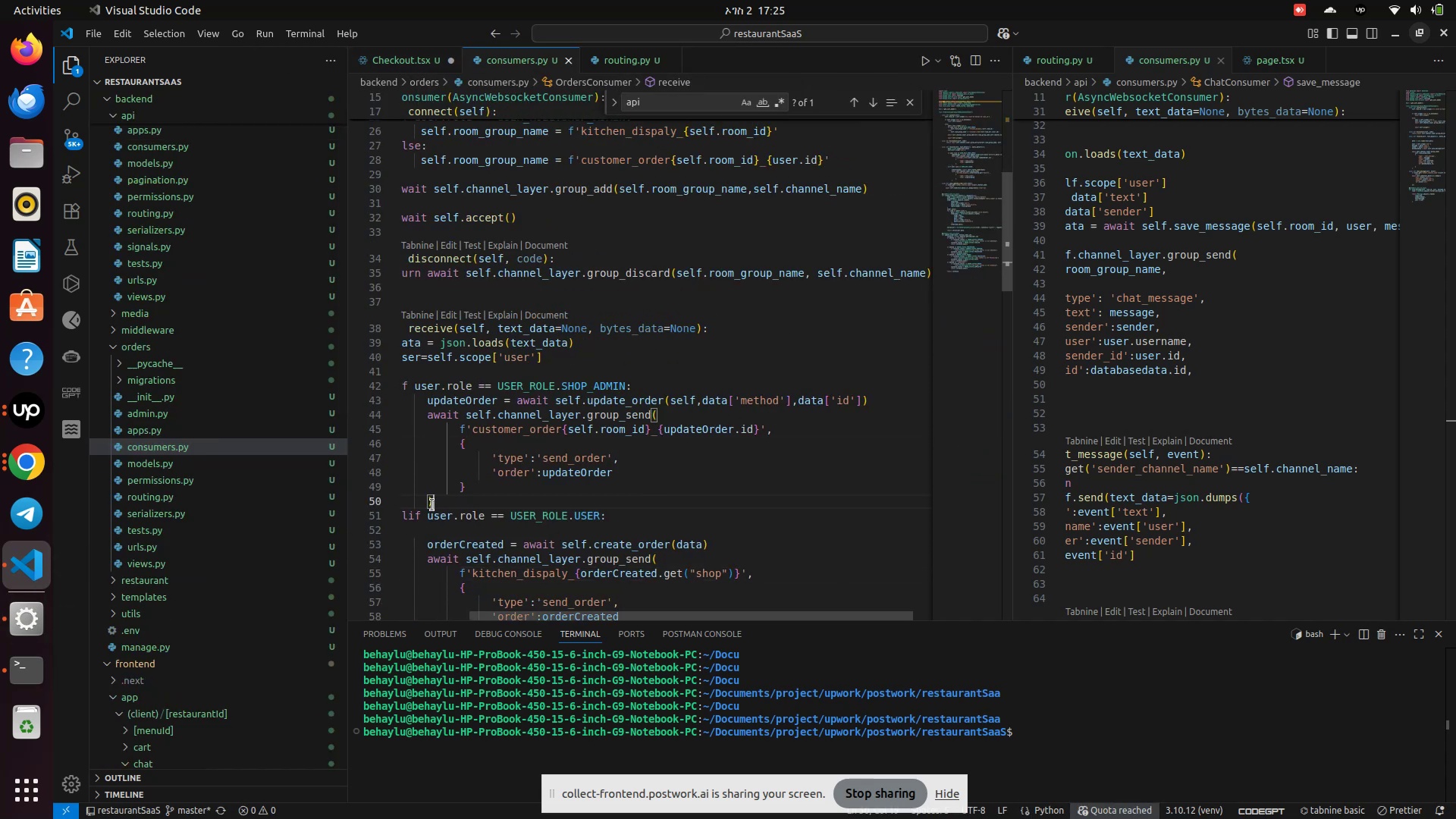 
left_click_drag(start_coordinate=[432, 505], to_coordinate=[416, 413])
 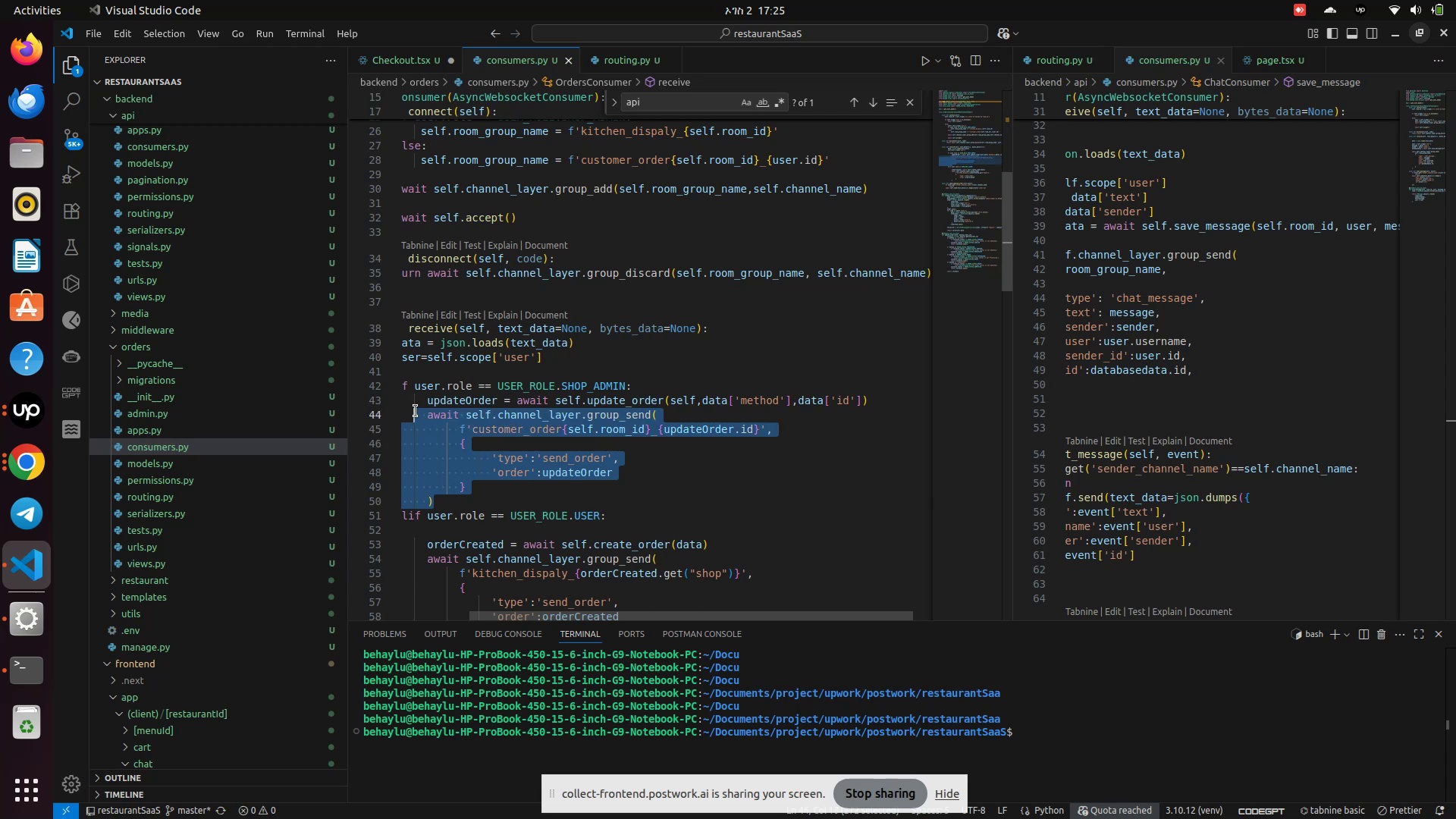 
left_click_drag(start_coordinate=[418, 410], to_coordinate=[422, 410])
 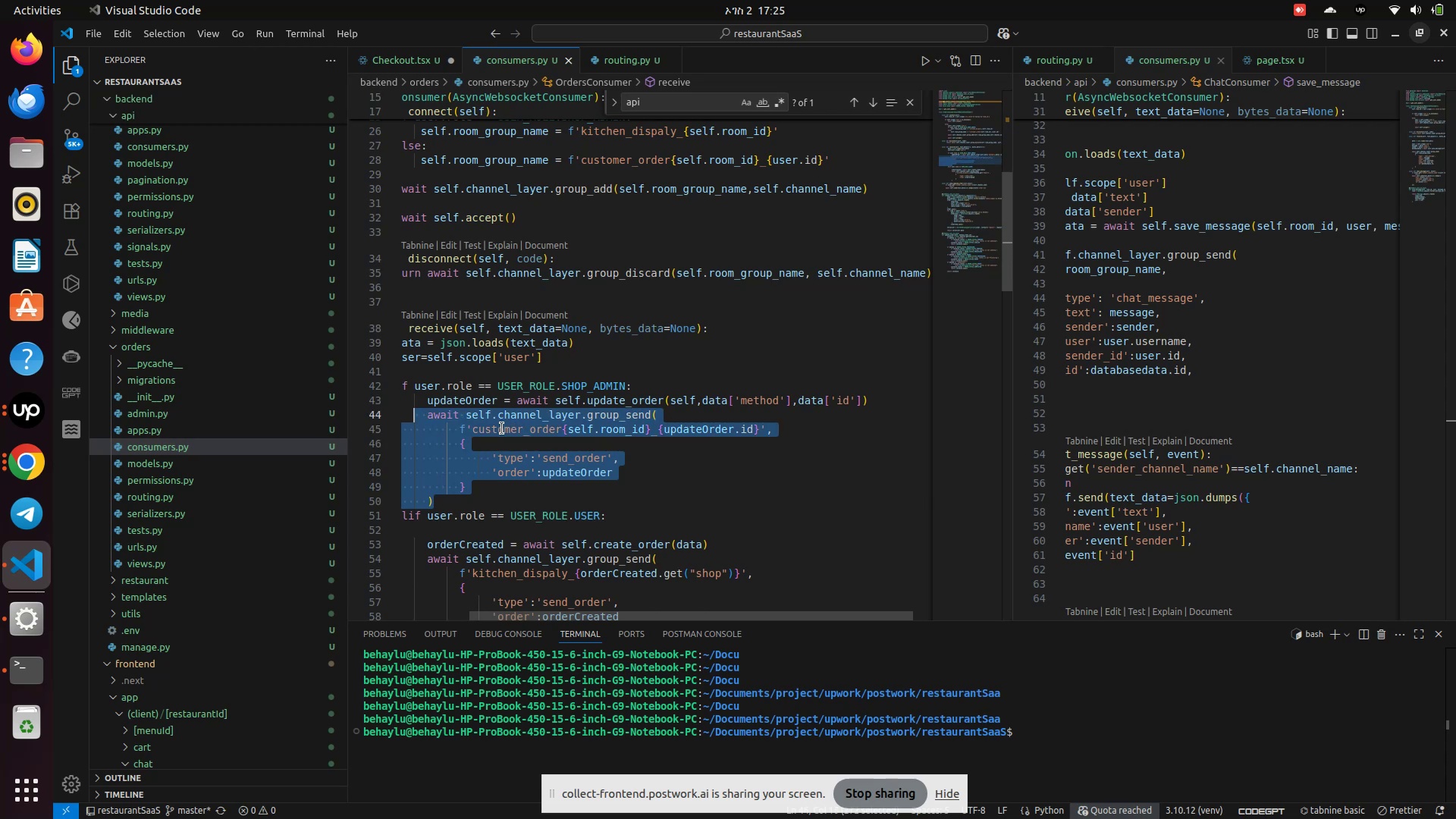 
left_click([505, 429])
 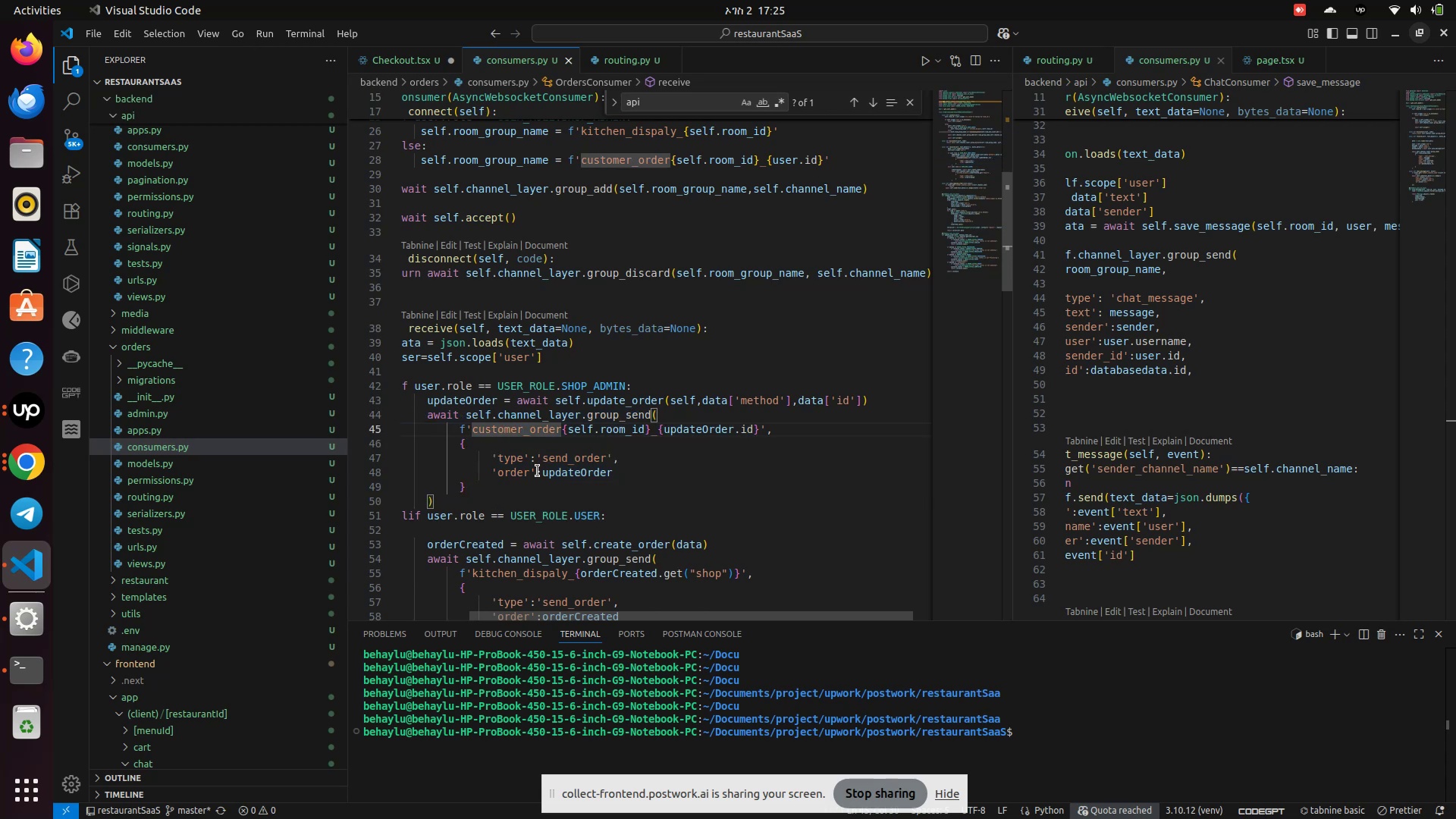 
scroll: coordinate [540, 437], scroll_direction: down, amount: 5.0
 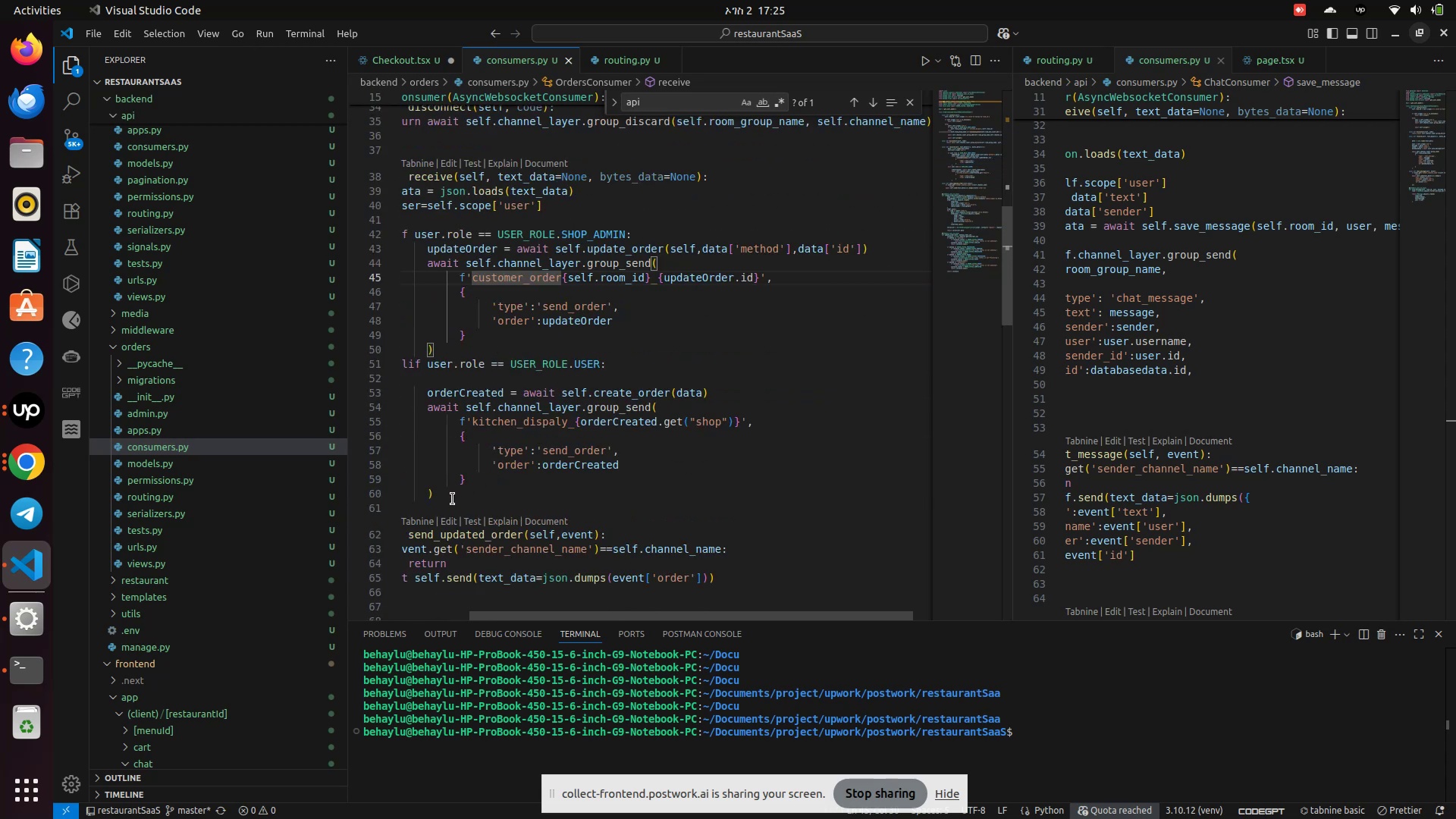 
left_click_drag(start_coordinate=[440, 500], to_coordinate=[432, 407])
 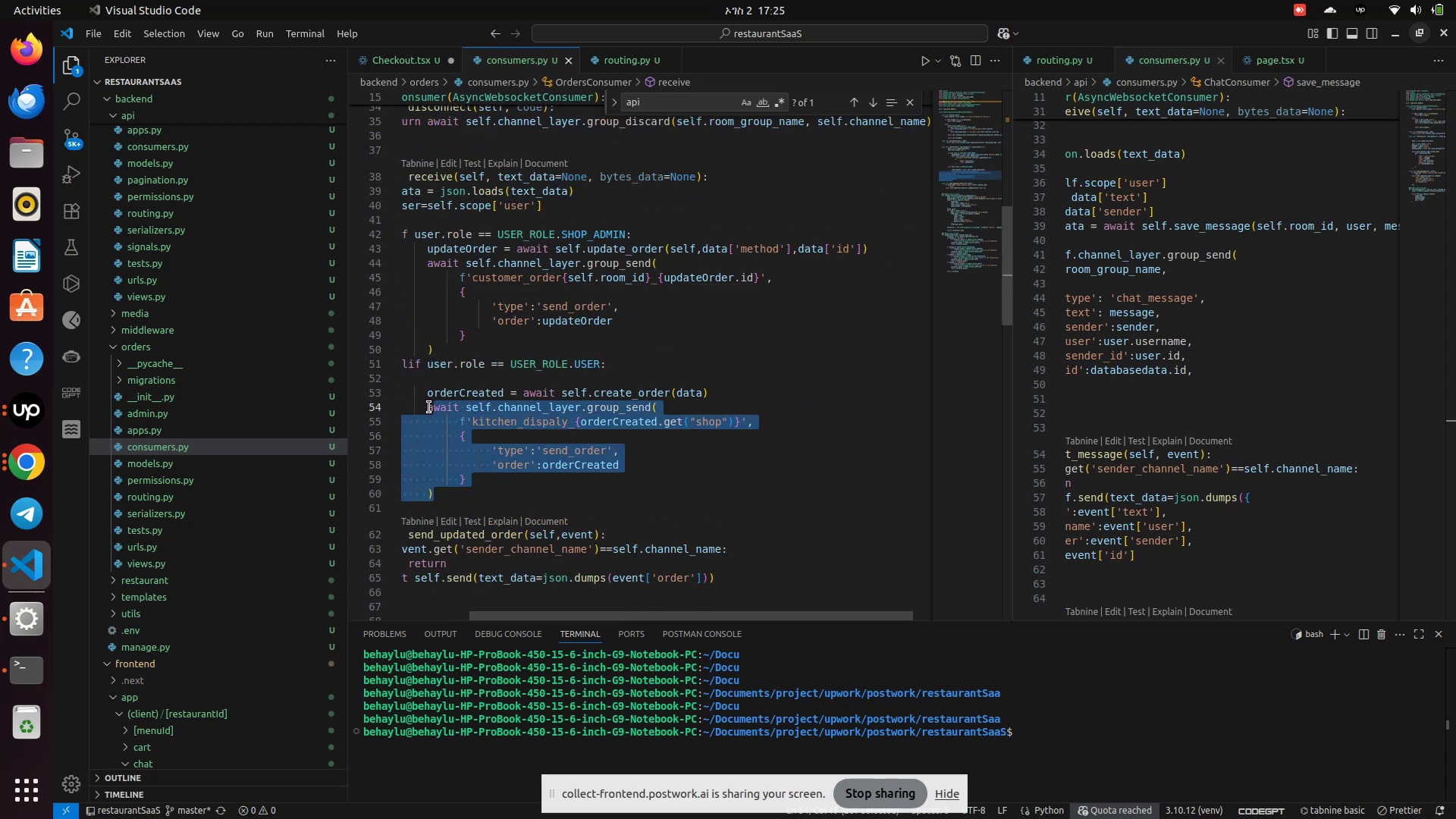 
left_click([422, 410])
 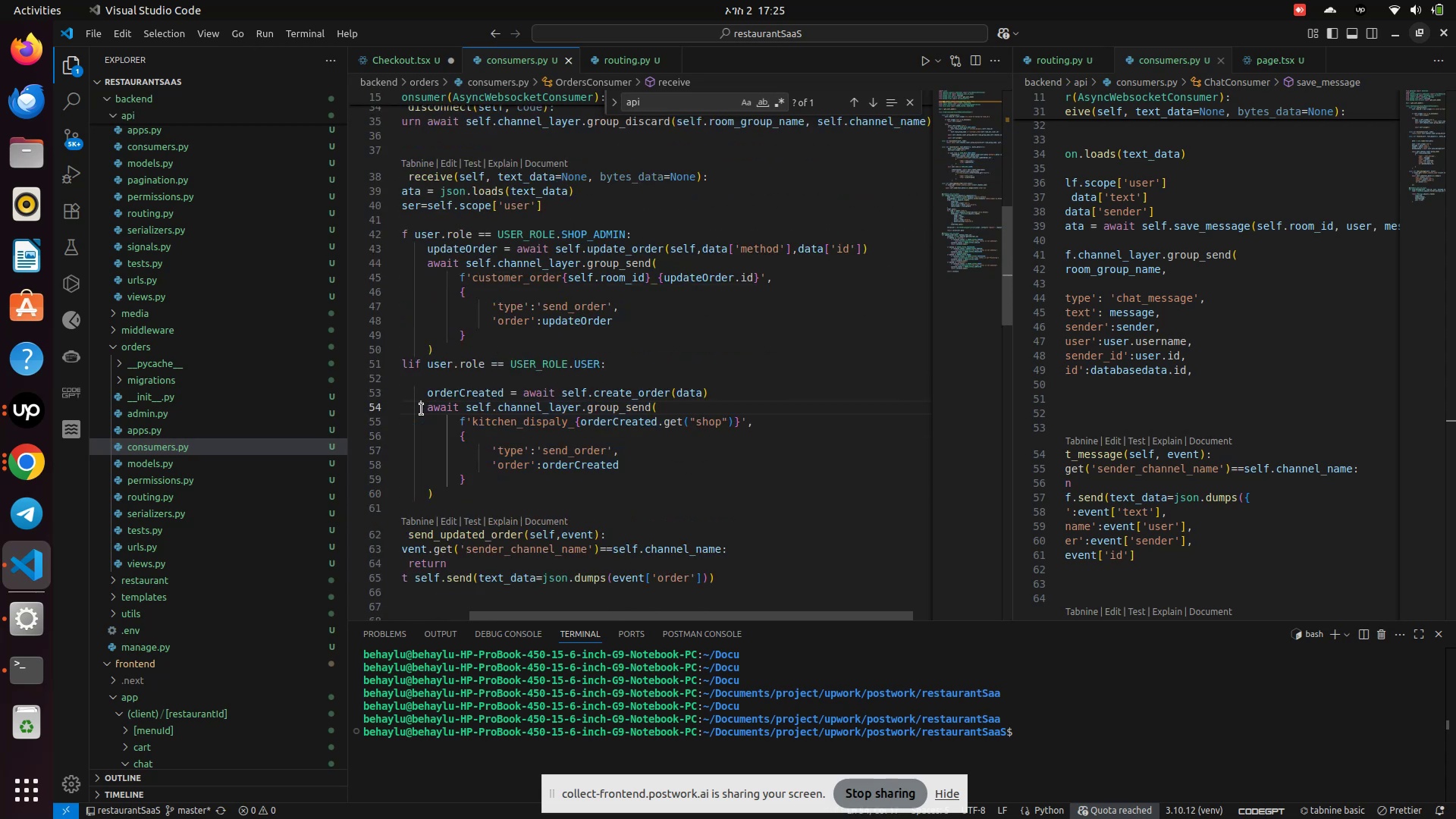 
left_click_drag(start_coordinate=[422, 410], to_coordinate=[446, 491])
 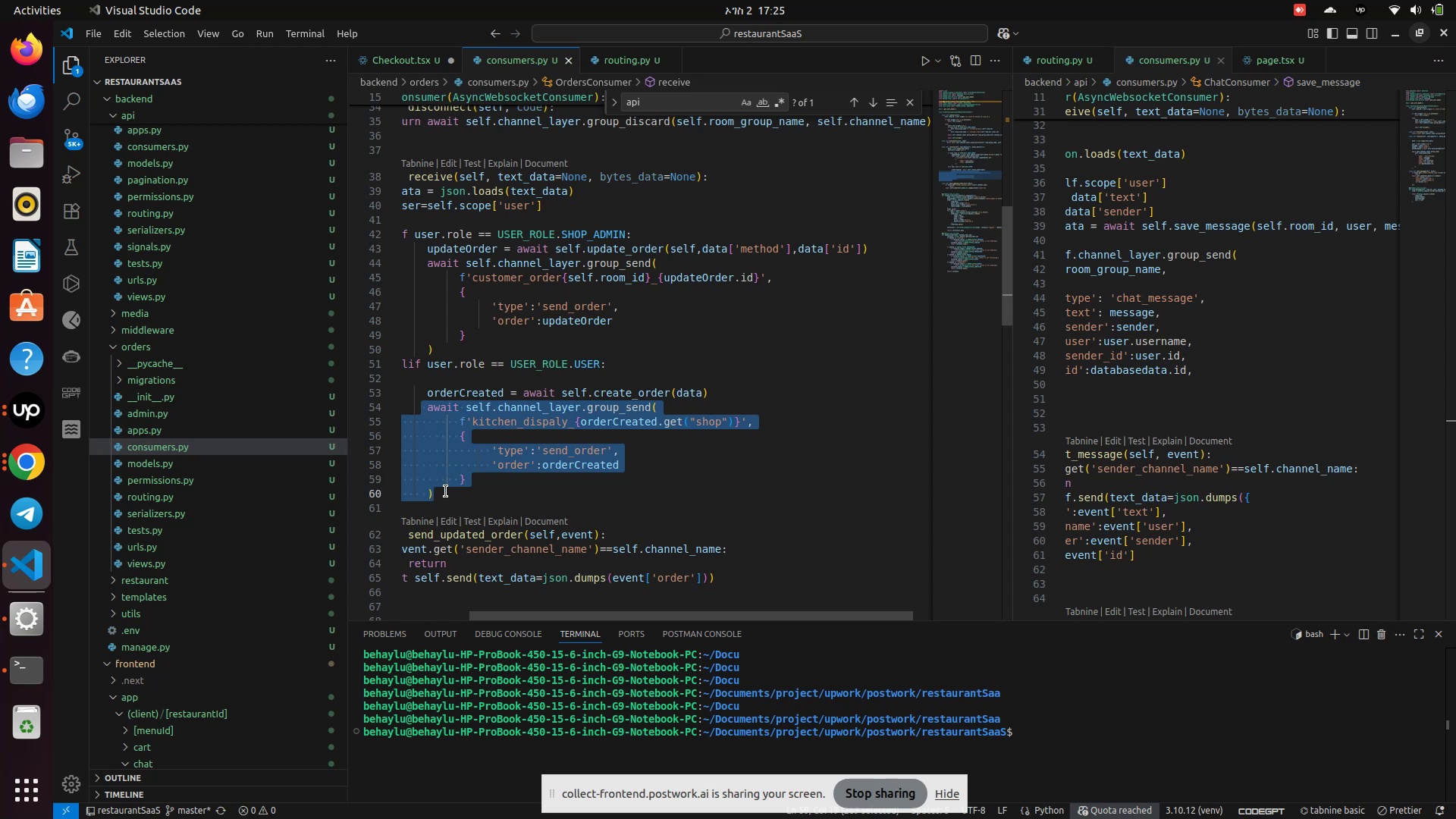 
key(Control+C)
 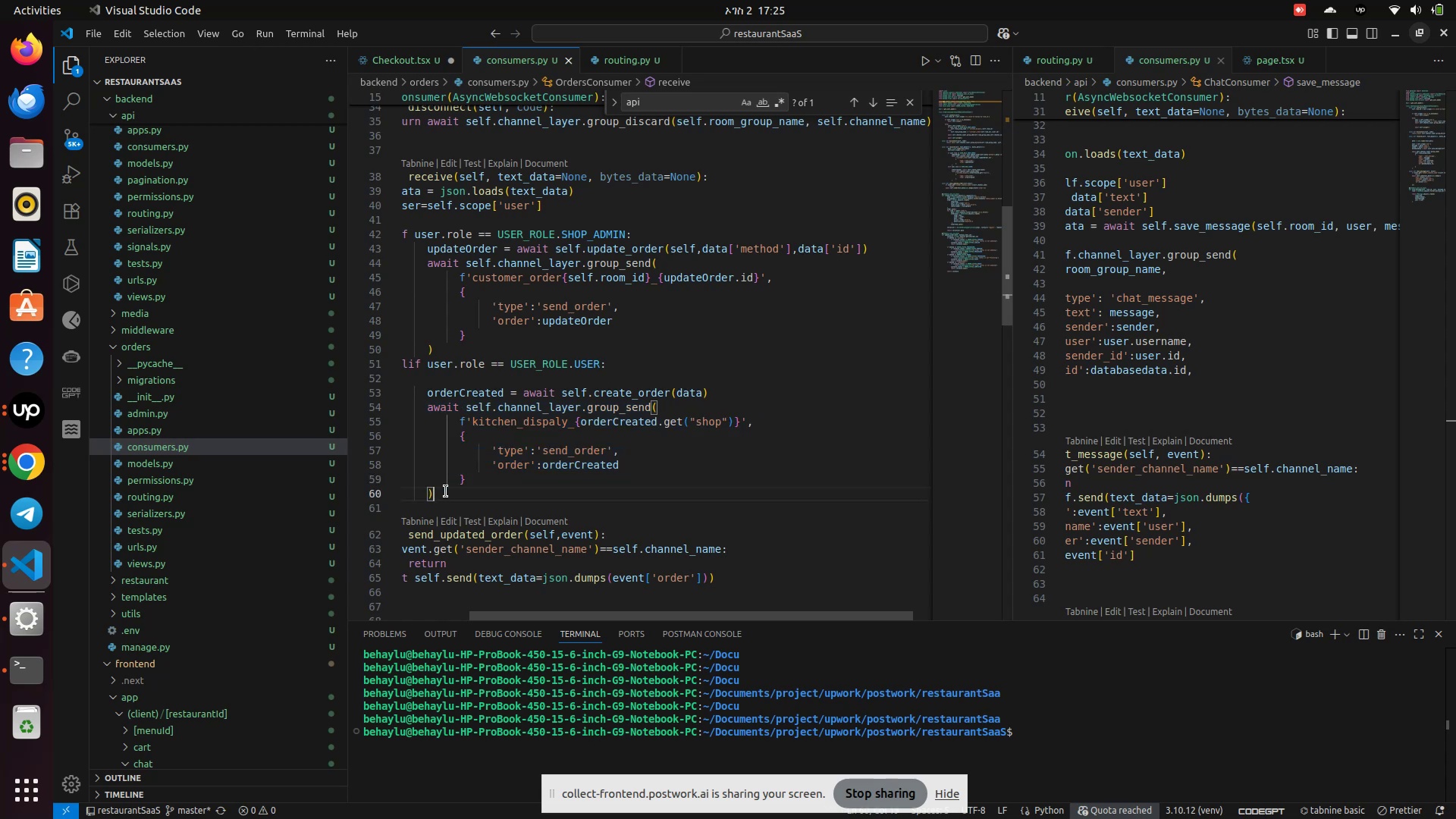 
wait(5.91)
 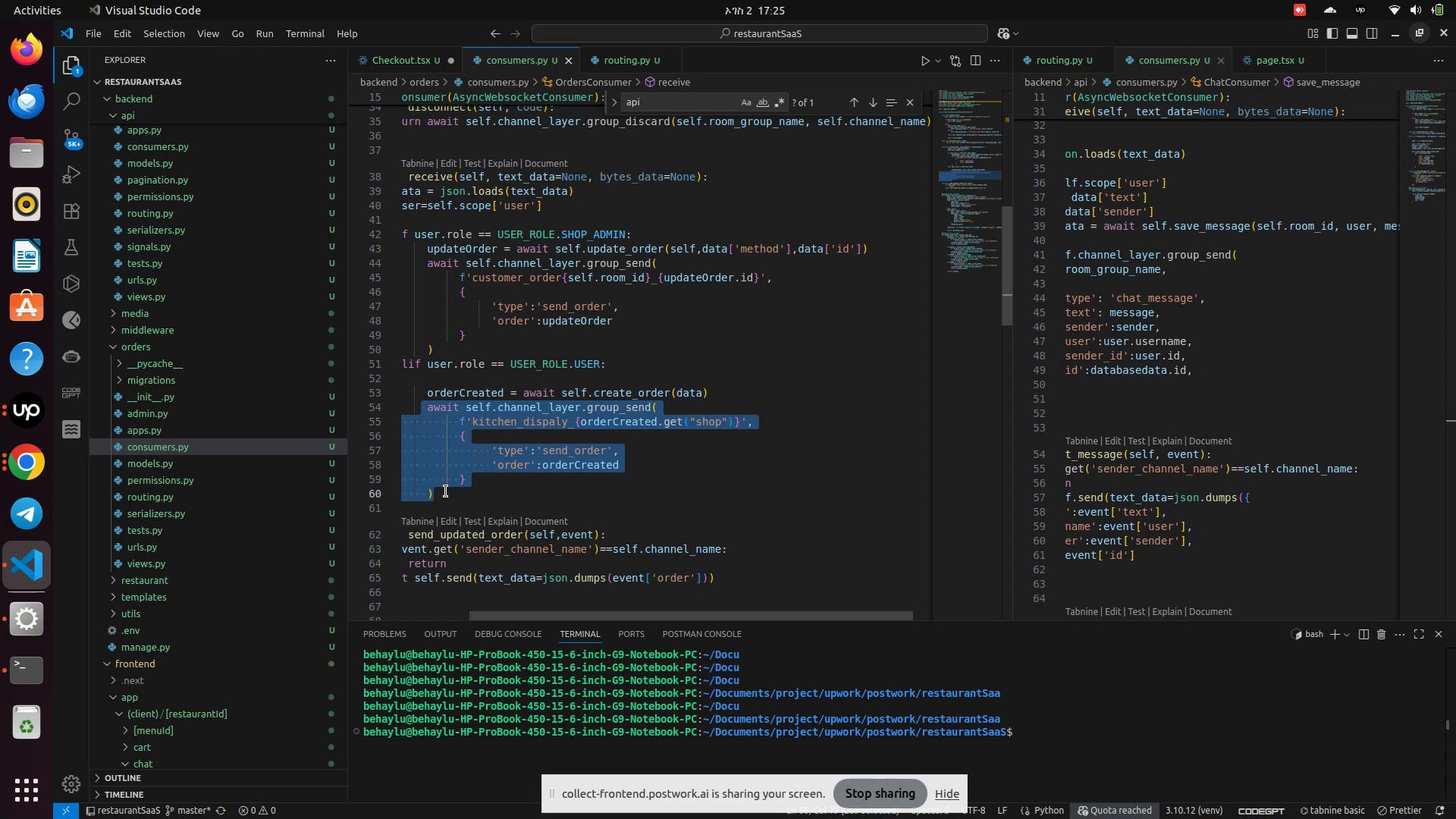 
key(Enter)
 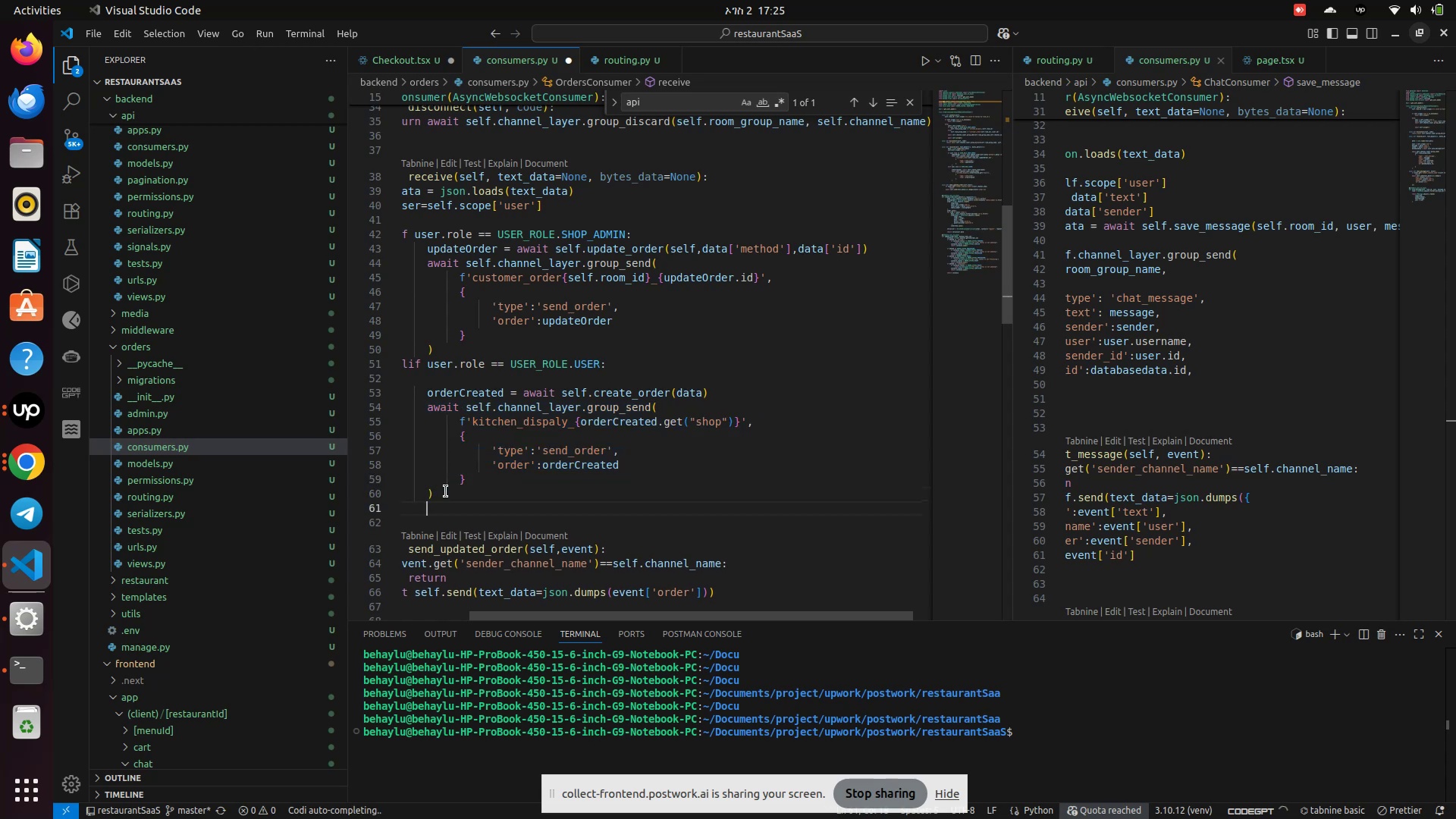 
key(Enter)
 